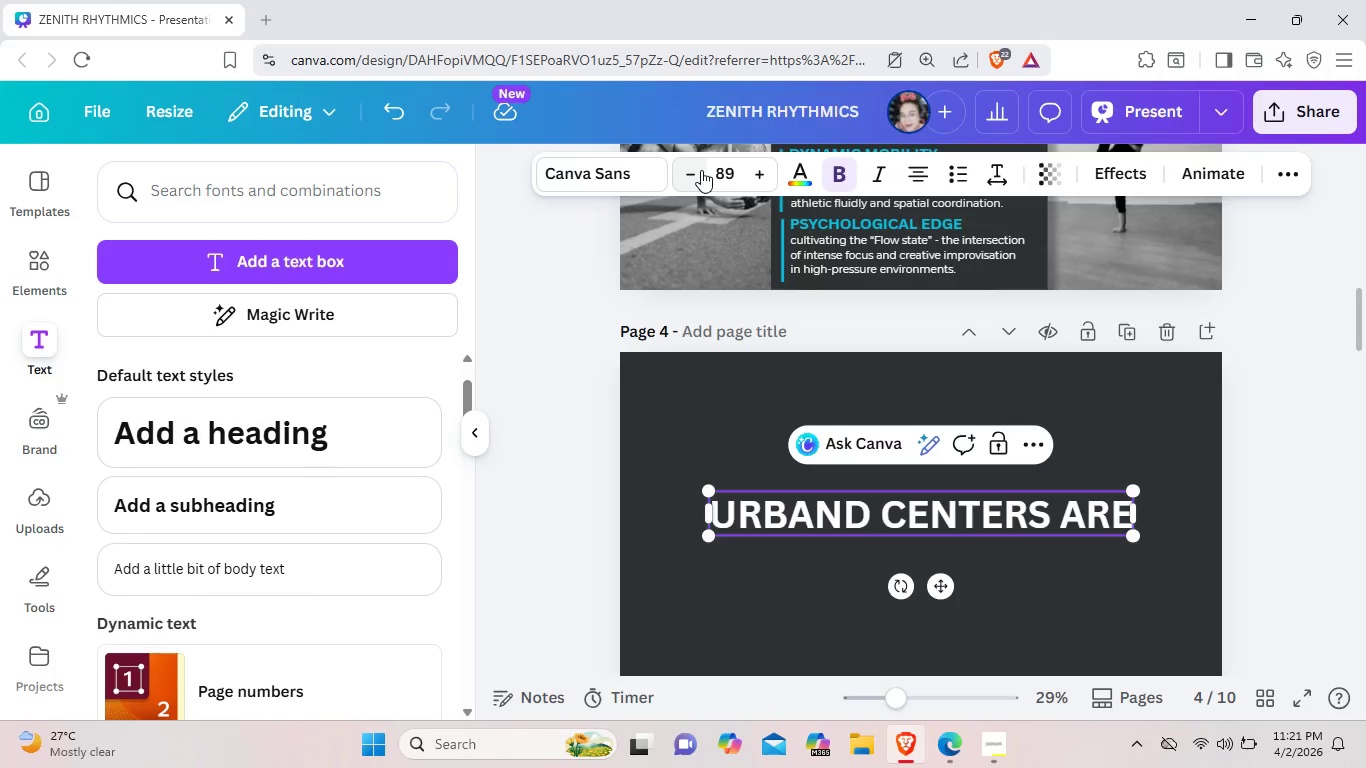 
left_click([701, 170])
 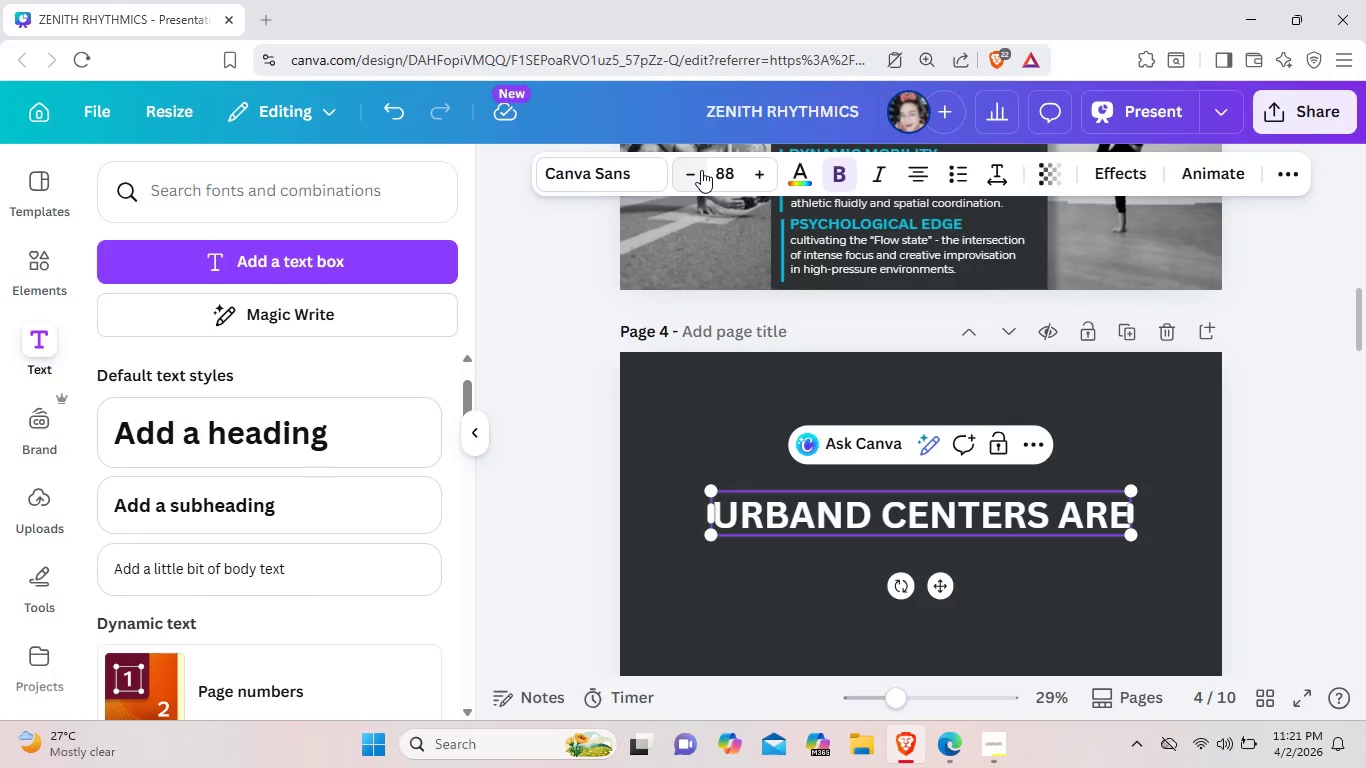 
left_click([701, 170])
 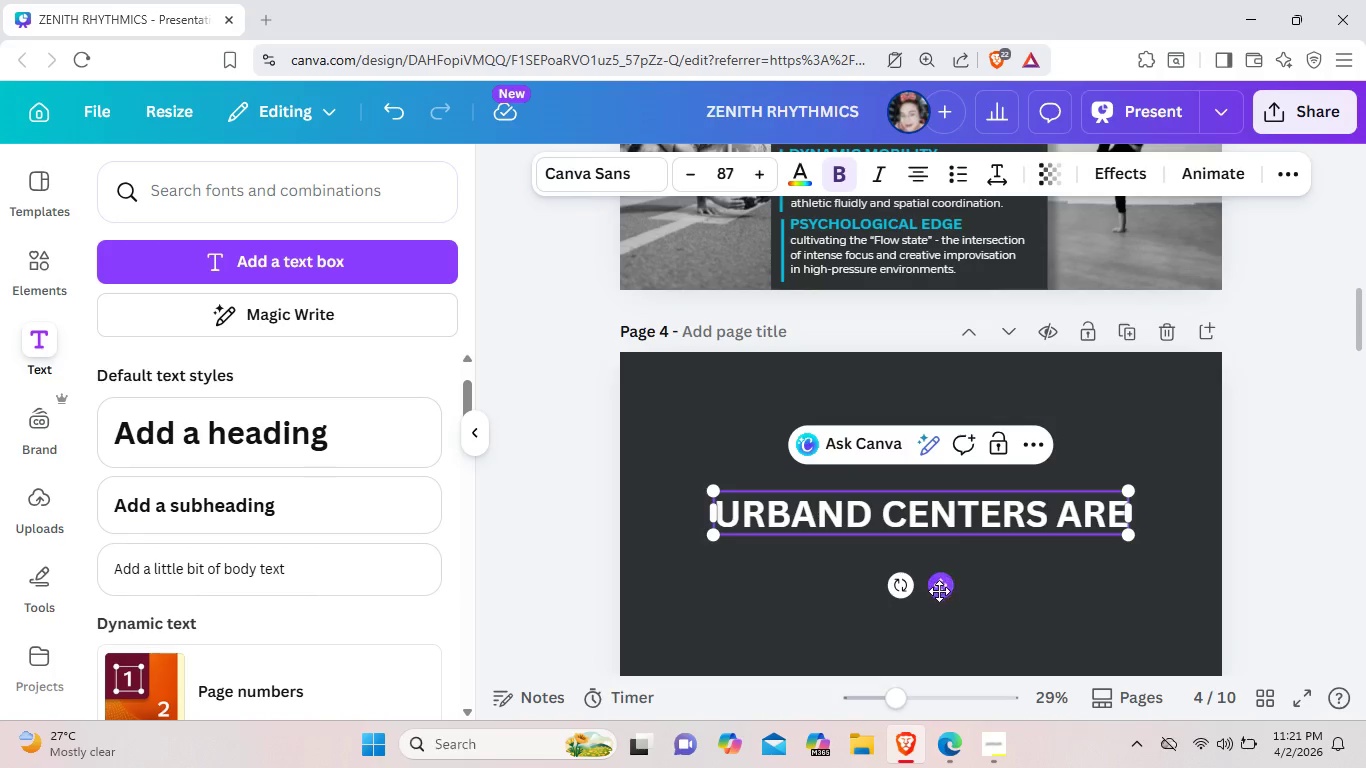 
left_click_drag(start_coordinate=[943, 596], to_coordinate=[865, 485])
 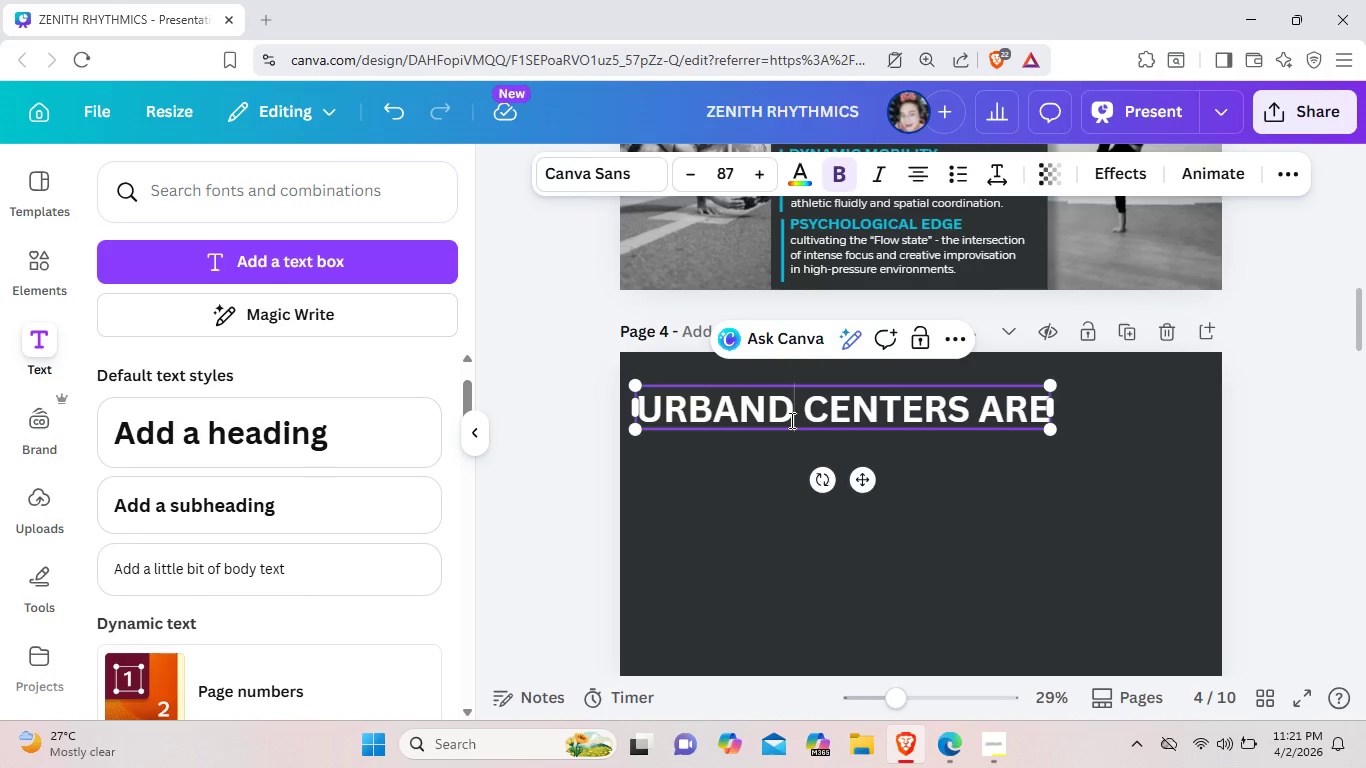 
left_click([790, 420])
 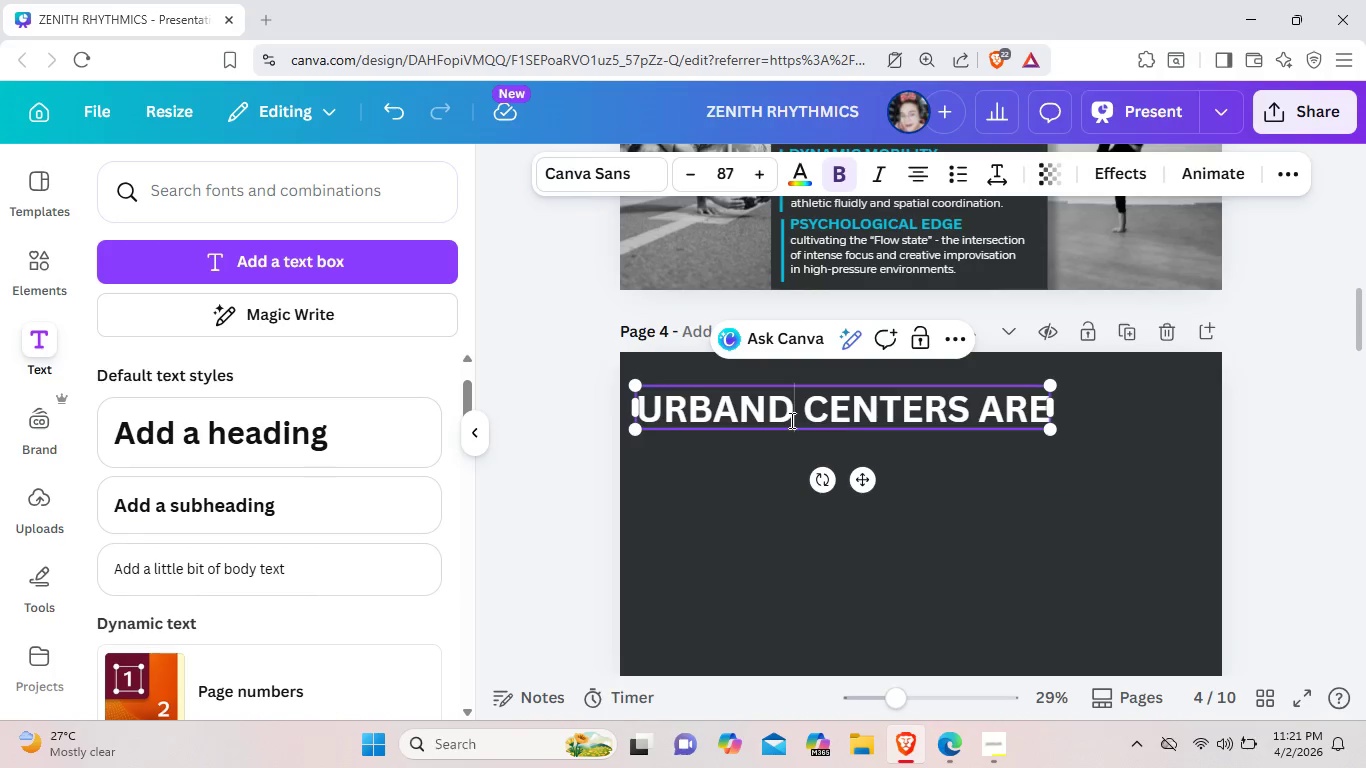 
key(Backspace)
 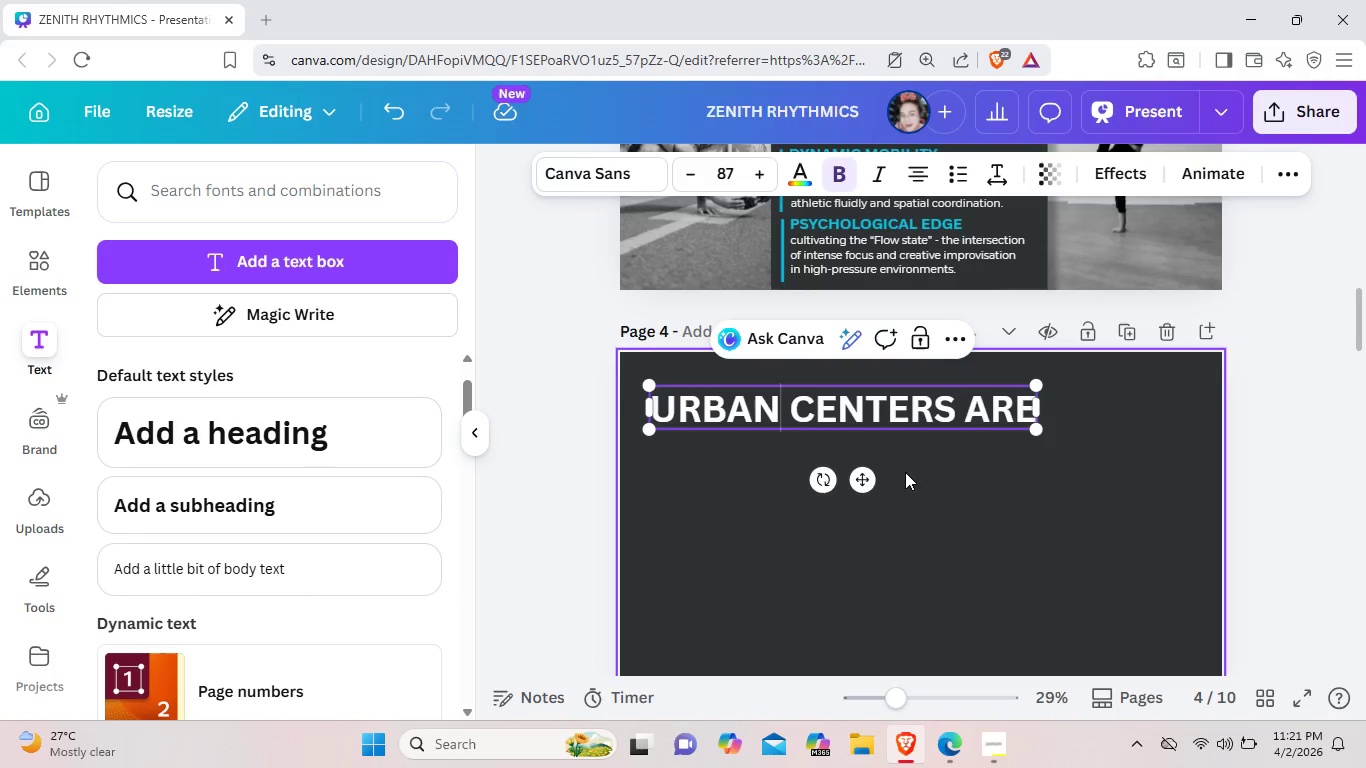 
wait(9.22)
 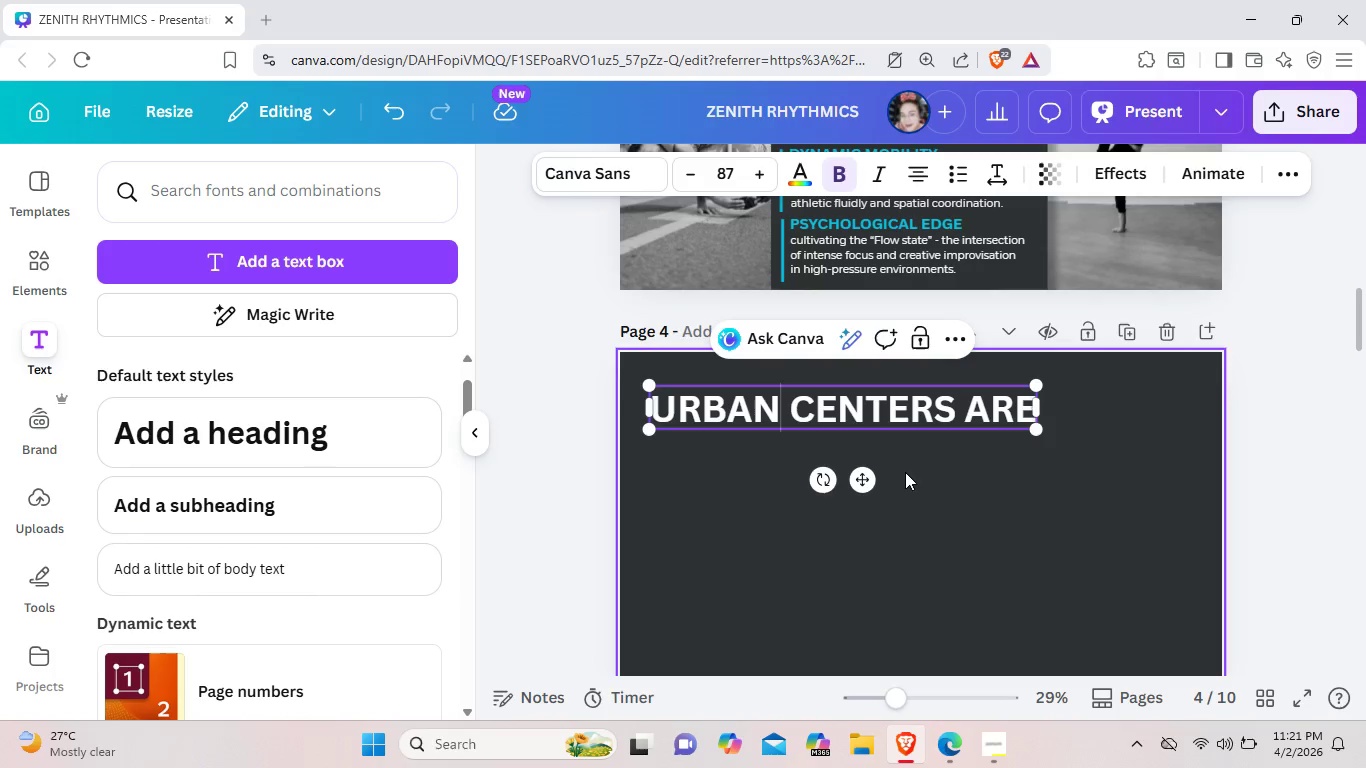 
key(Space)
 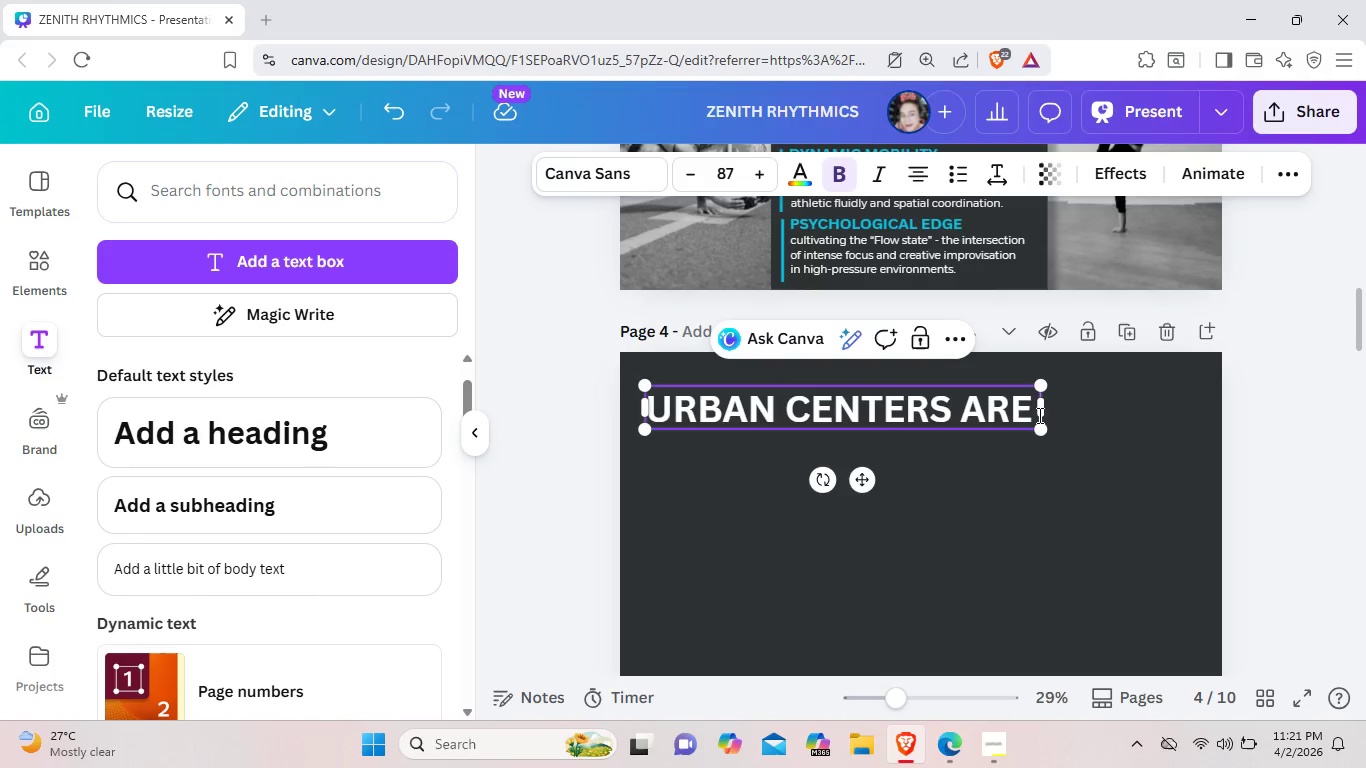 
left_click([1037, 415])
 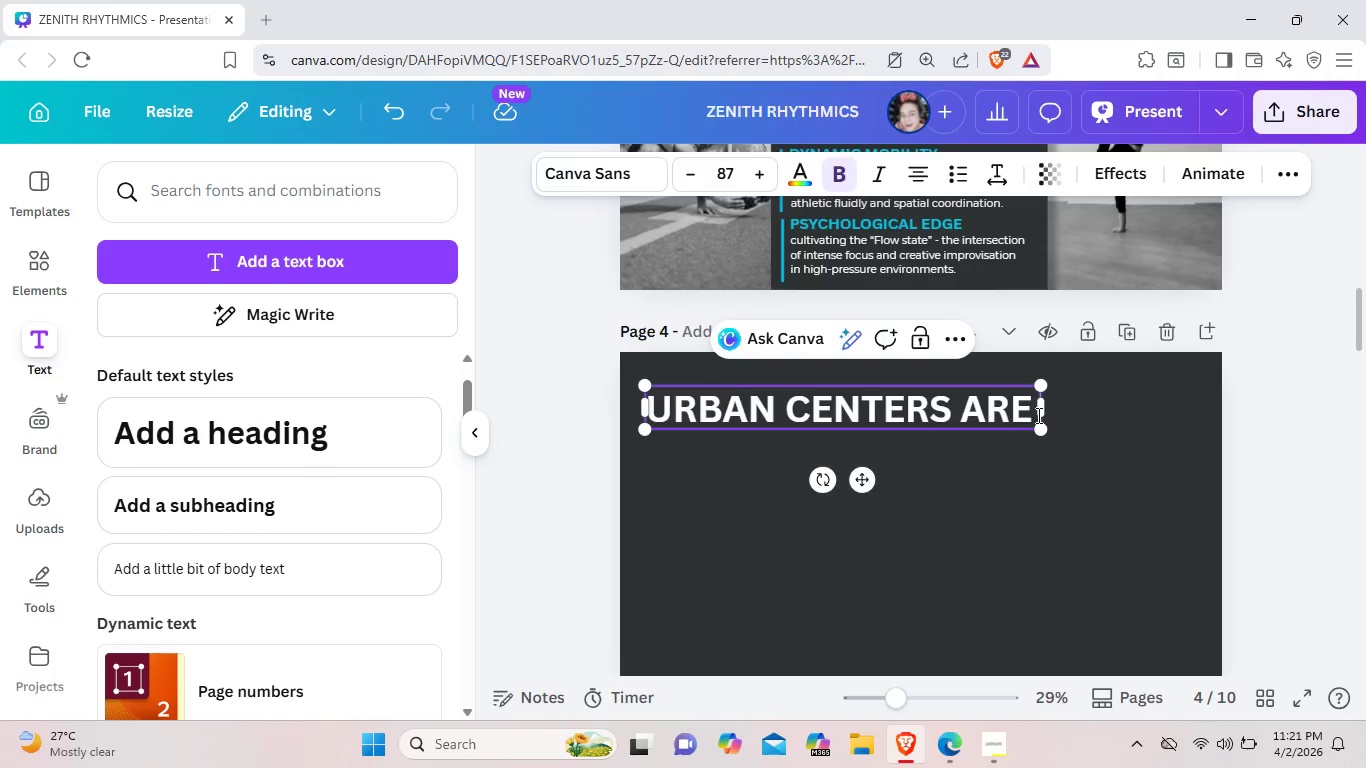 
type(R)
key(Backspace)
type(PRIMED)
 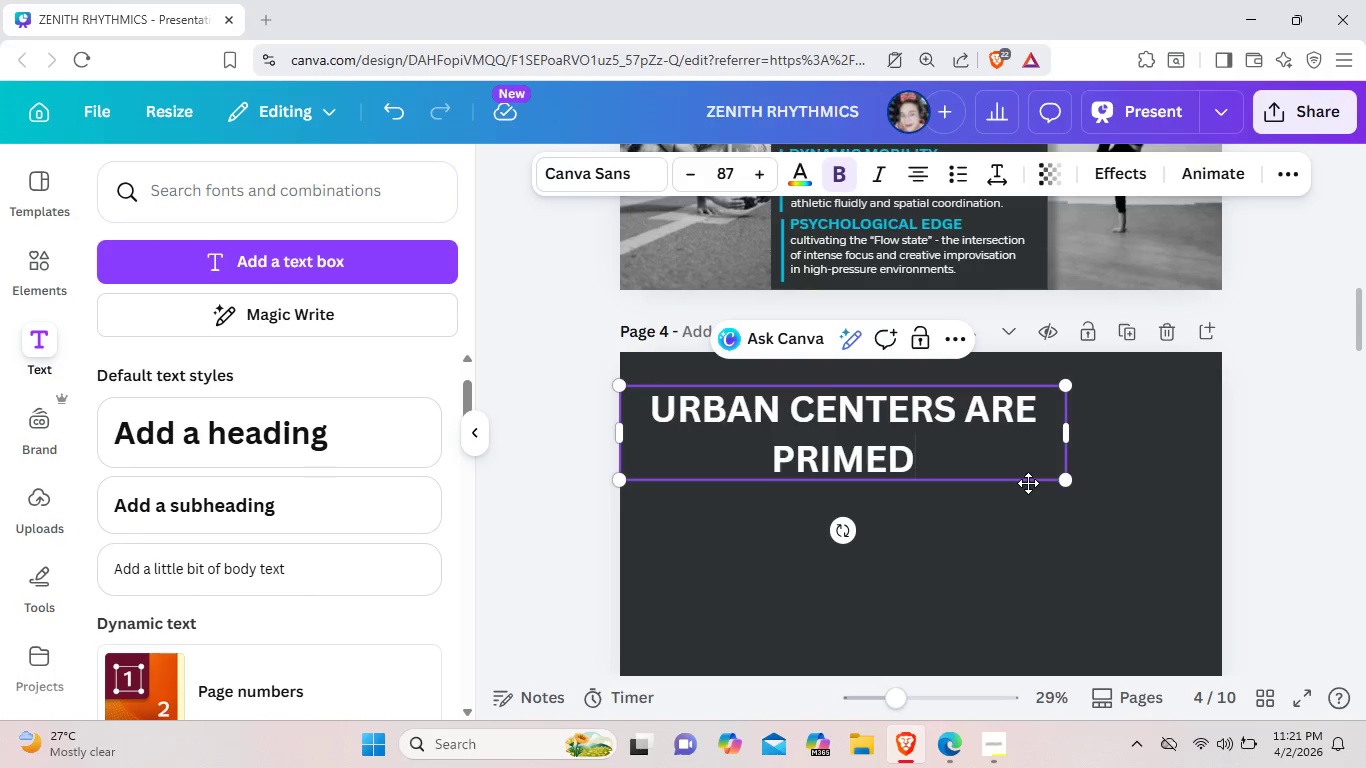 
type( FOR HIGH-IMP)
key(Backspace)
type(PACT HYBRID RAI)
key(Backspace)
key(Backspace)
key(Backspace)
type(TRAII)
key(Backspace)
type(NING)
 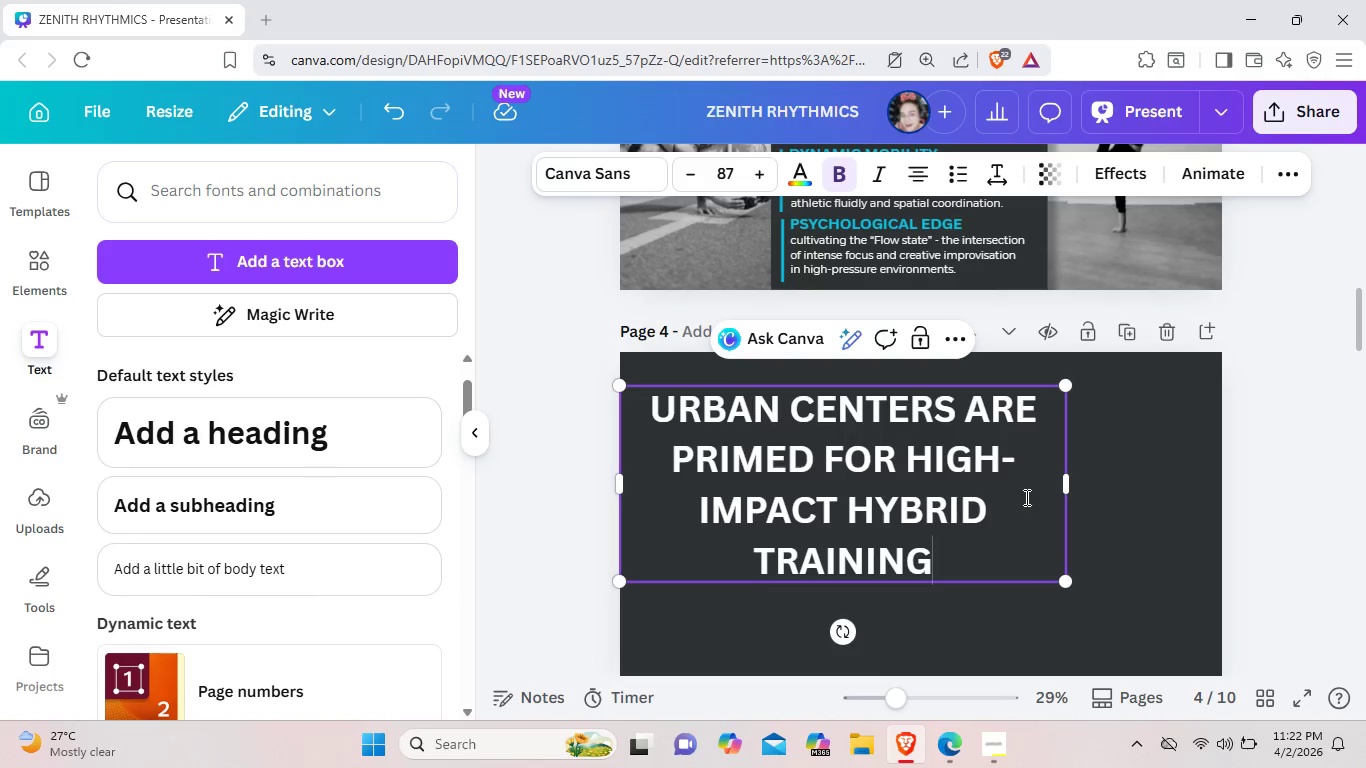 
left_click_drag(start_coordinate=[1070, 483], to_coordinate=[1225, 437])
 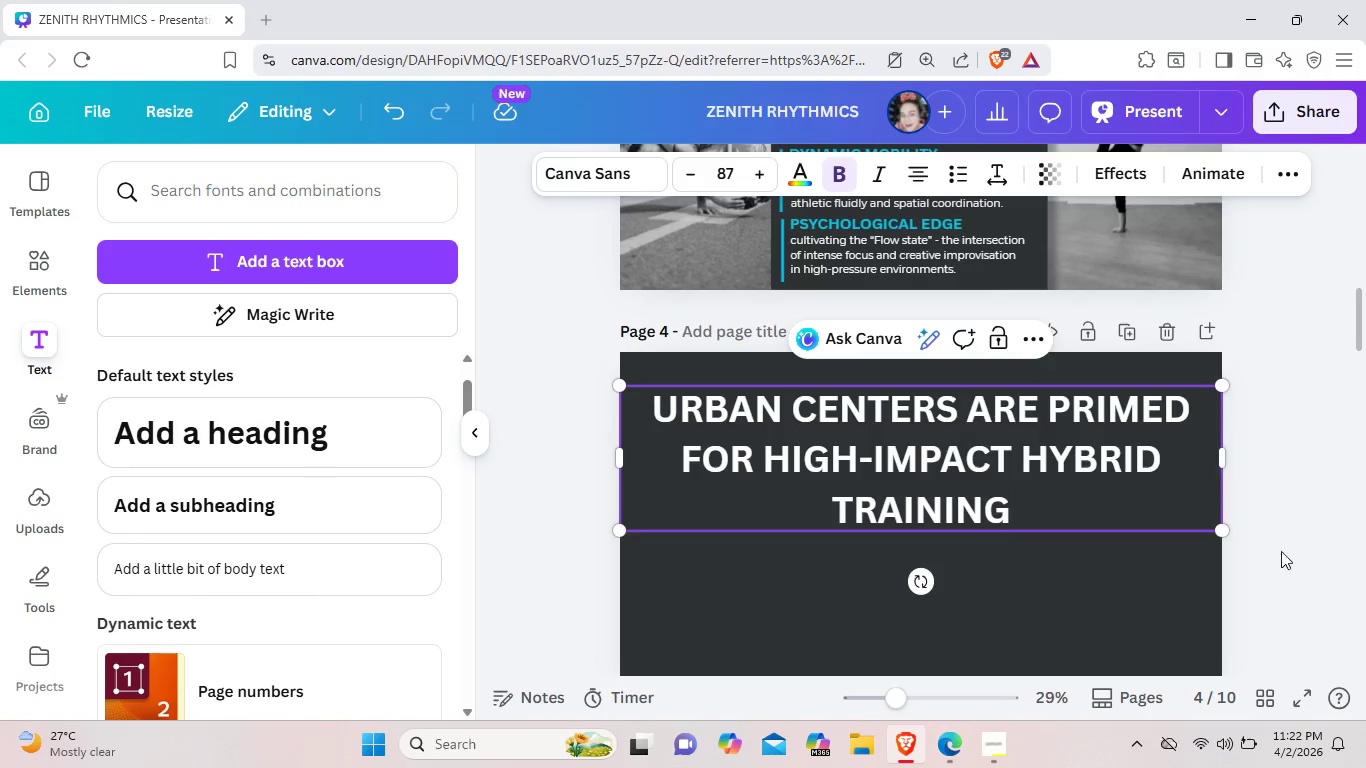 
left_click_drag(start_coordinate=[1227, 536], to_coordinate=[1092, 463])
 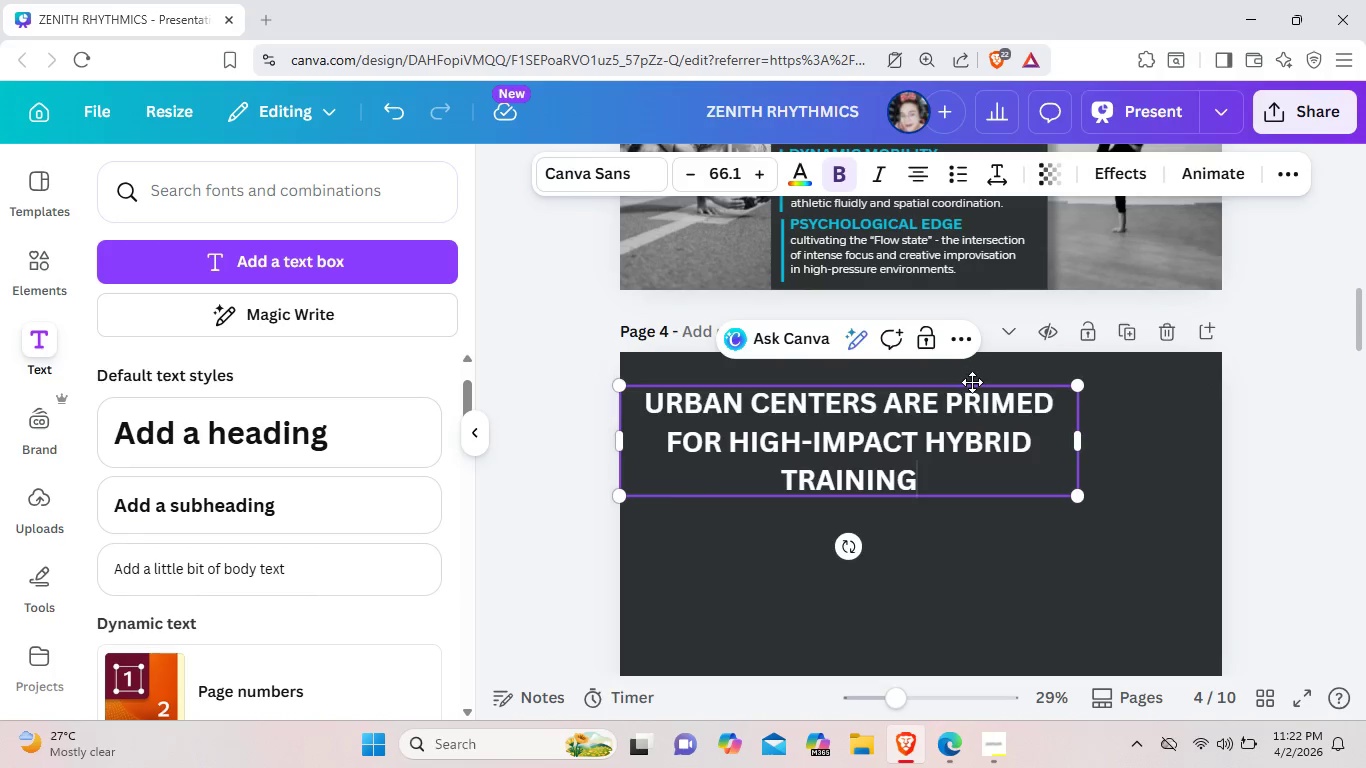 
left_click_drag(start_coordinate=[966, 382], to_coordinate=[985, 361])
 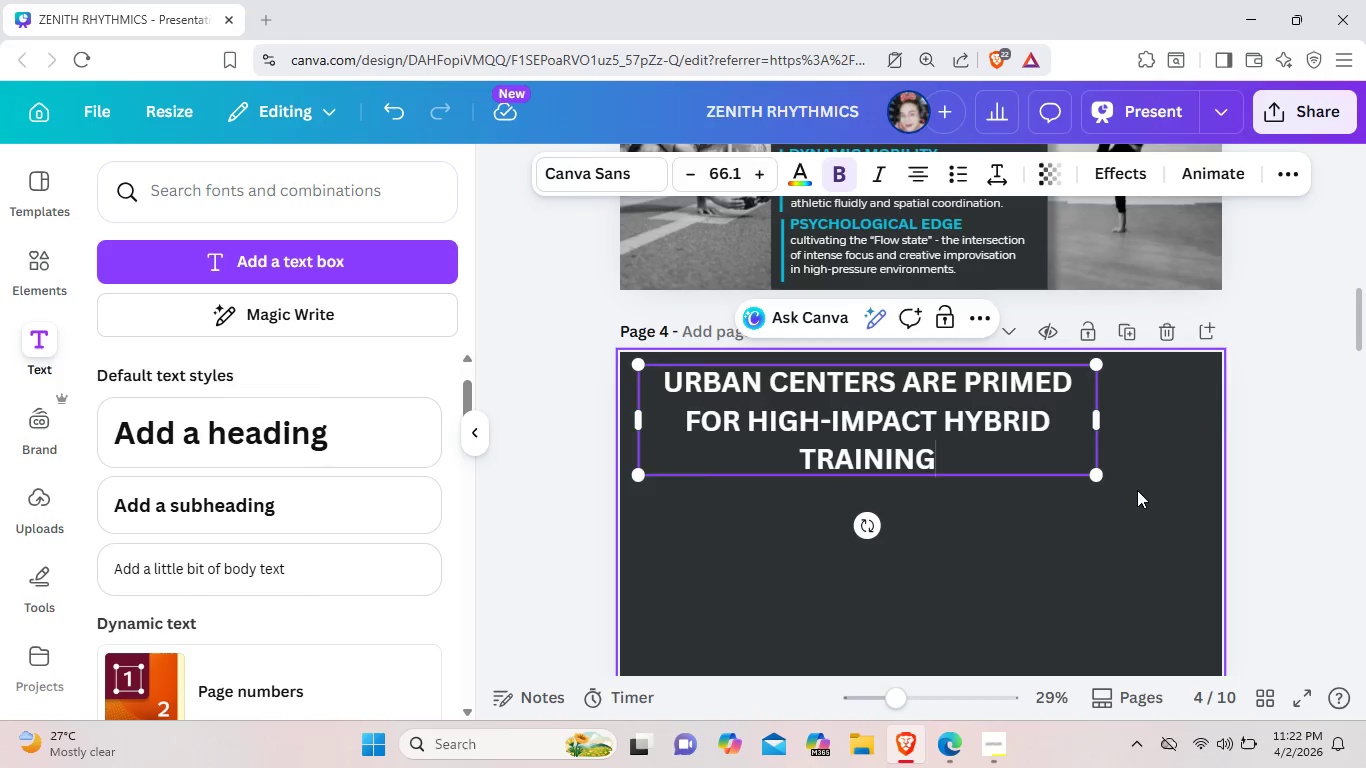 
left_click([1137, 490])
 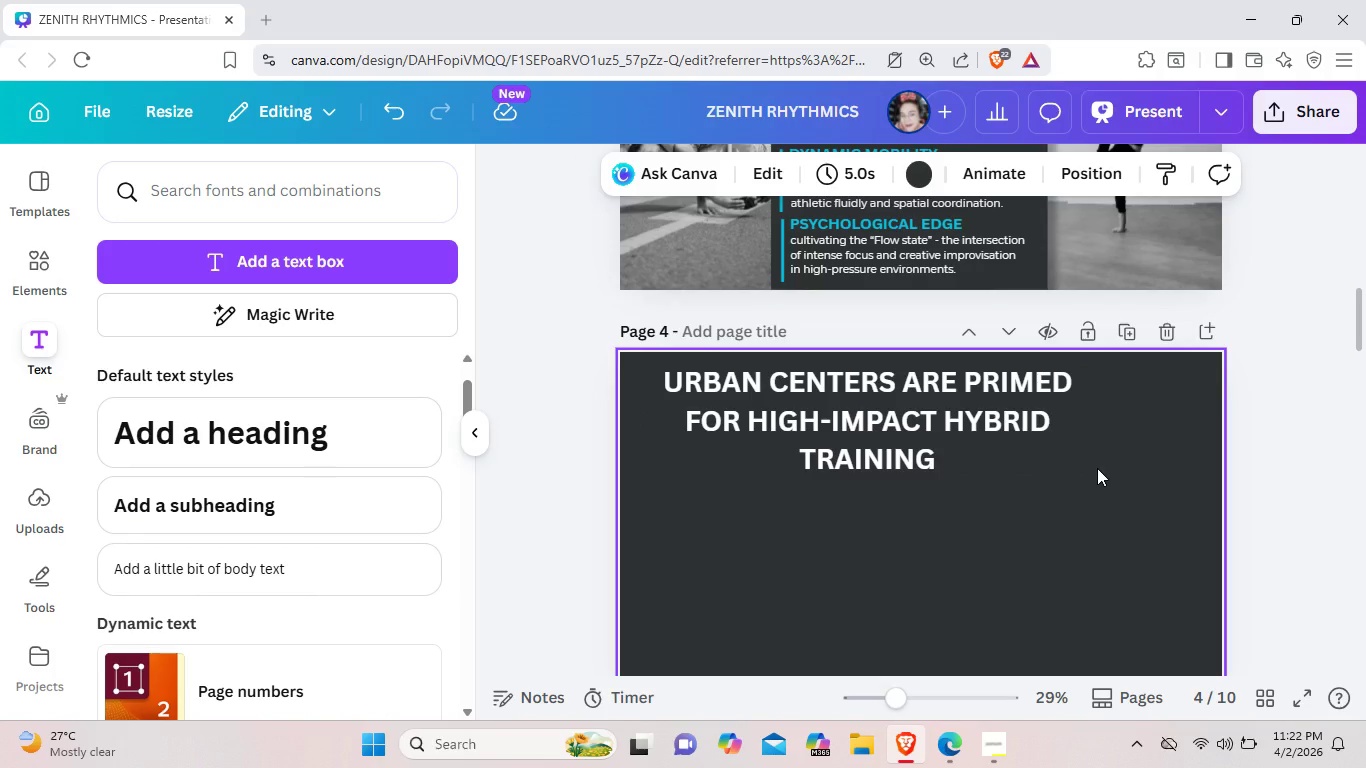 
wait(7.39)
 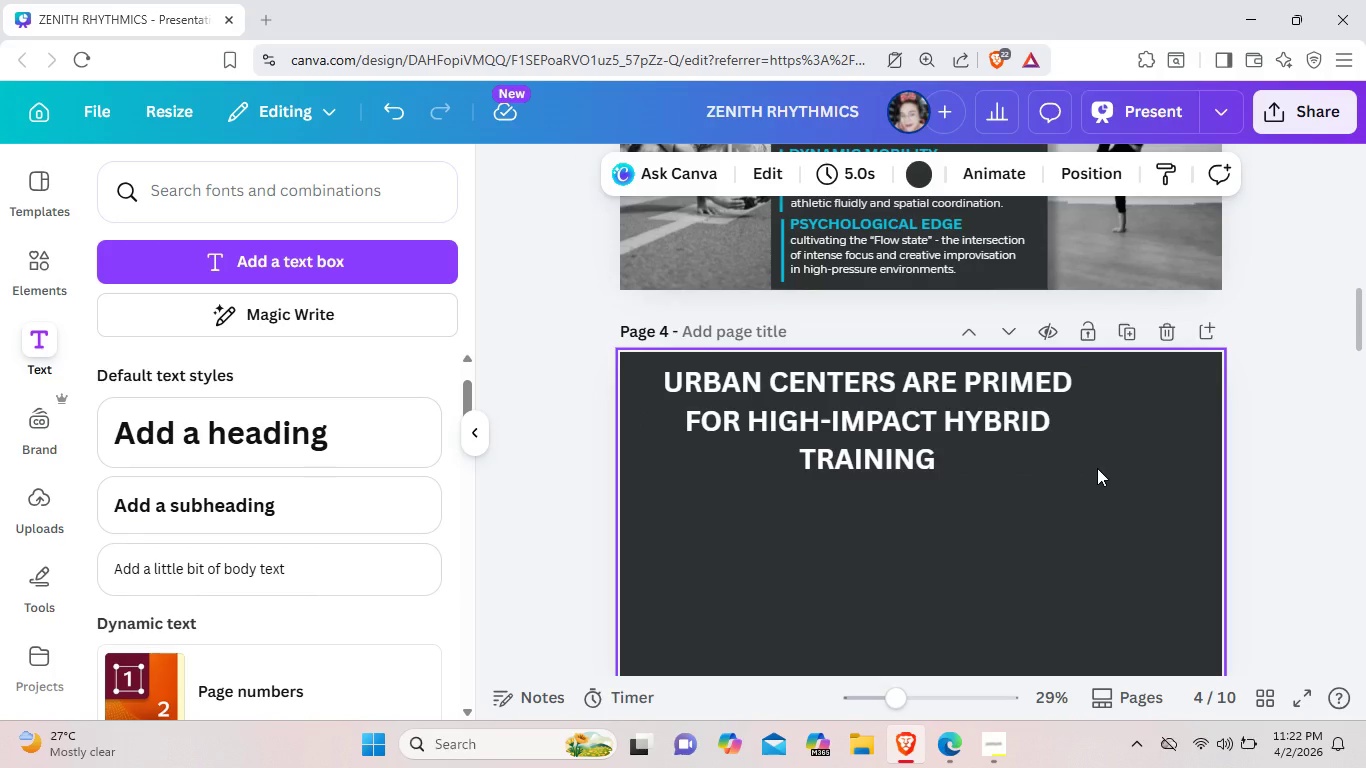 
scroll: coordinate [1097, 467], scroll_direction: up, amount: 2.0
 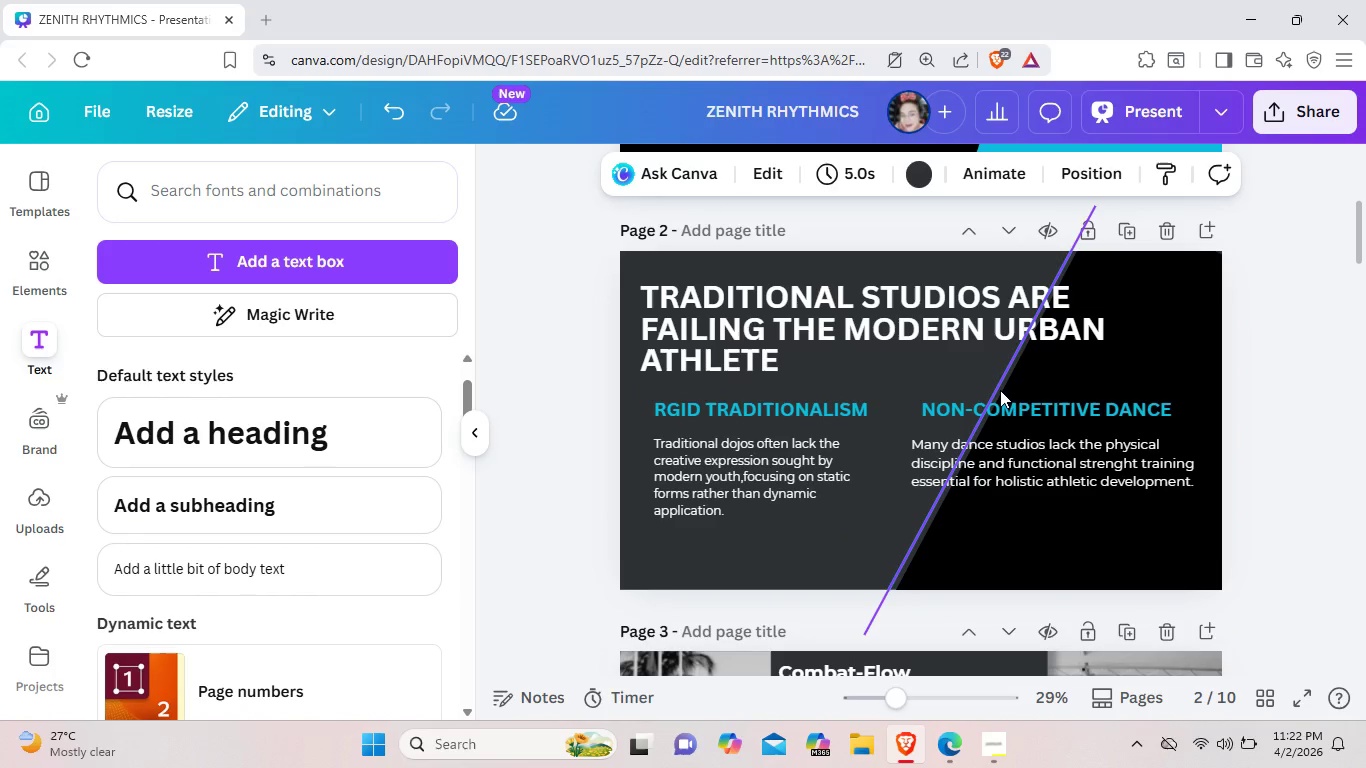 
left_click([997, 388])
 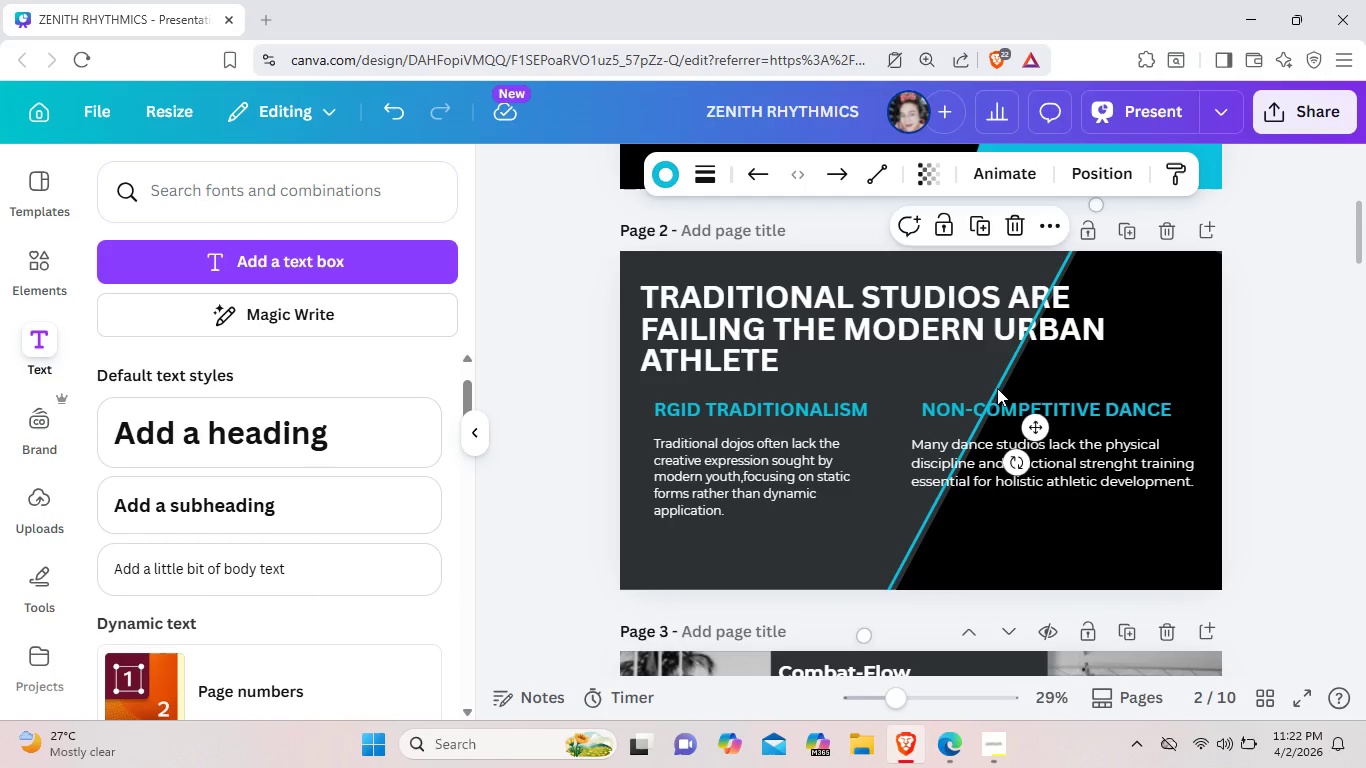 
key(Control+C)
 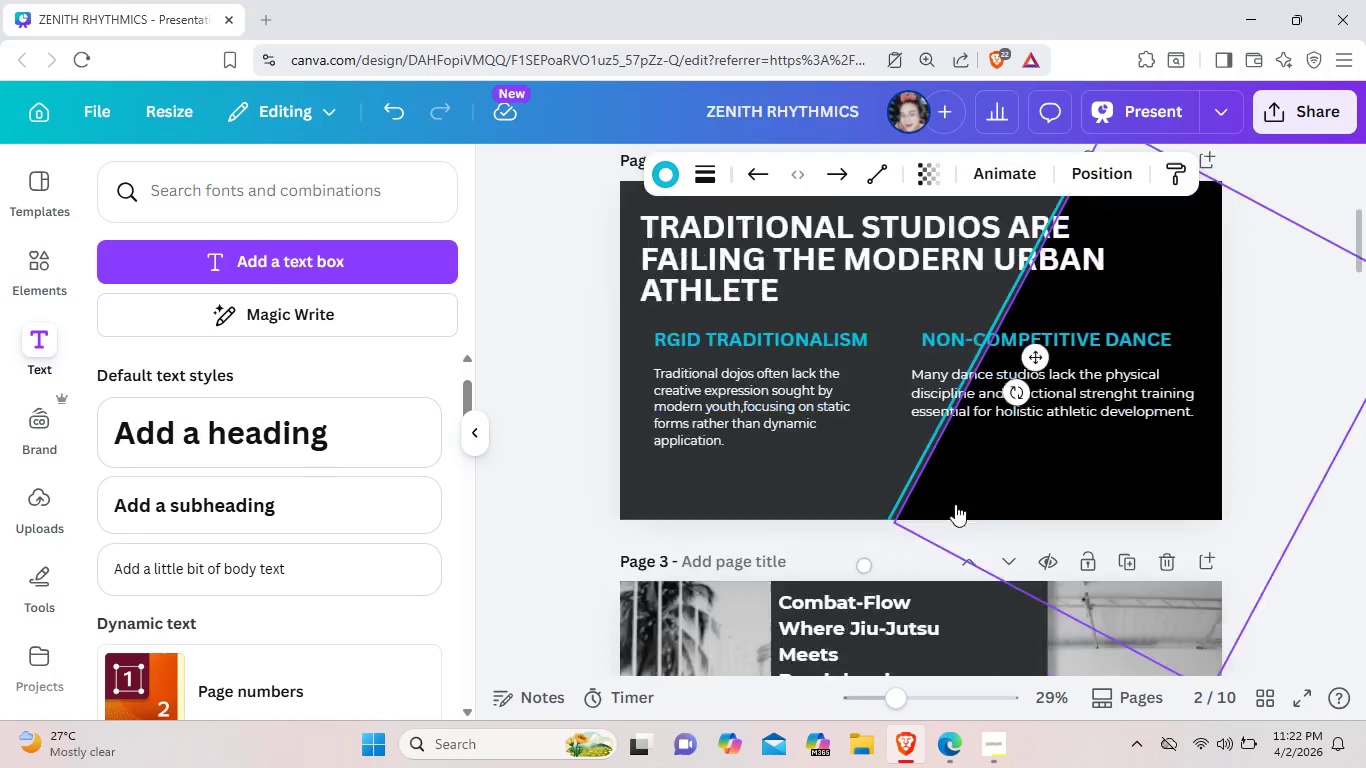 
scroll: coordinate [955, 516], scroll_direction: down, amount: 6.0
 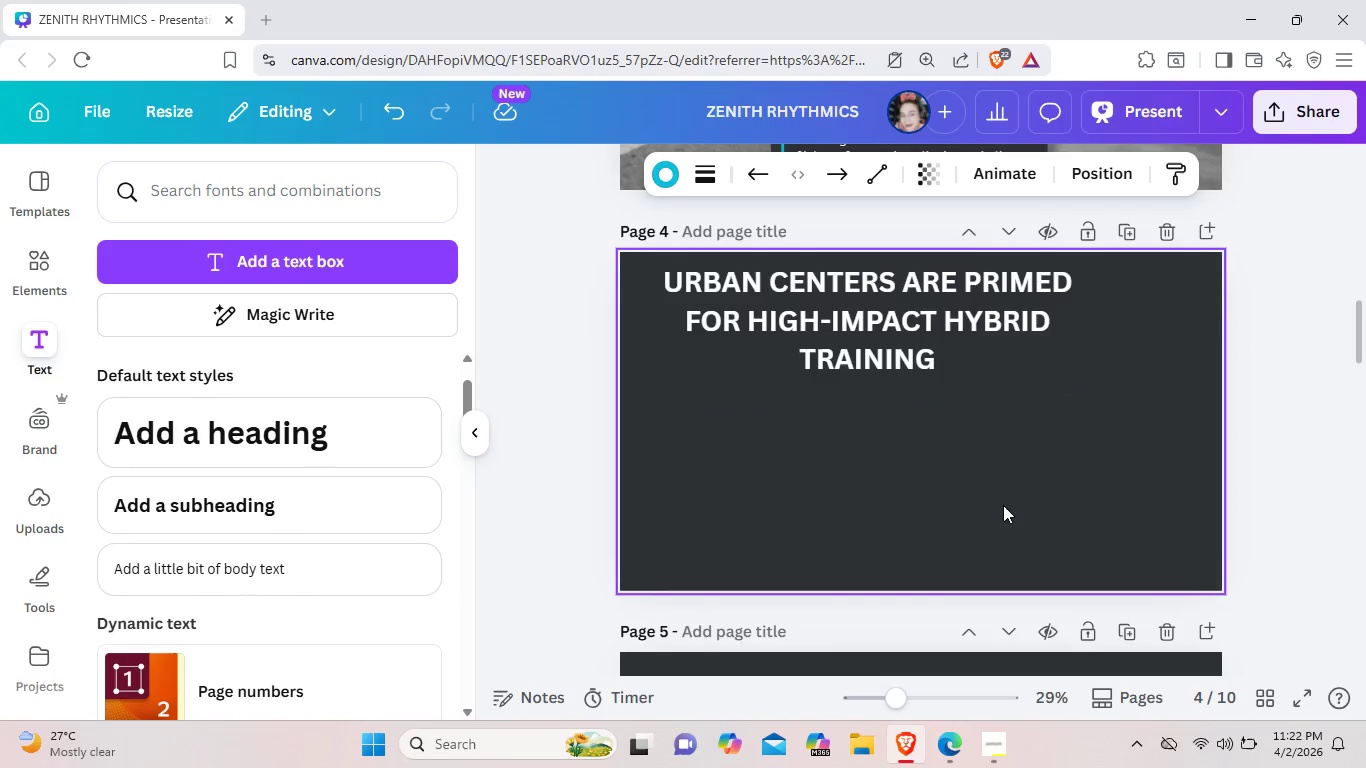 
key(Control+V)
 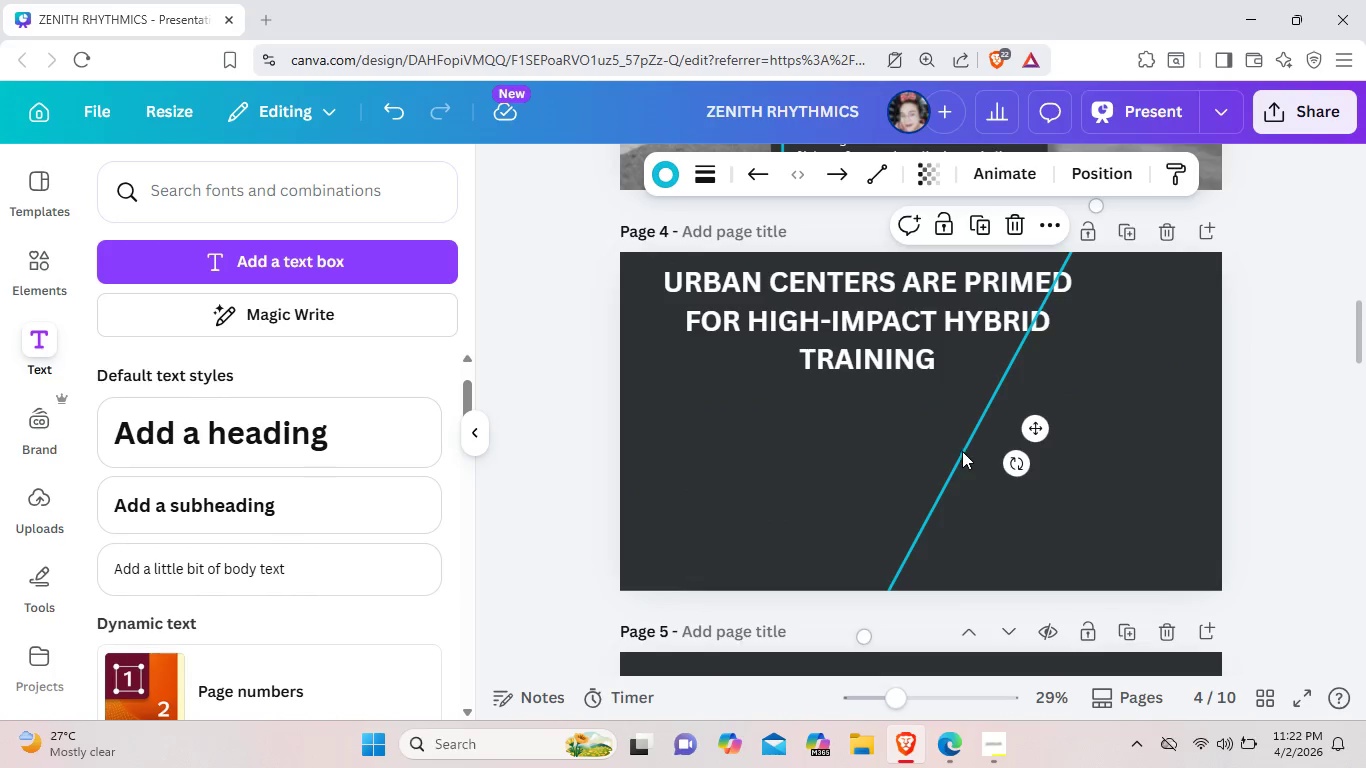 
left_click_drag(start_coordinate=[962, 451], to_coordinate=[1021, 457])
 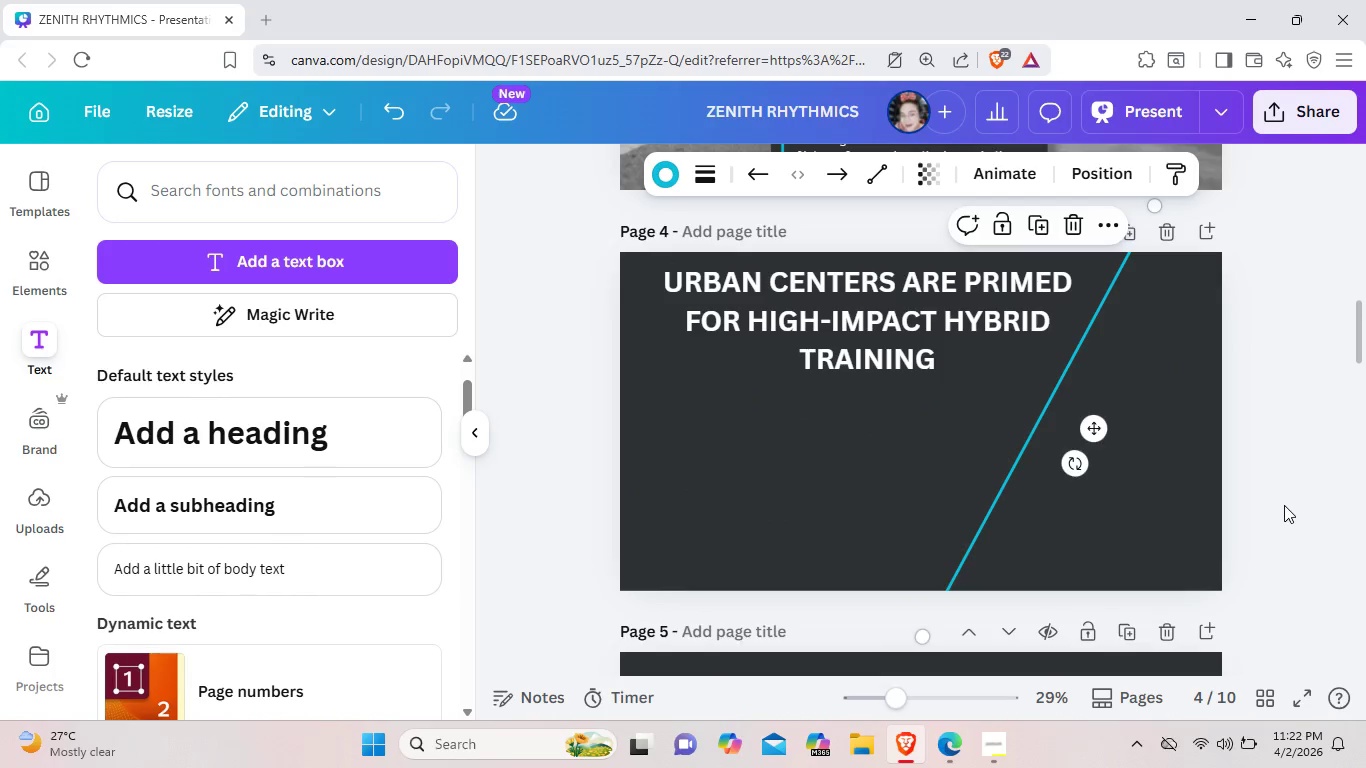 
wait(6.02)
 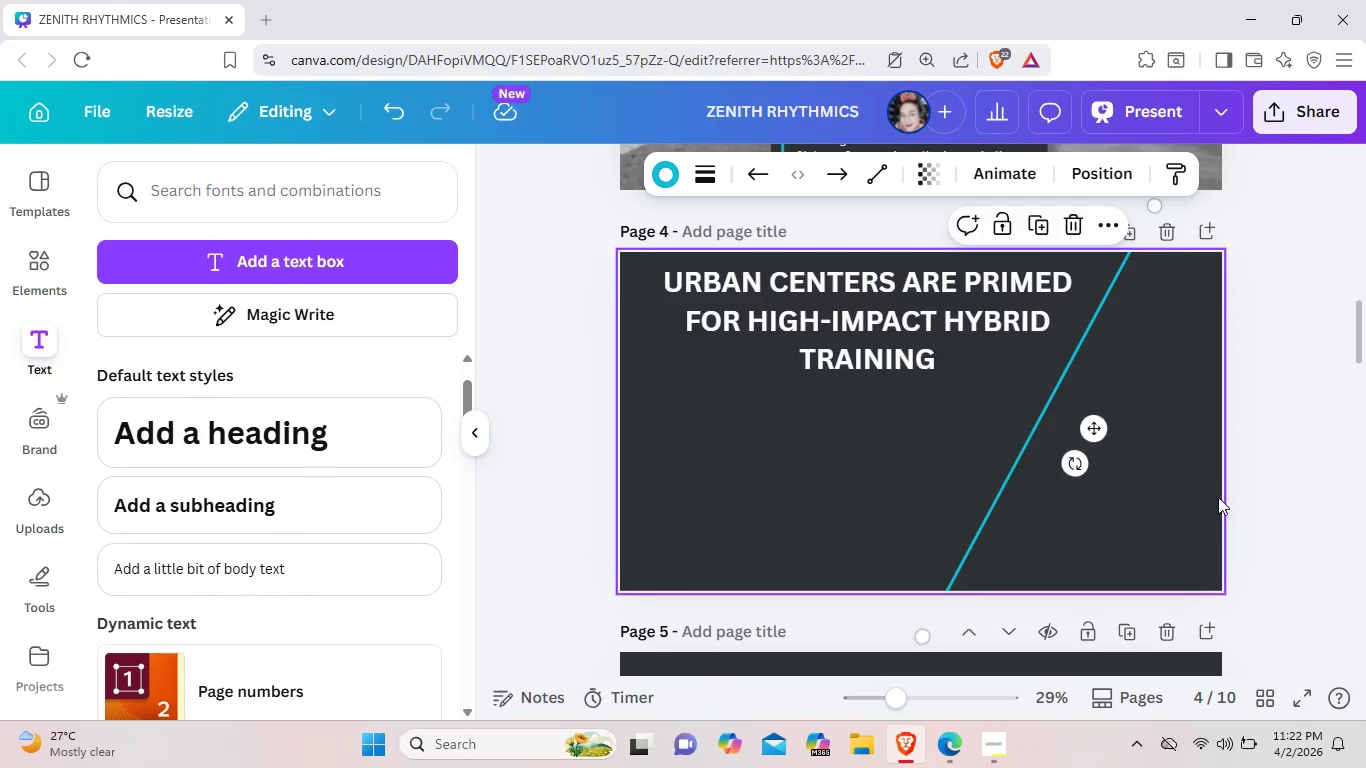 
left_click([1273, 485])
 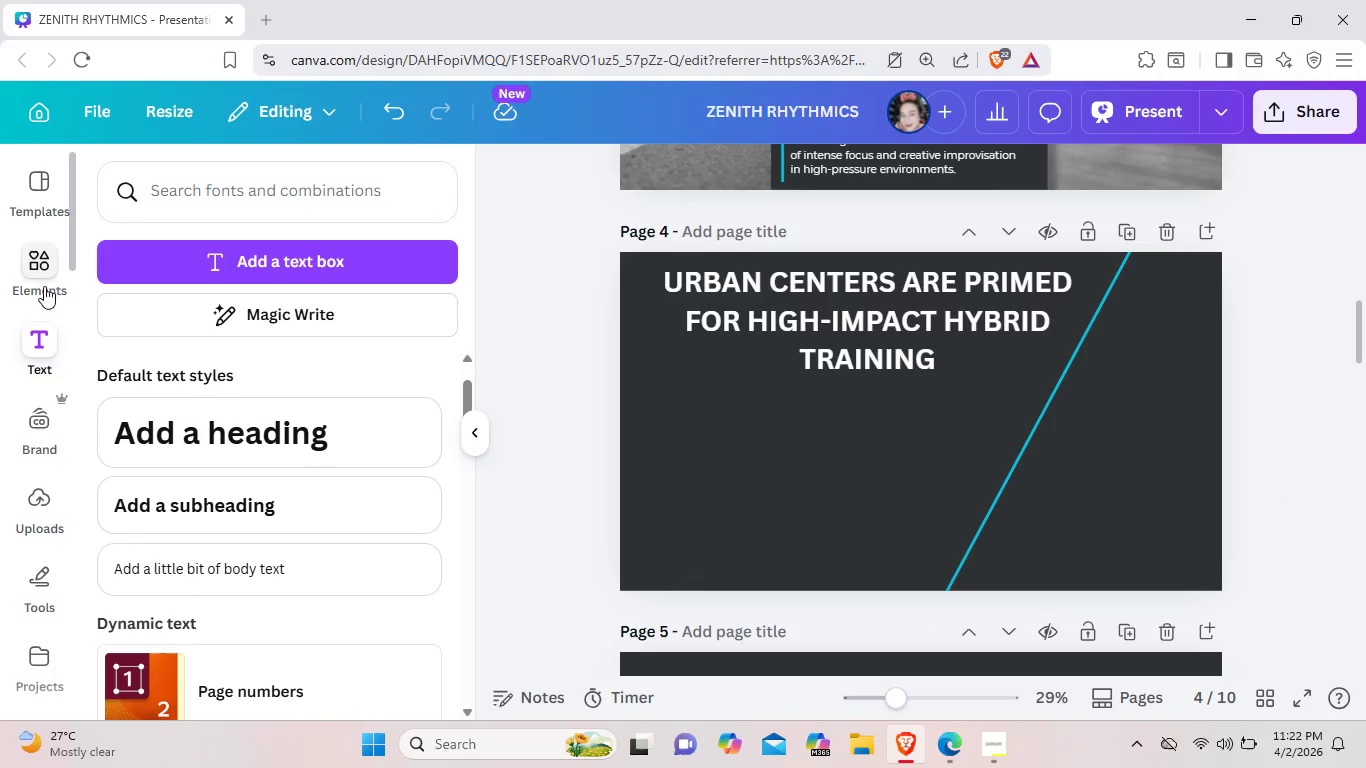 
left_click([42, 279])
 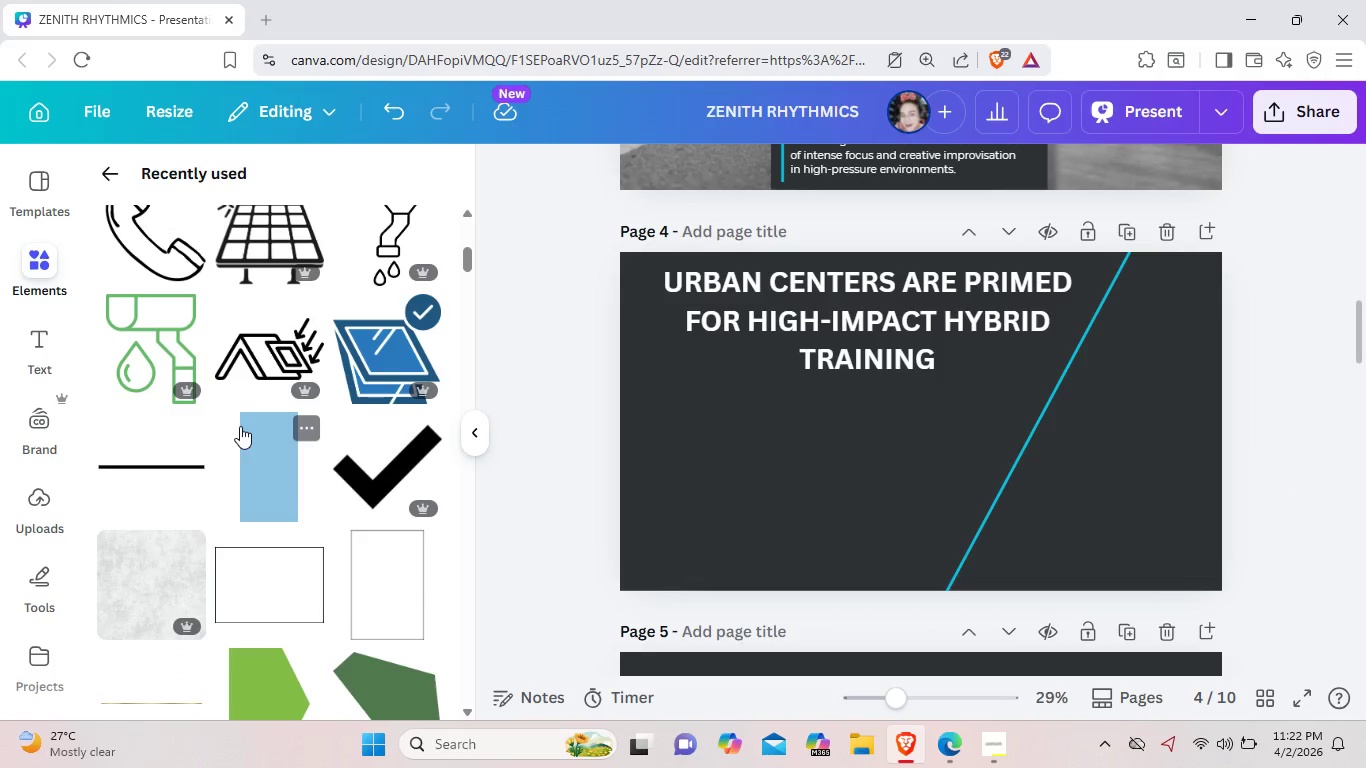 
scroll: coordinate [263, 482], scroll_direction: down, amount: 2.0
 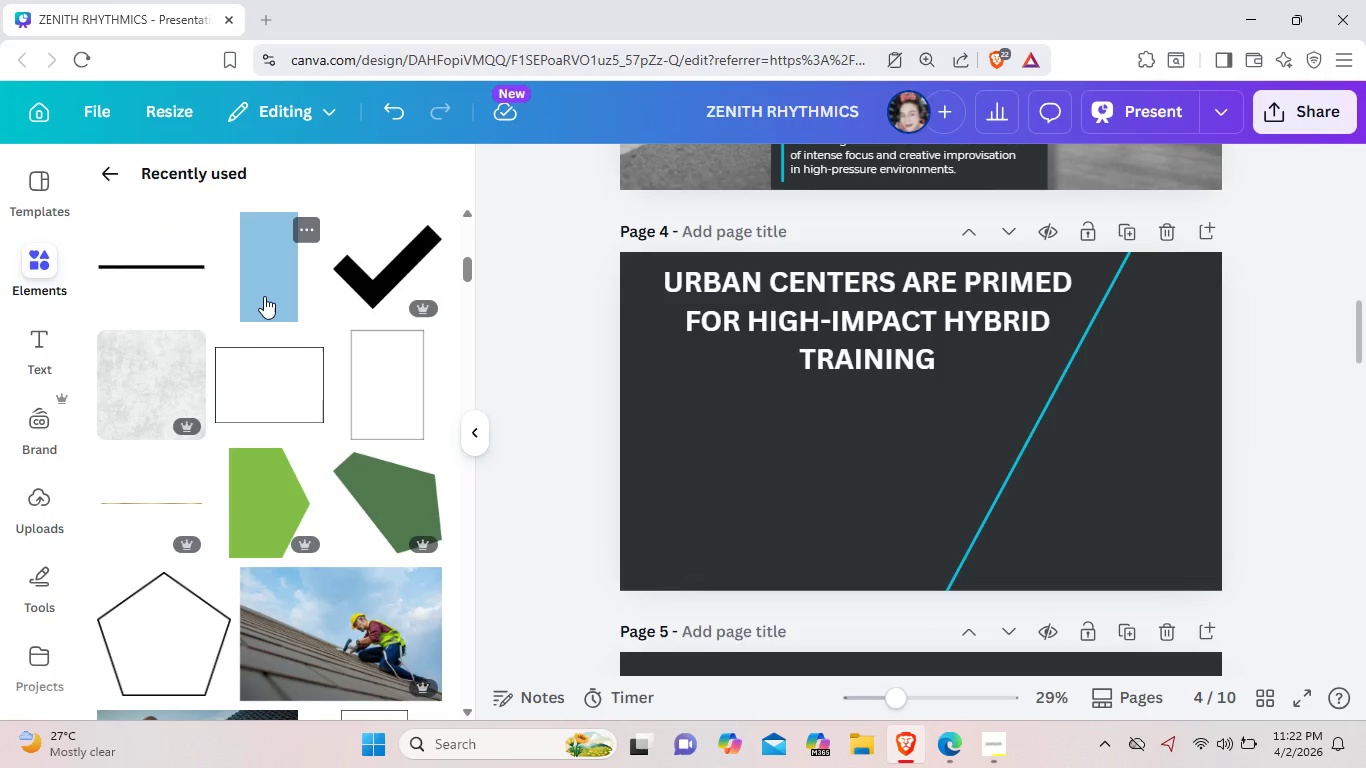 
left_click([264, 296])
 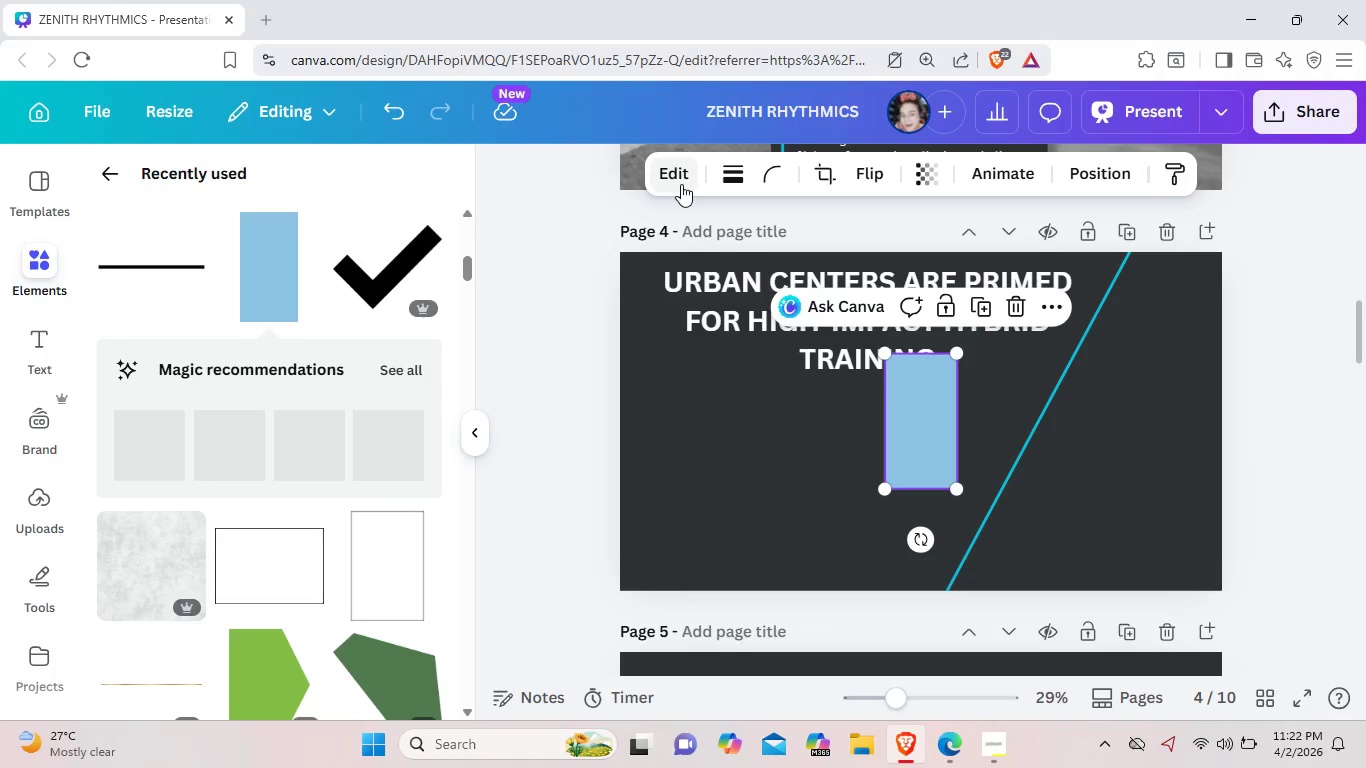 
left_click([681, 184])
 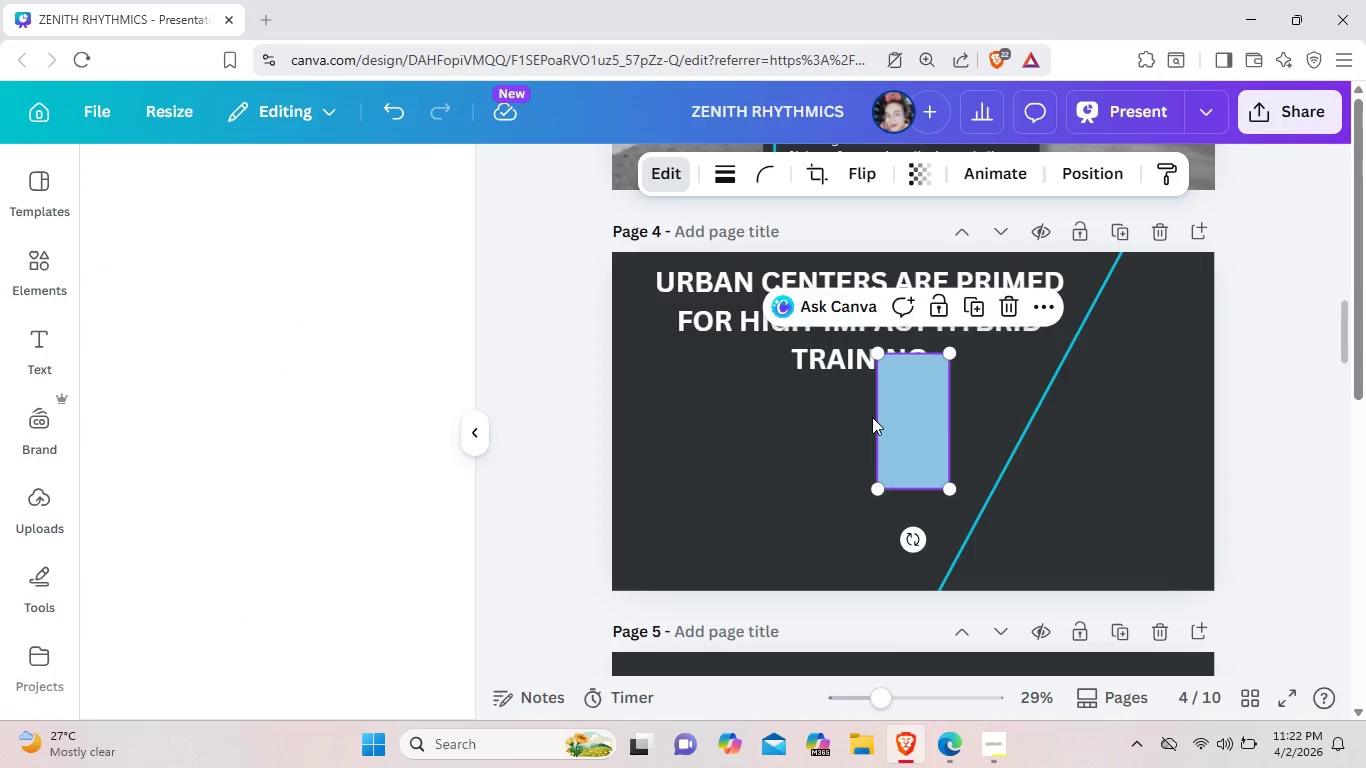 
left_click([983, 417])
 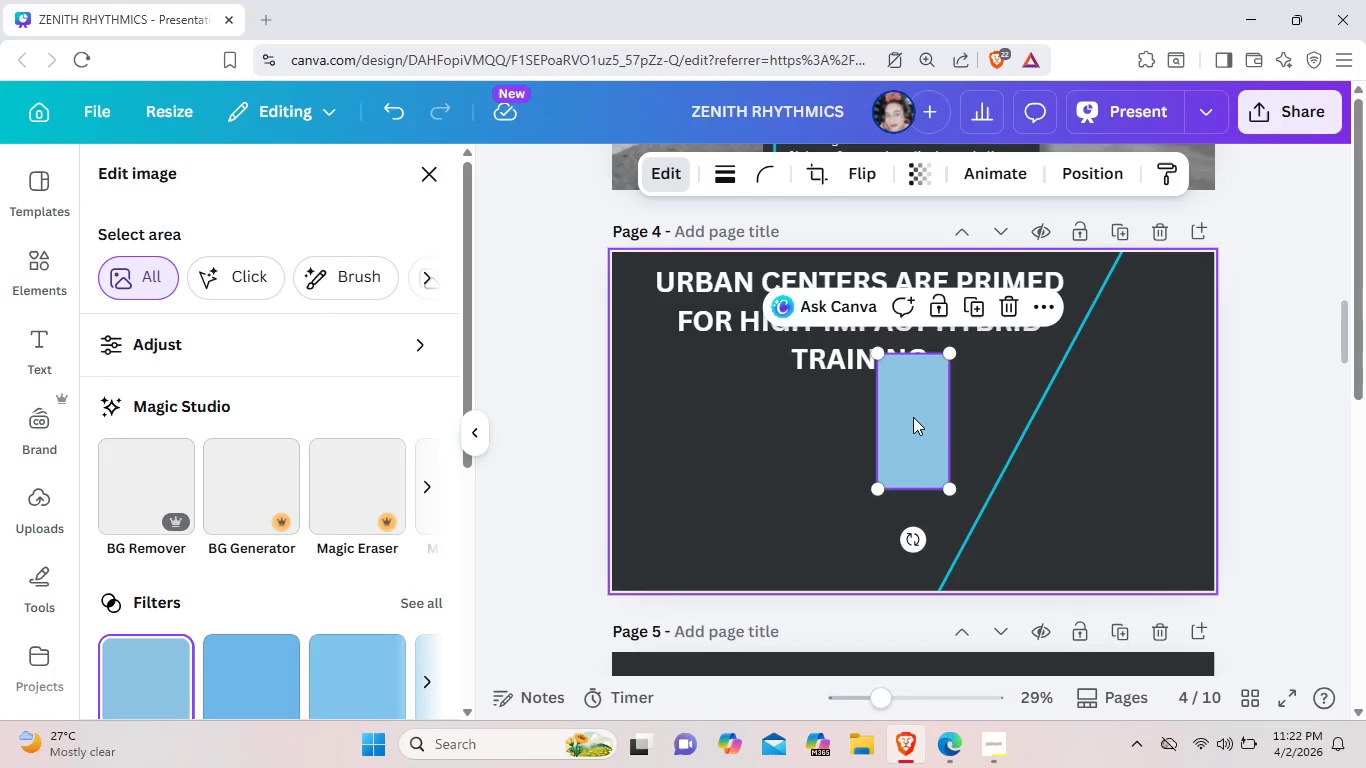 
left_click([913, 417])
 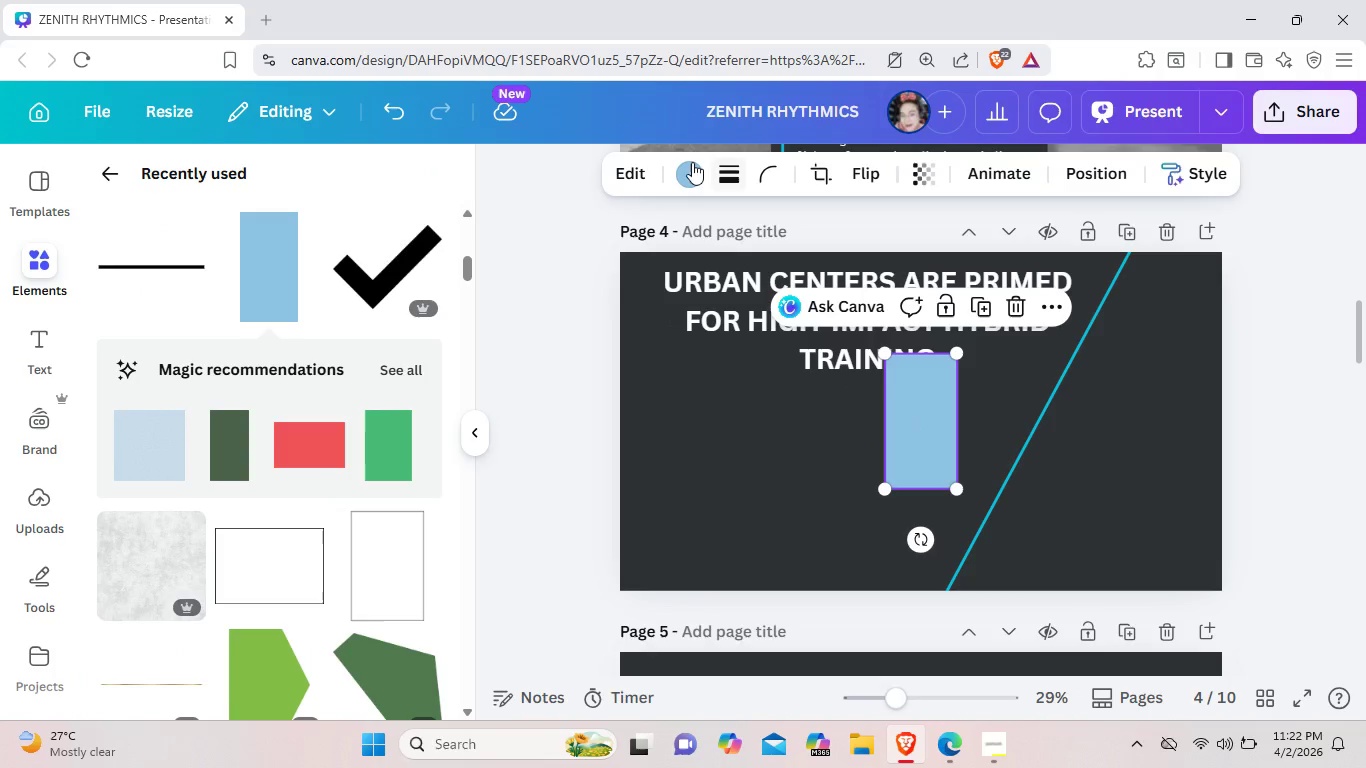 
left_click([688, 167])
 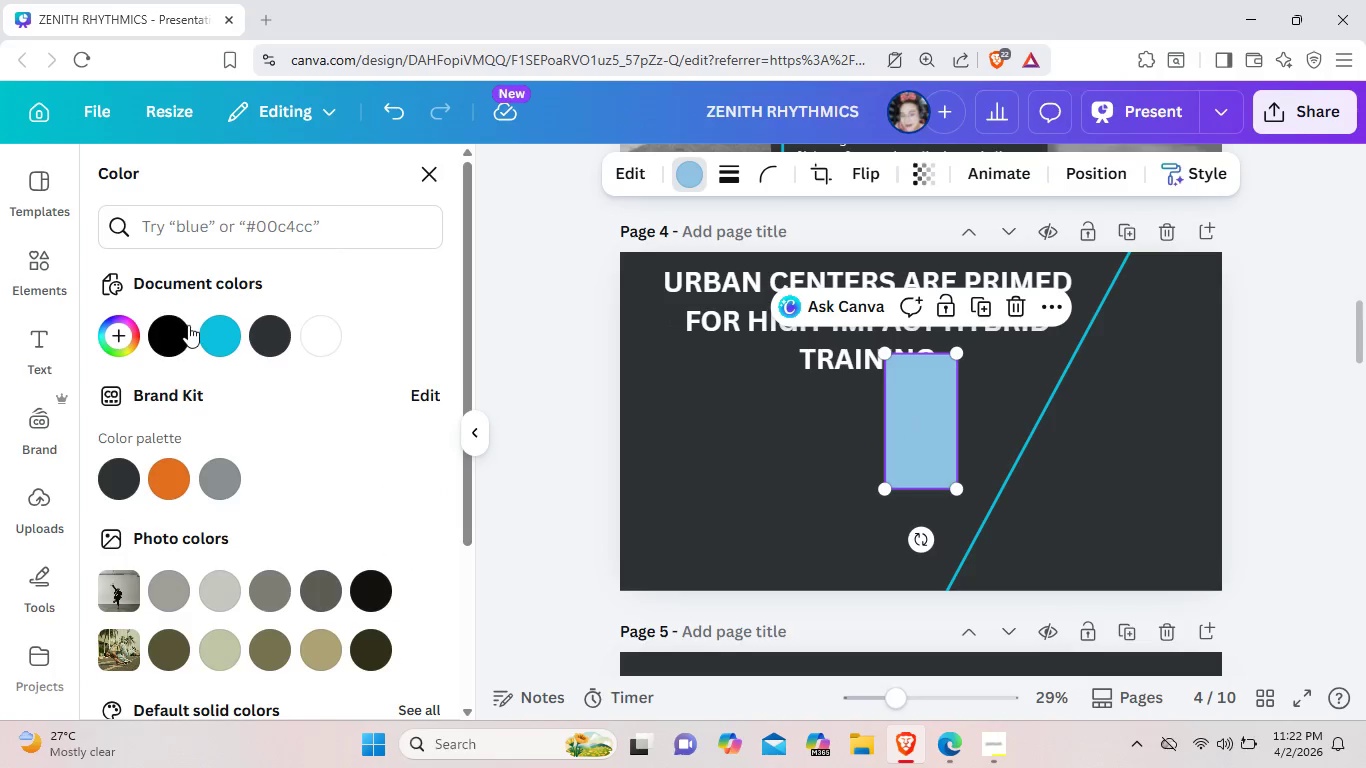 
left_click([181, 325])
 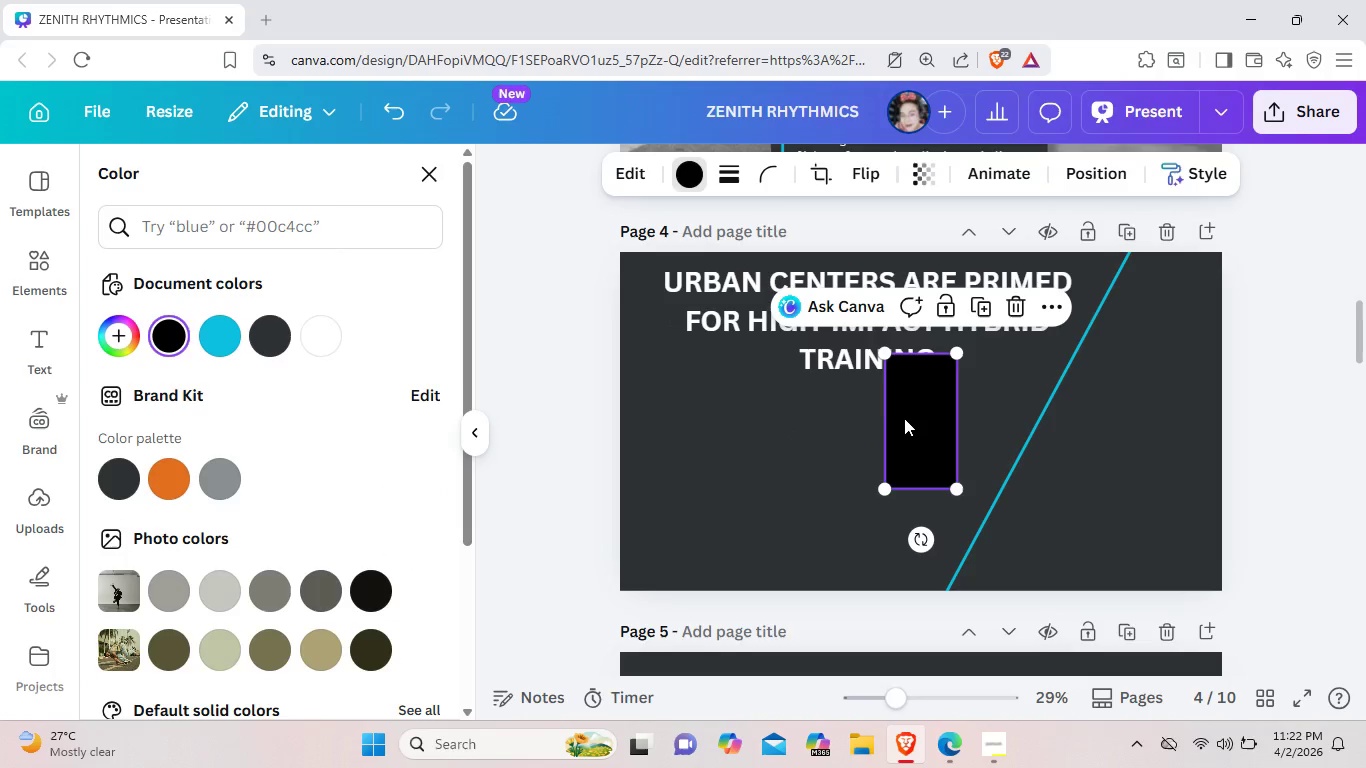 
left_click_drag(start_coordinate=[912, 412], to_coordinate=[1067, 479])
 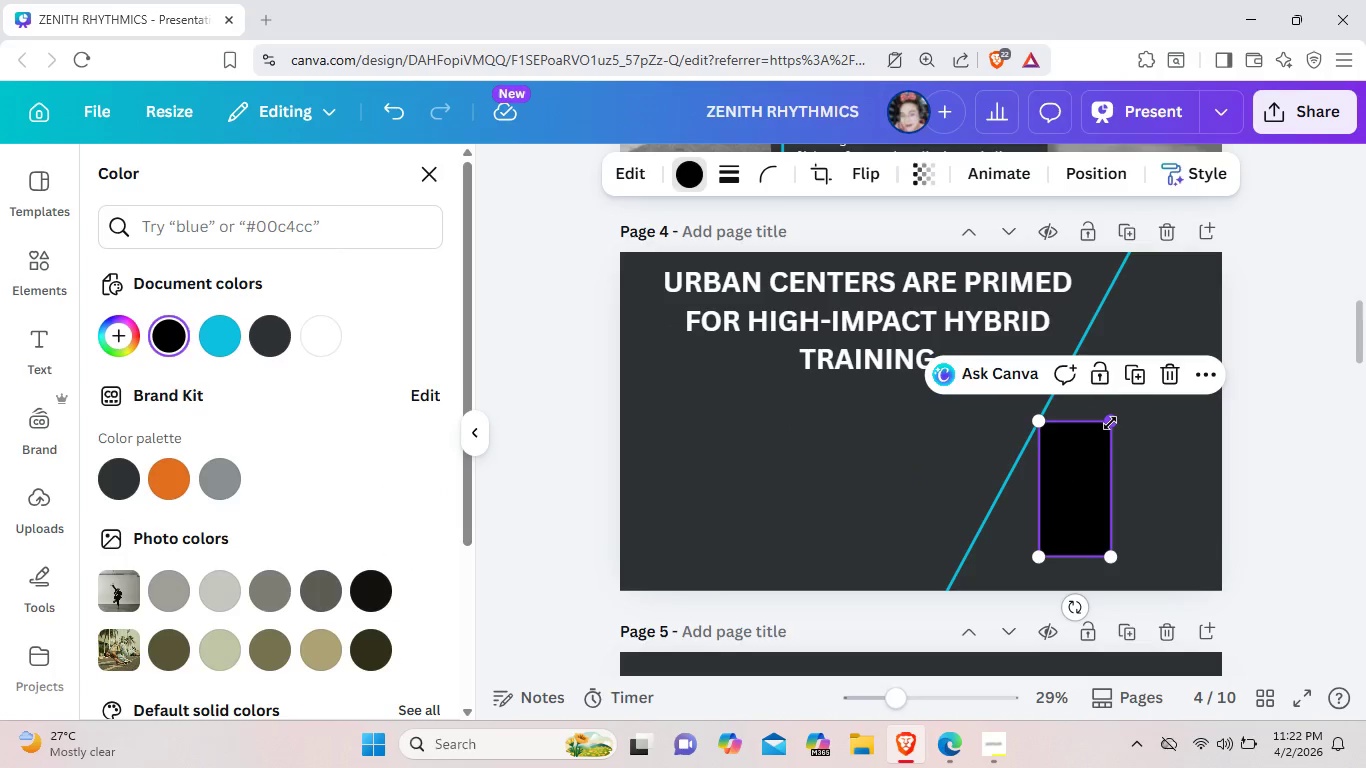 
left_click_drag(start_coordinate=[1110, 423], to_coordinate=[1365, 441])
 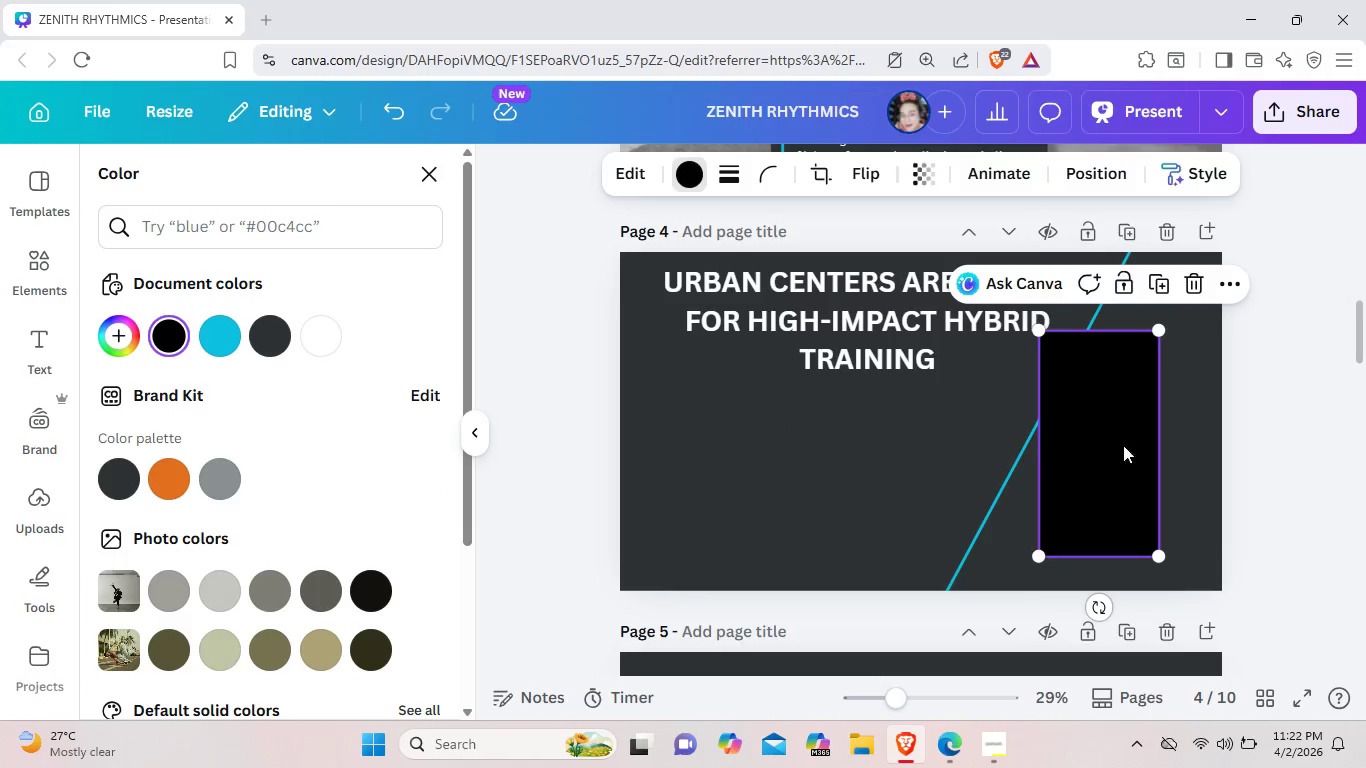 
left_click_drag(start_coordinate=[1065, 445], to_coordinate=[1162, 452])
 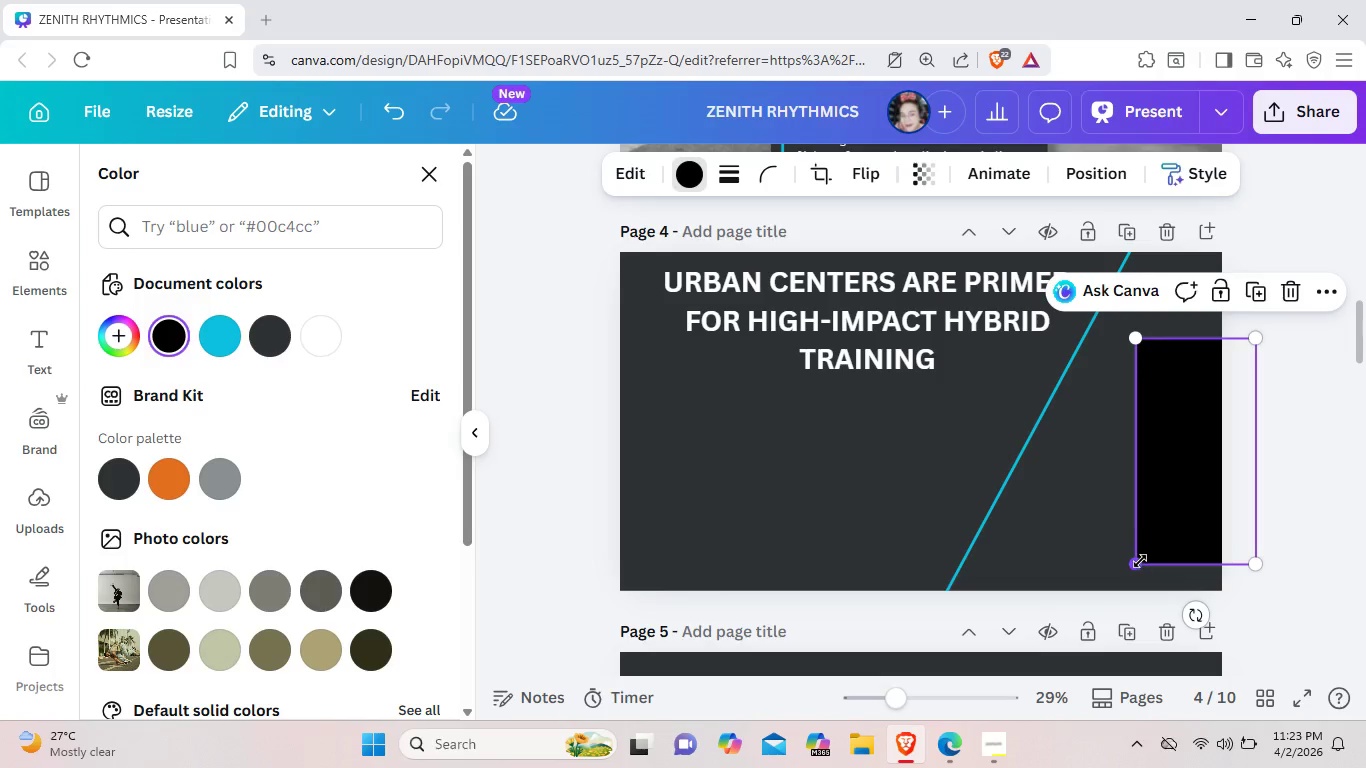 
left_click_drag(start_coordinate=[1140, 561], to_coordinate=[997, 696])
 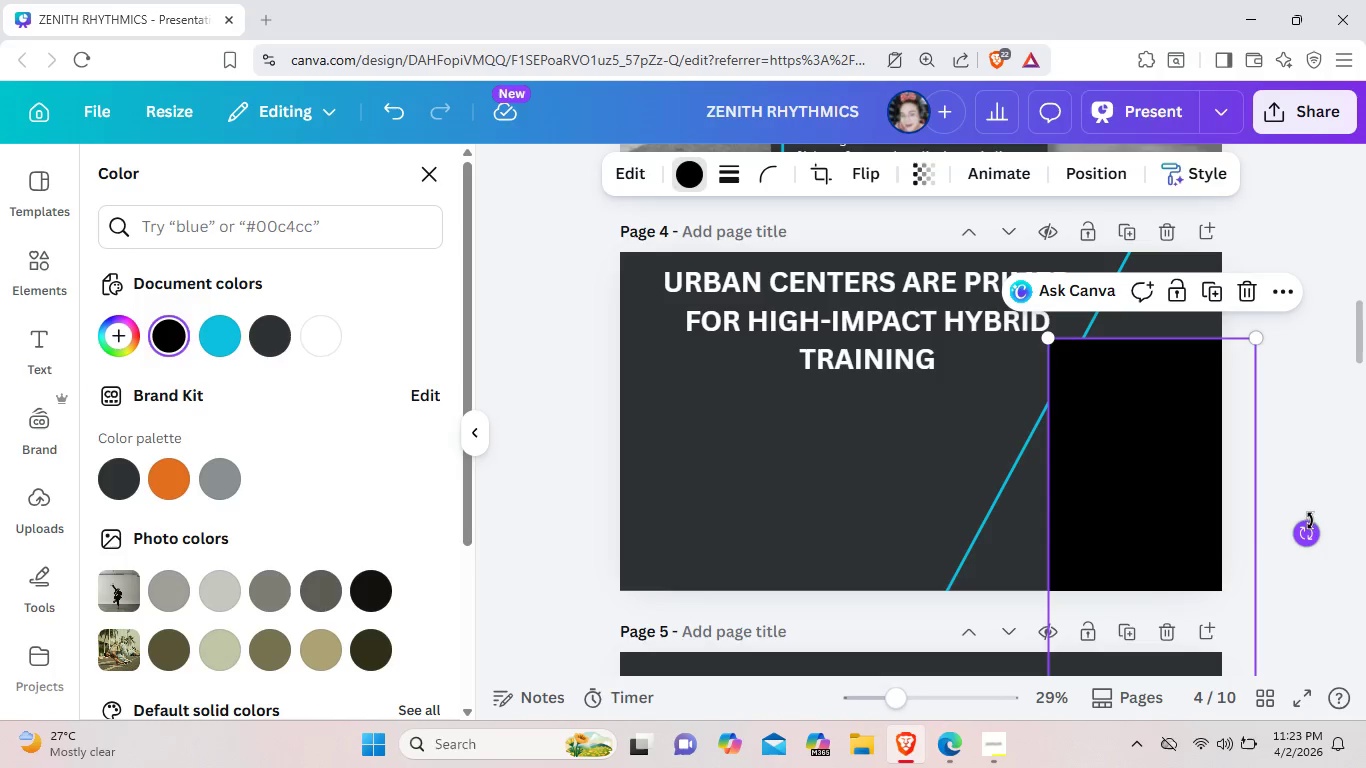 
left_click_drag(start_coordinate=[1310, 524], to_coordinate=[1365, 629])
 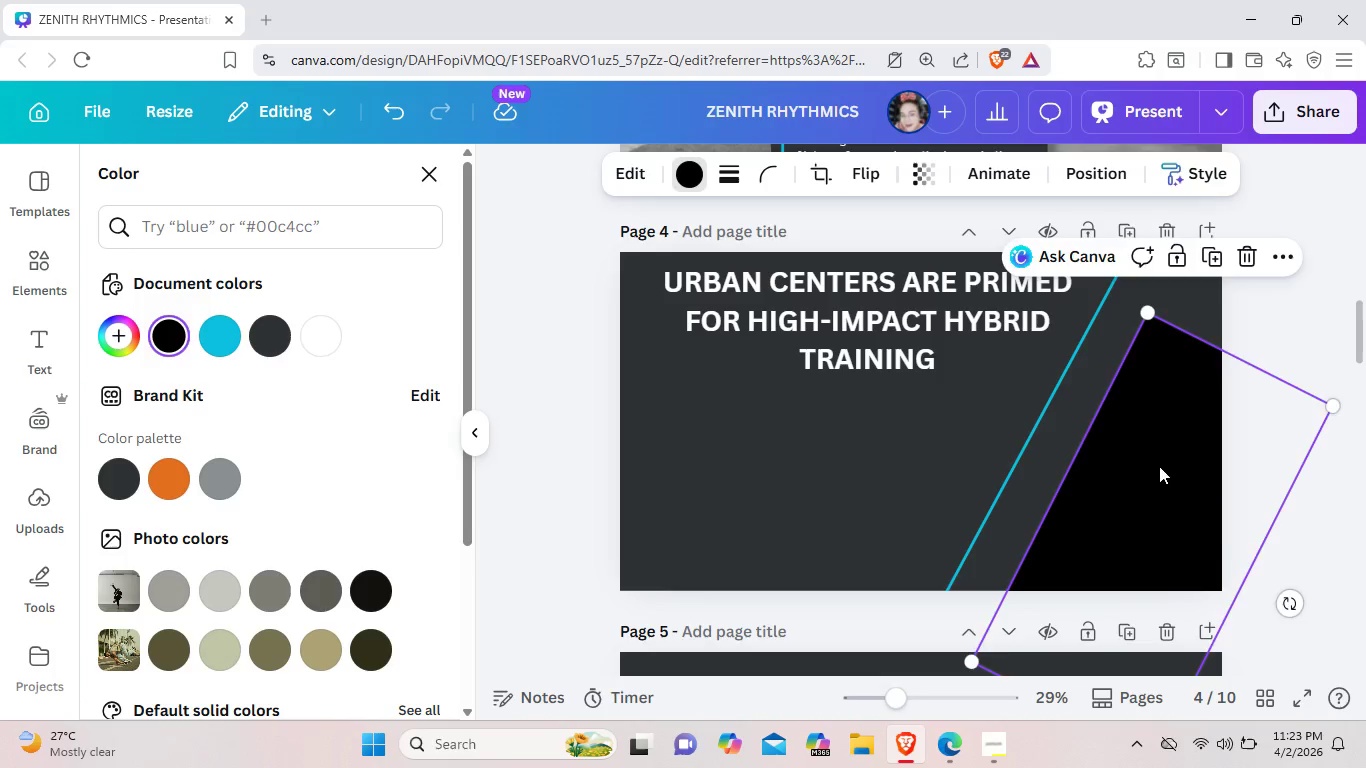 
left_click_drag(start_coordinate=[1162, 478], to_coordinate=[1159, 407])
 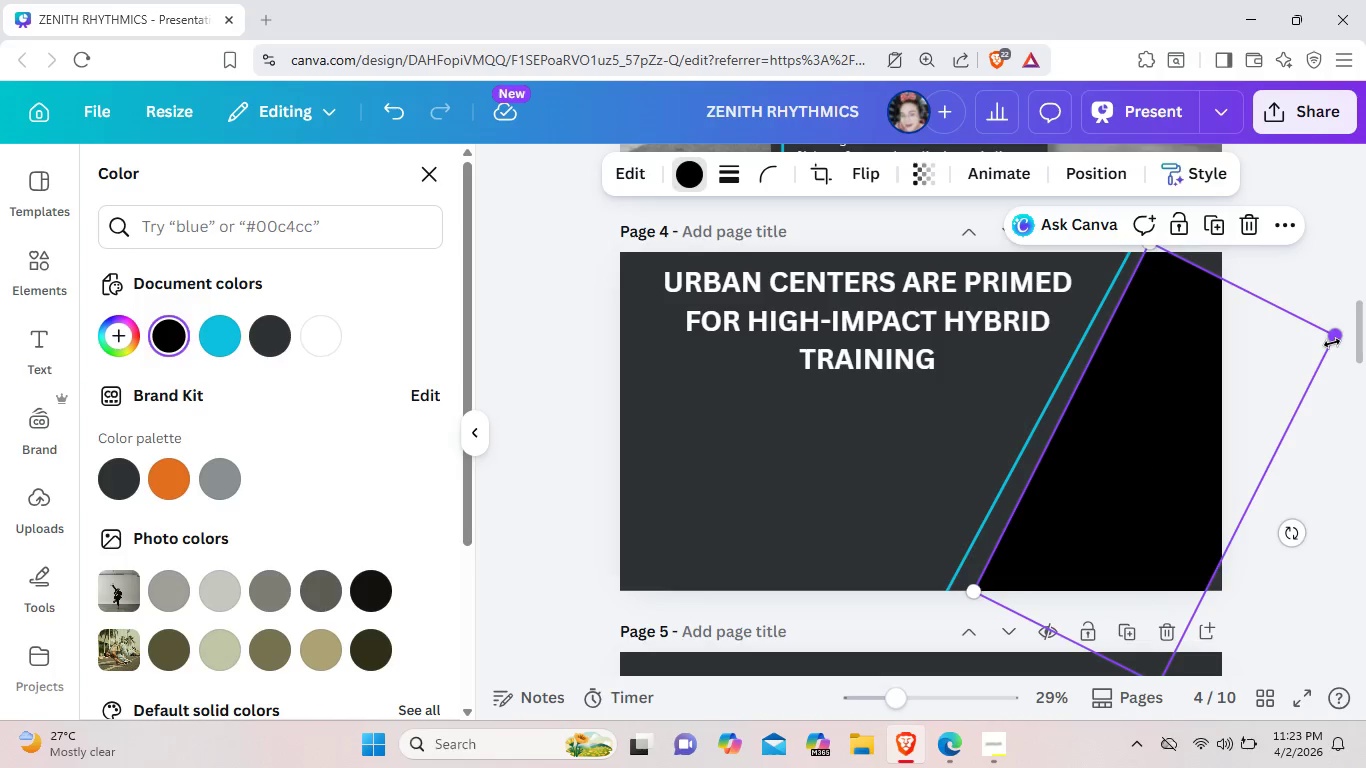 
left_click_drag(start_coordinate=[1332, 343], to_coordinate=[1358, 275])
 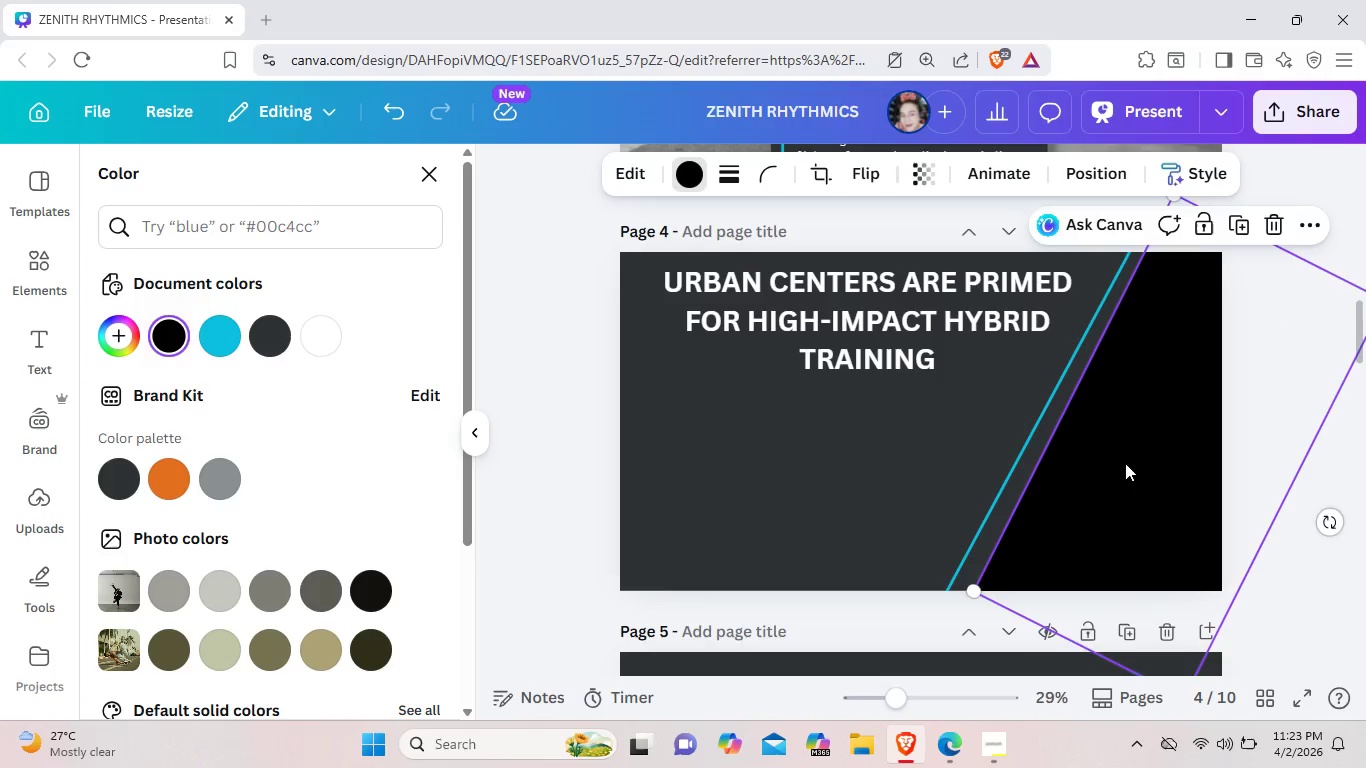 
left_click_drag(start_coordinate=[1128, 458], to_coordinate=[1117, 465])
 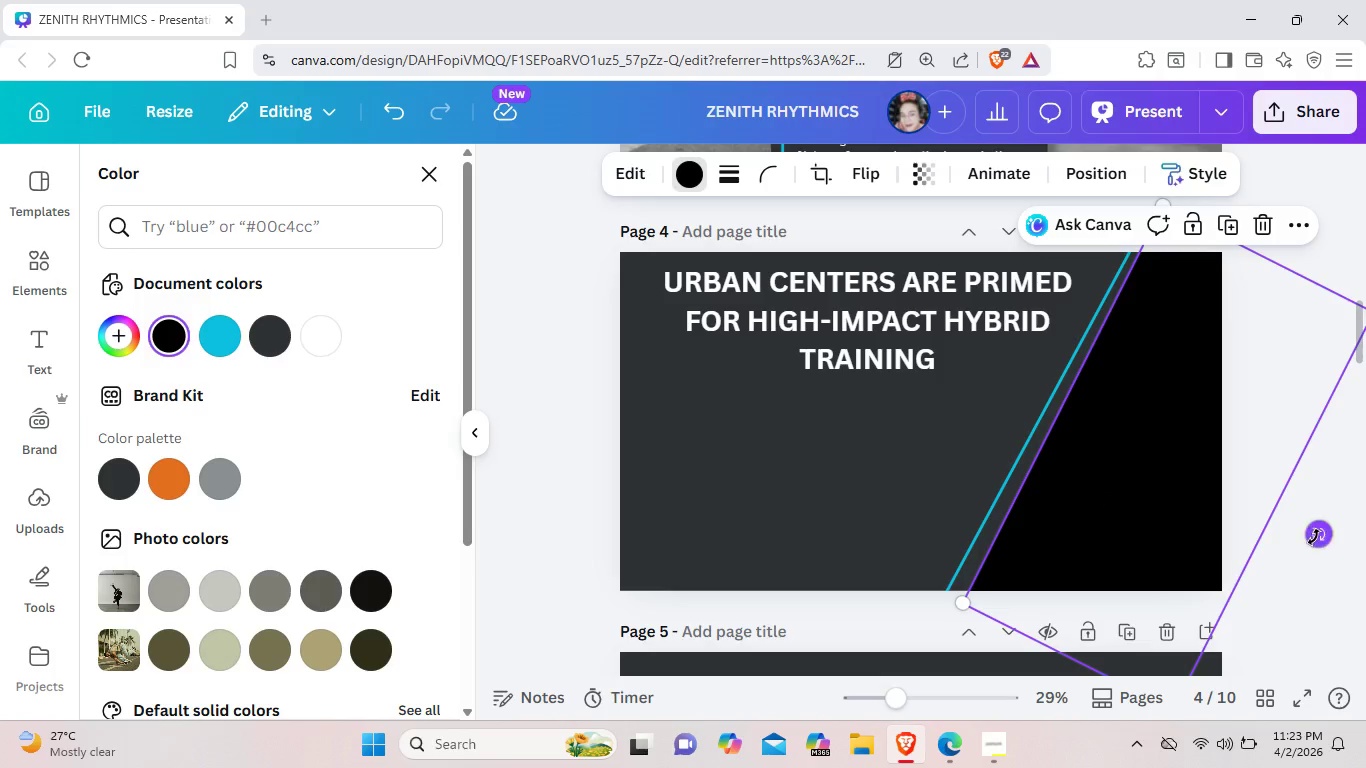 
left_click_drag(start_coordinate=[1314, 537], to_coordinate=[1307, 536])
 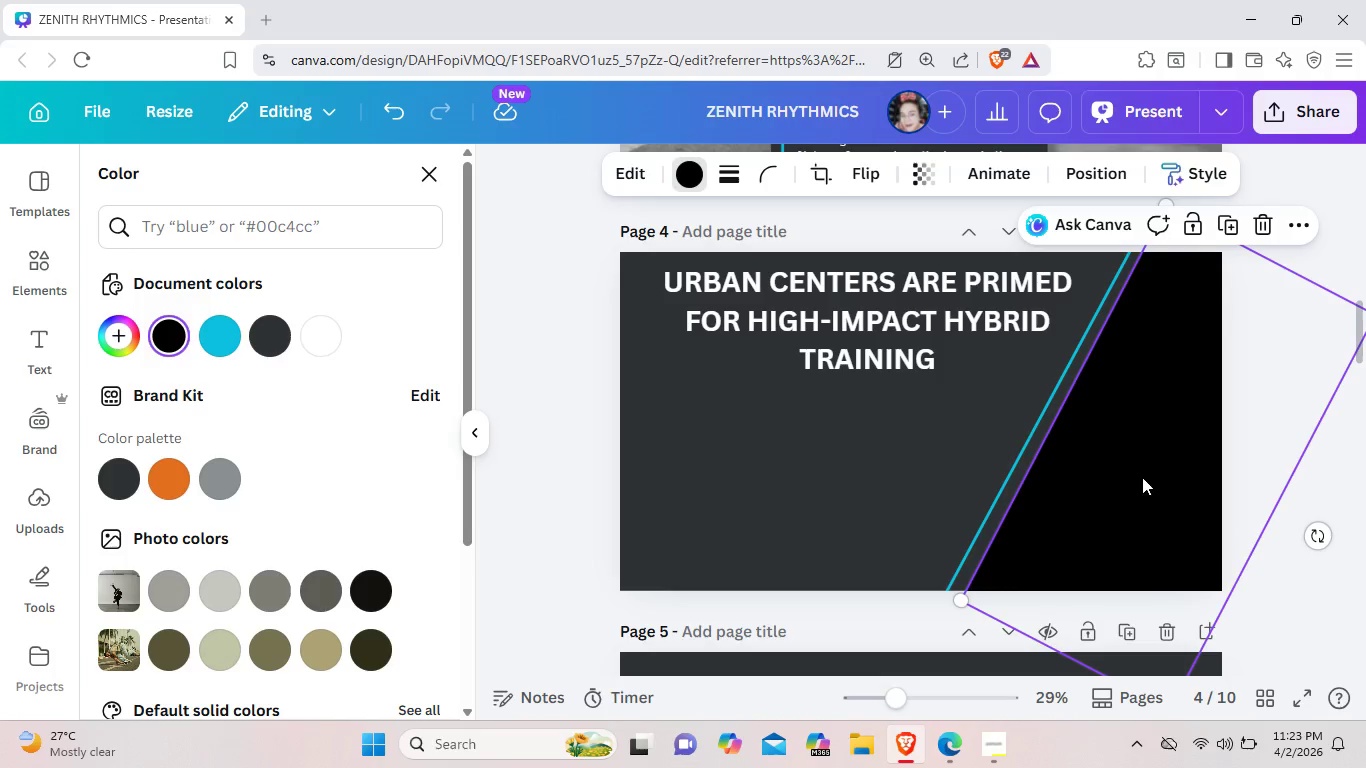 
left_click_drag(start_coordinate=[1146, 475], to_coordinate=[1140, 483])
 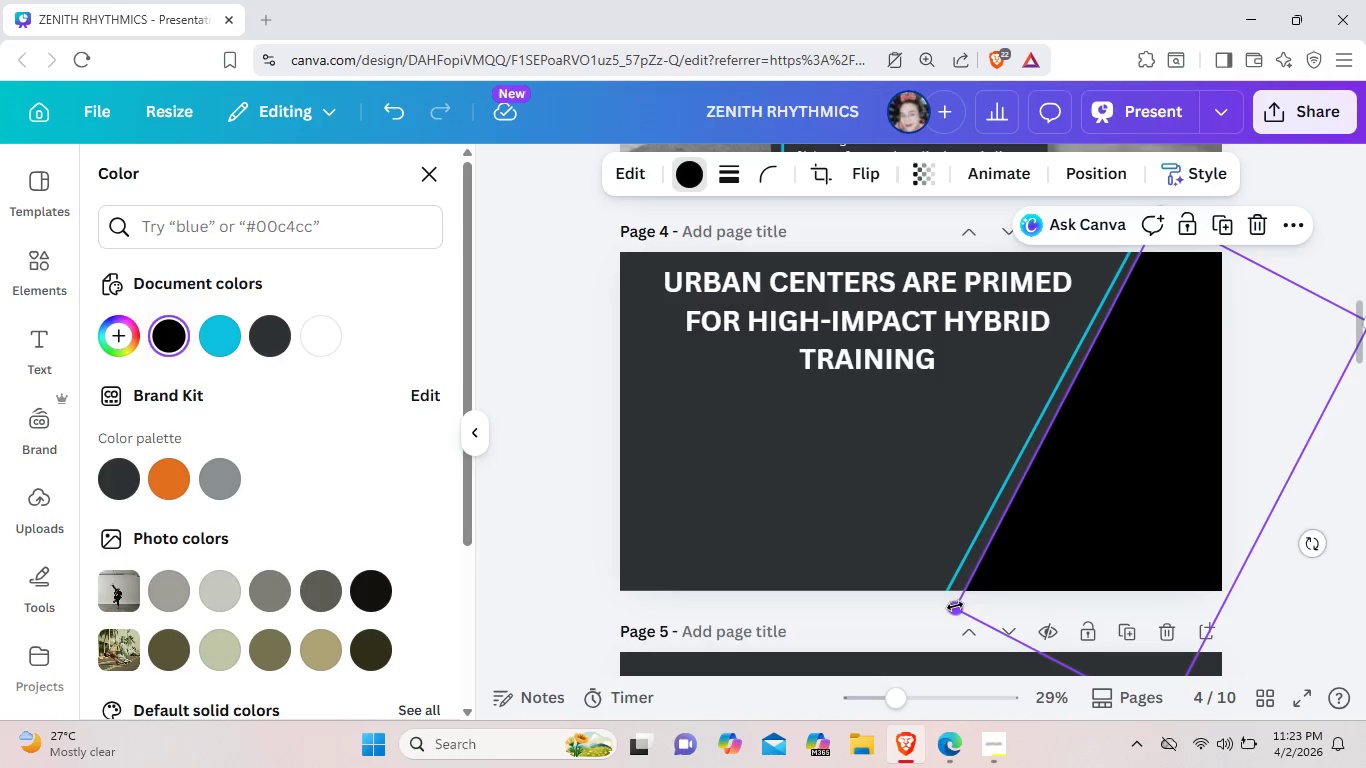 
left_click_drag(start_coordinate=[956, 605], to_coordinate=[951, 607])
 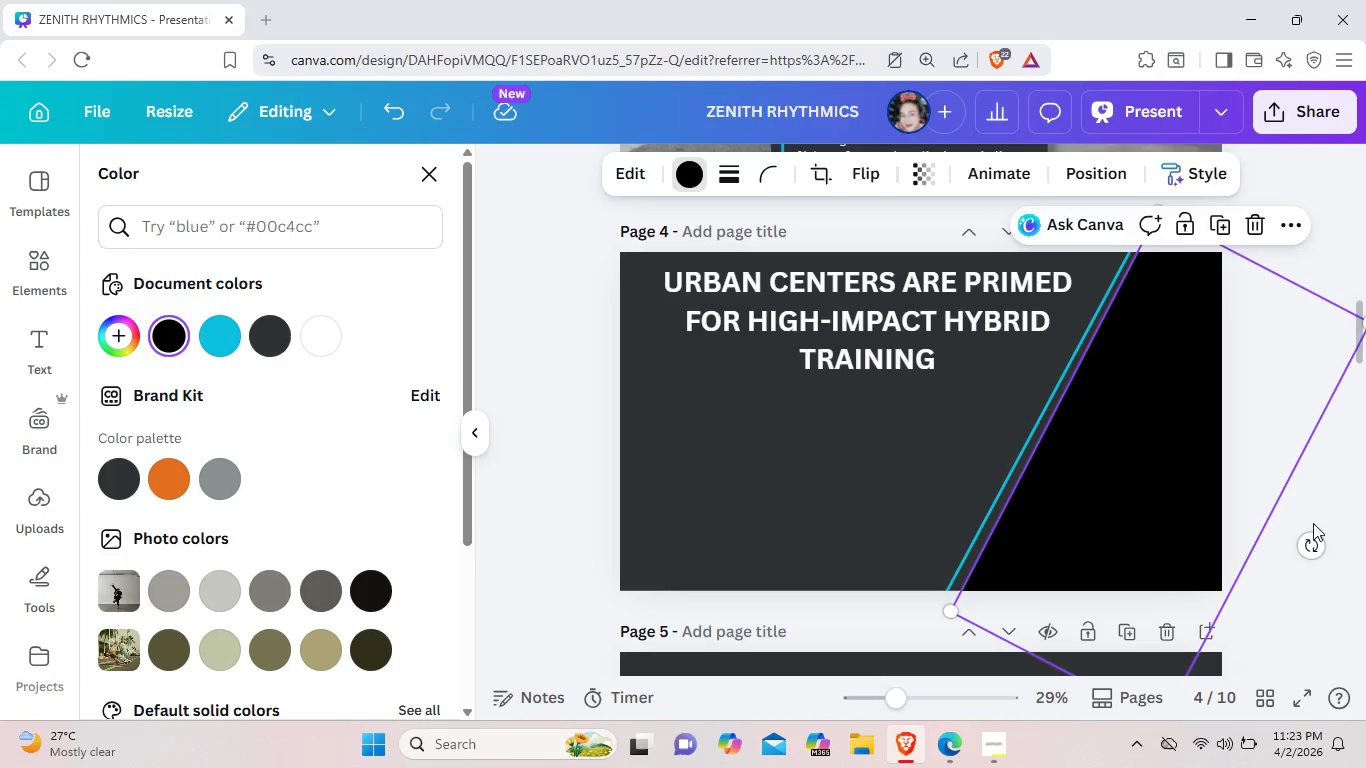 
mouse_move([1324, 555])
 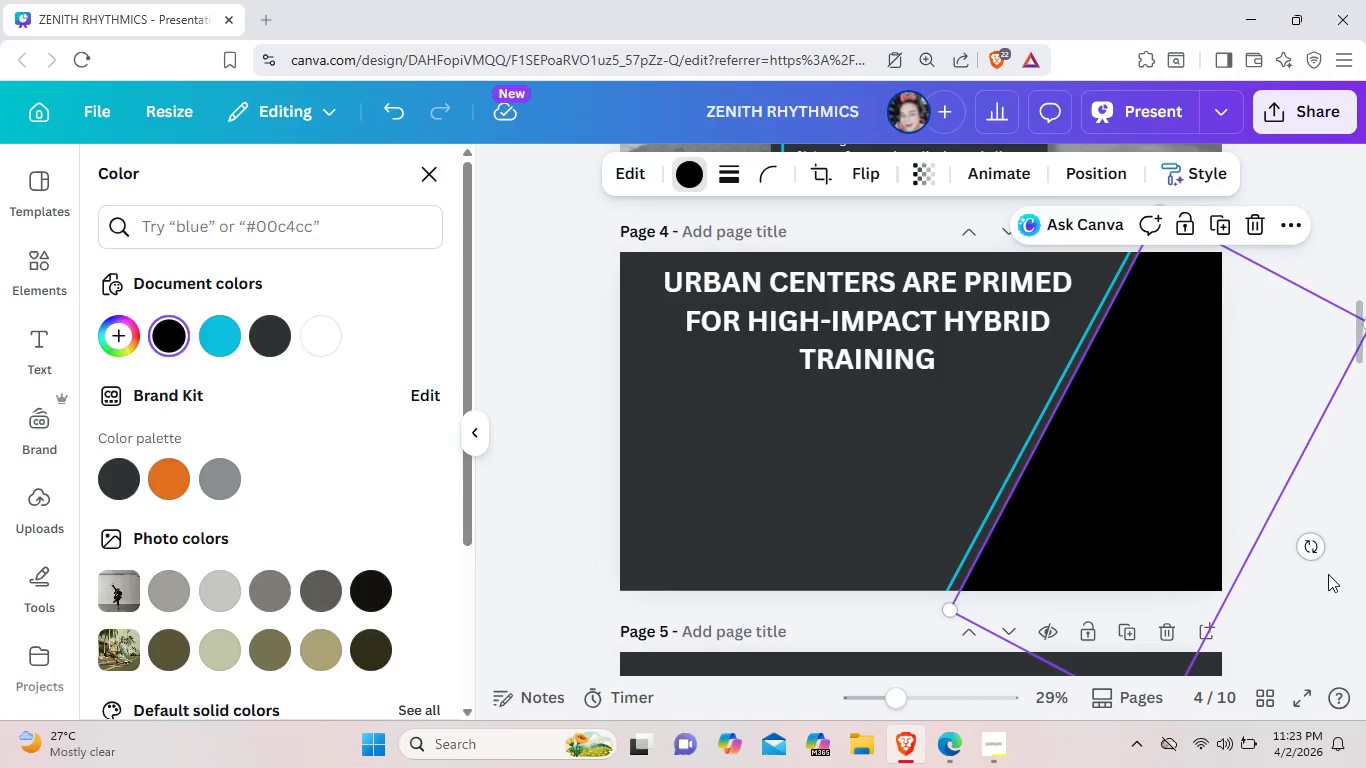 
left_click([1328, 574])
 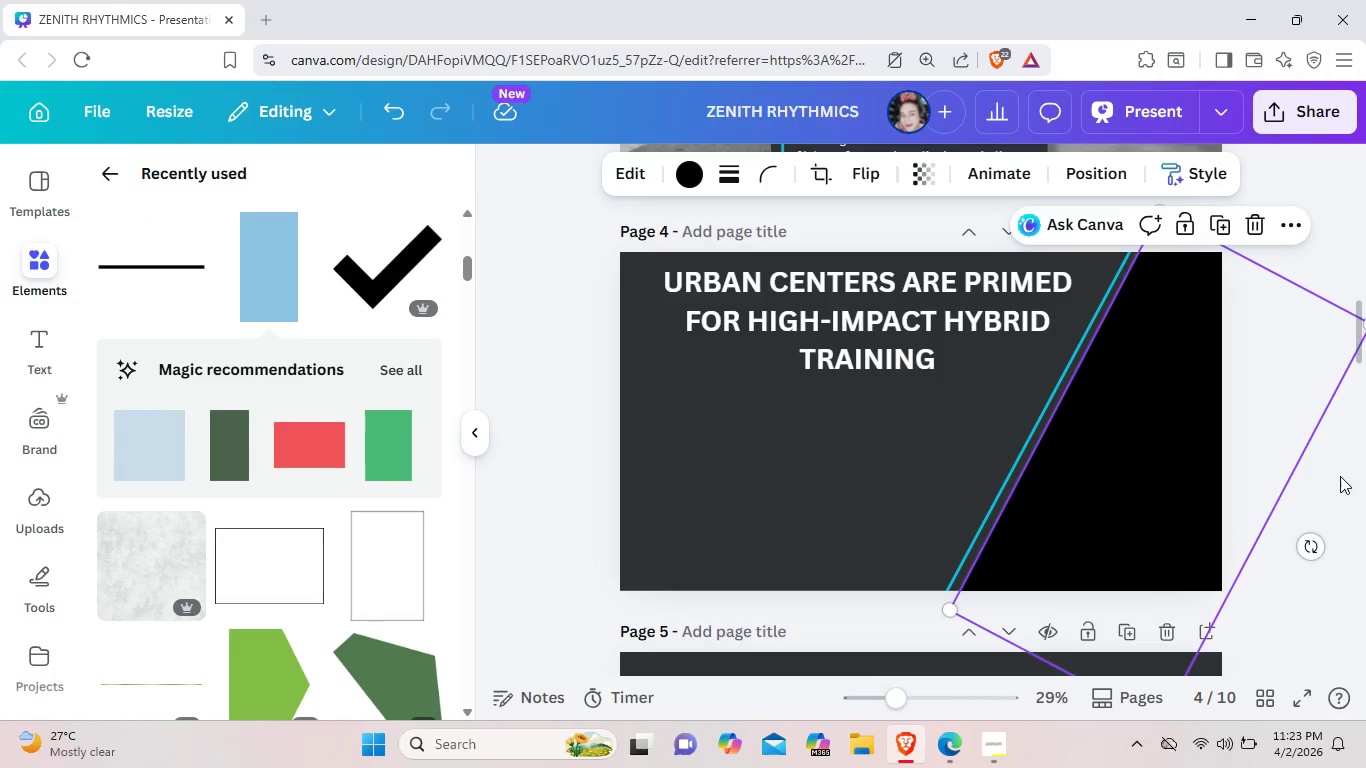 
left_click([1340, 472])
 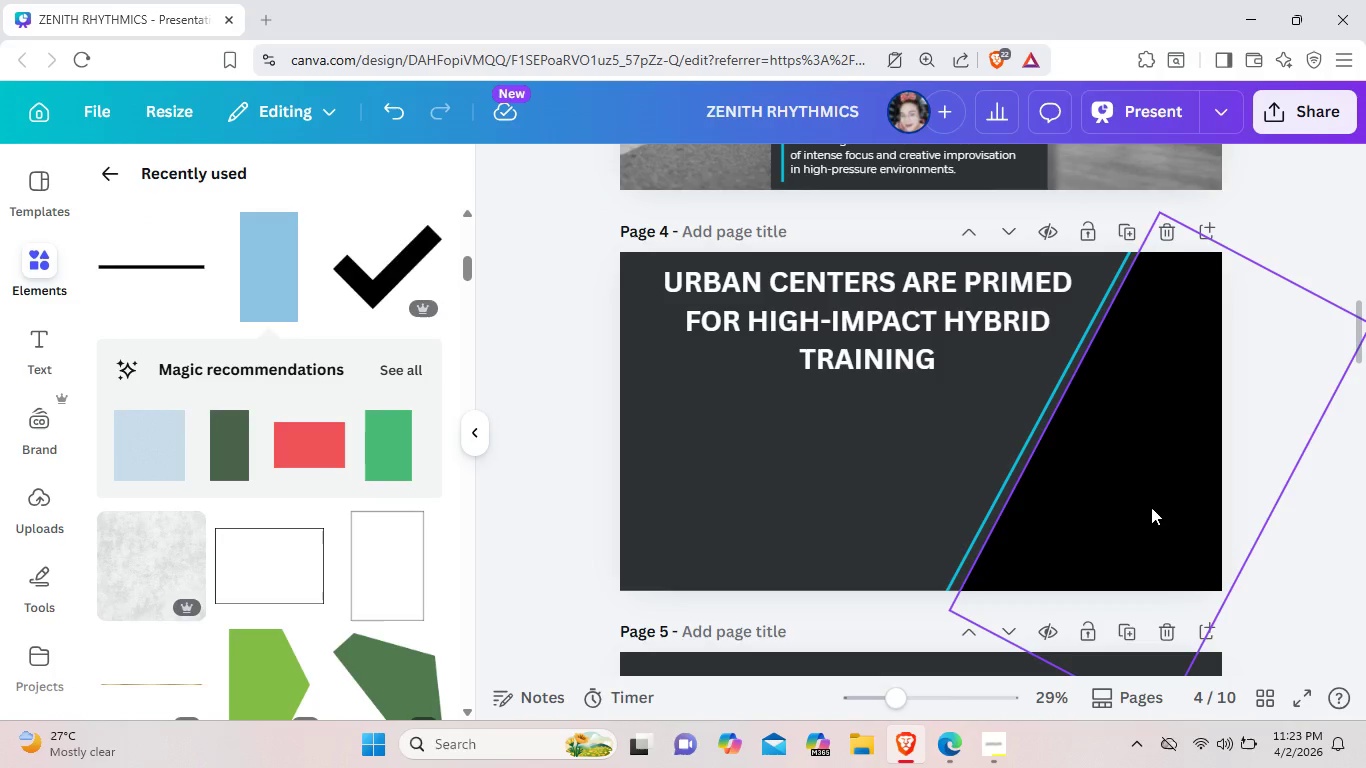 
left_click([1151, 507])
 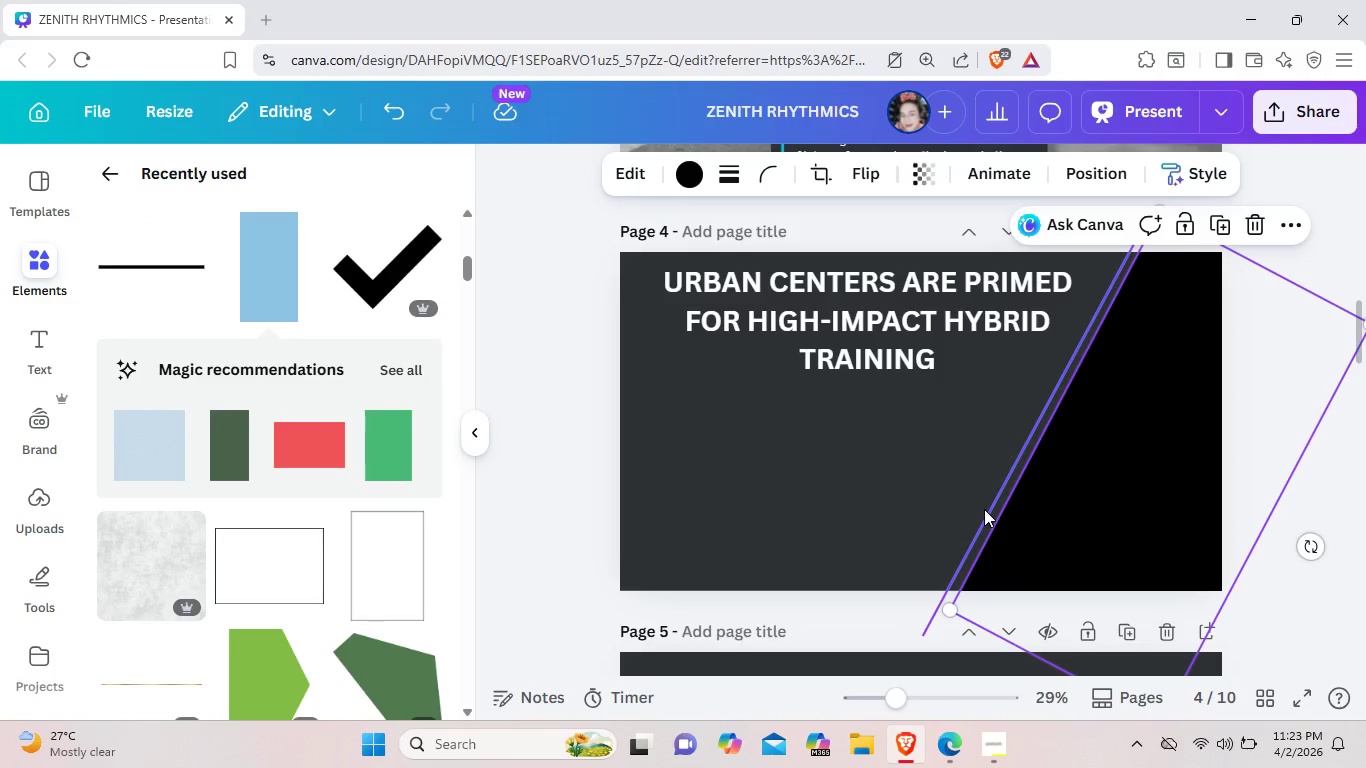 
left_click([984, 509])
 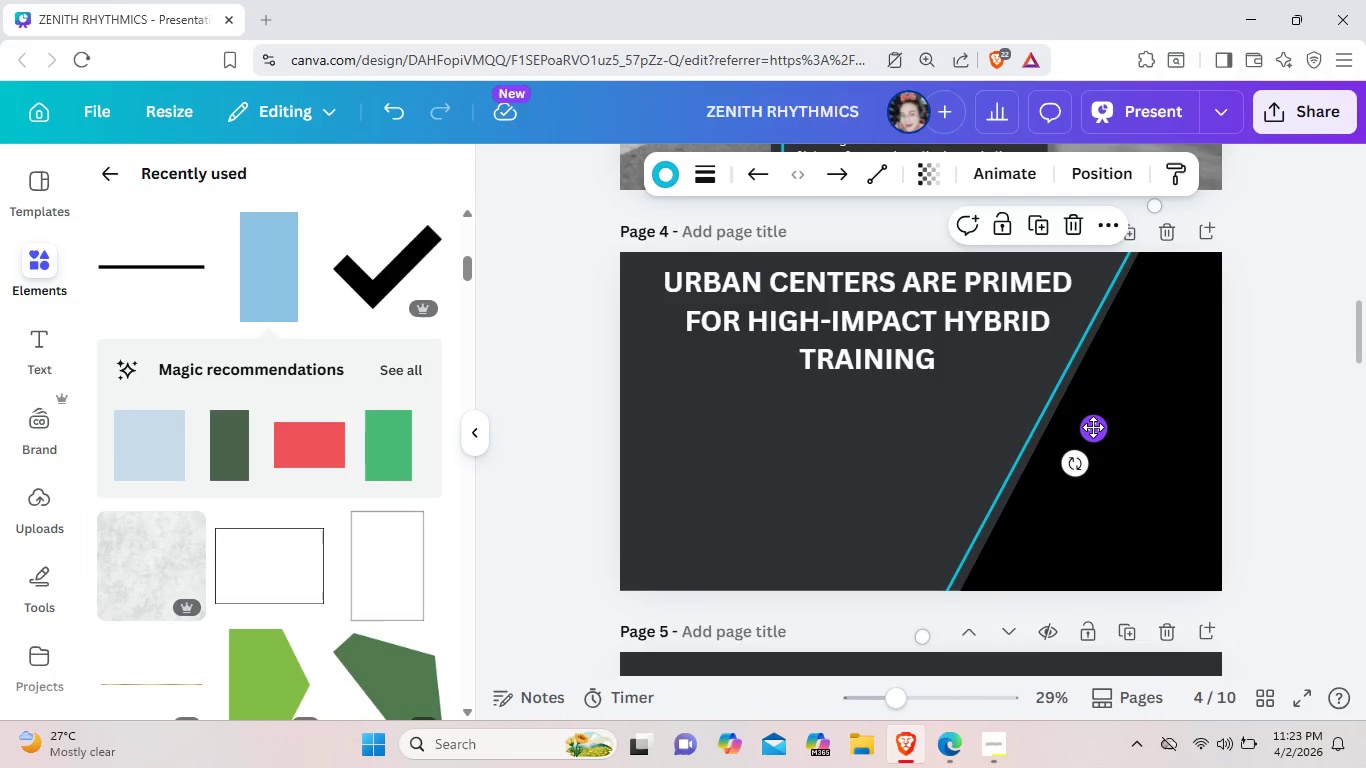 
left_click_drag(start_coordinate=[1093, 427], to_coordinate=[1102, 430])
 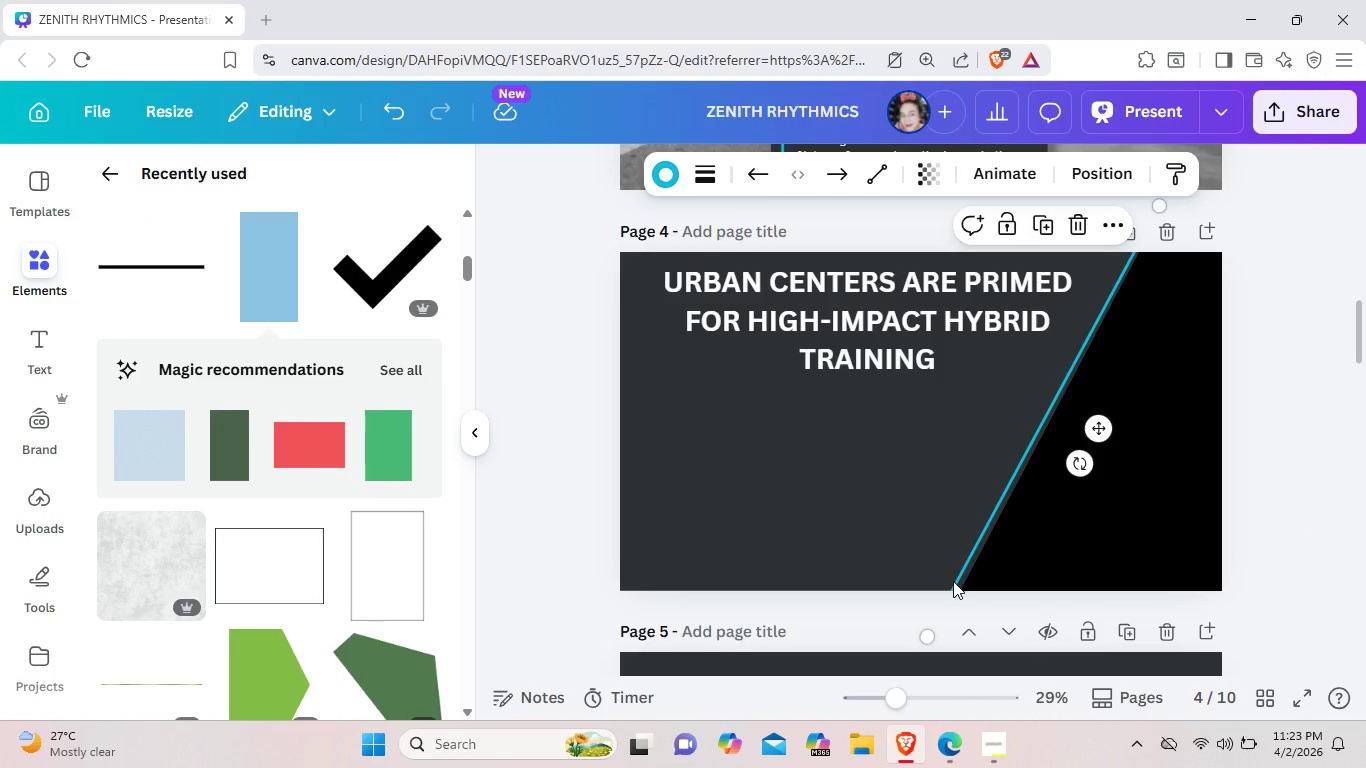 
left_click([953, 581])
 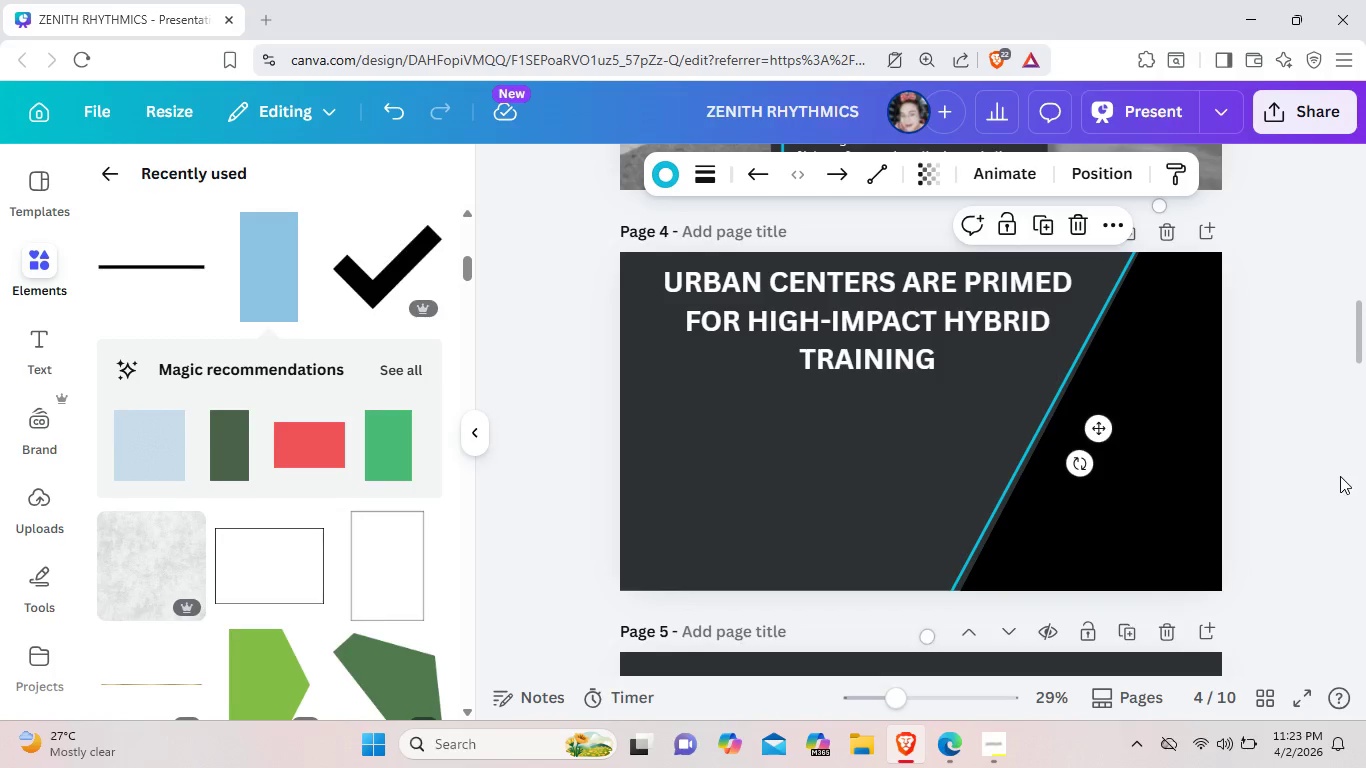 
left_click([1318, 472])
 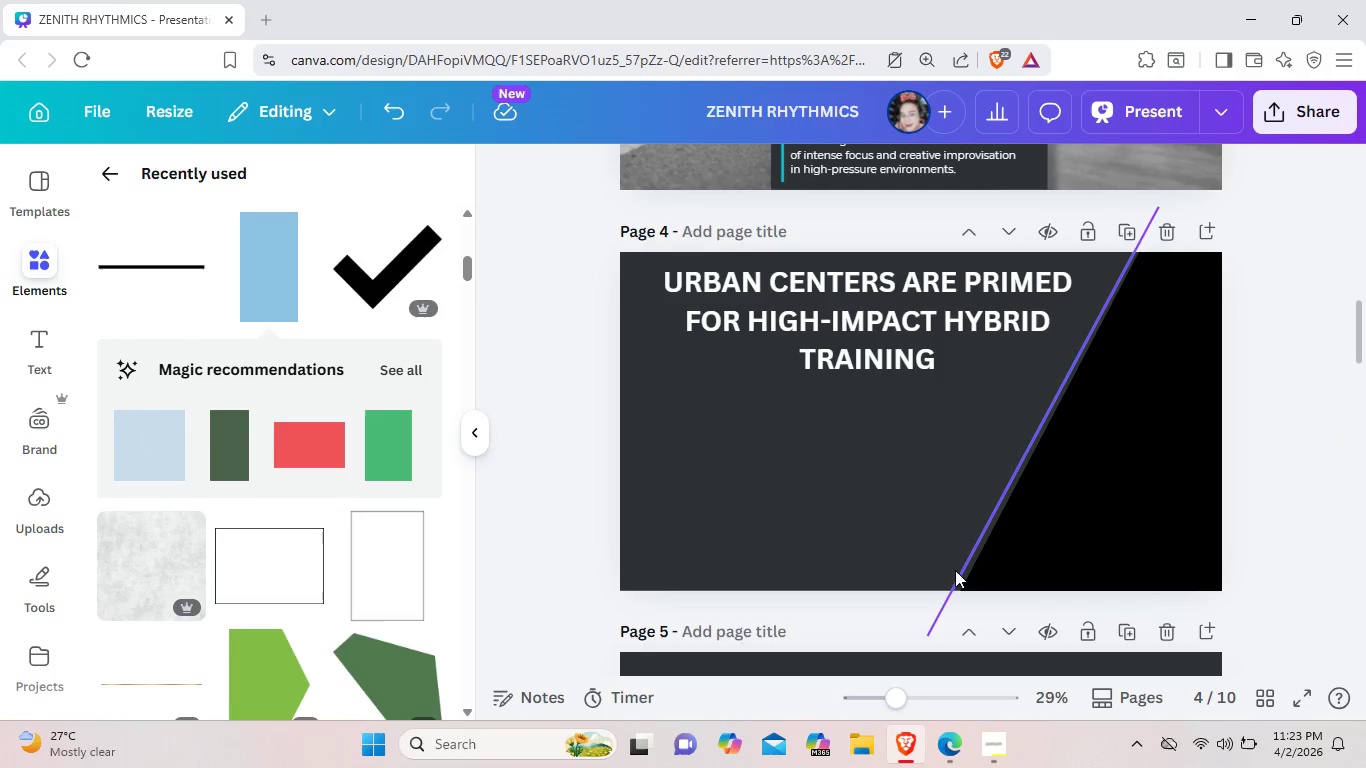 
left_click([954, 578])
 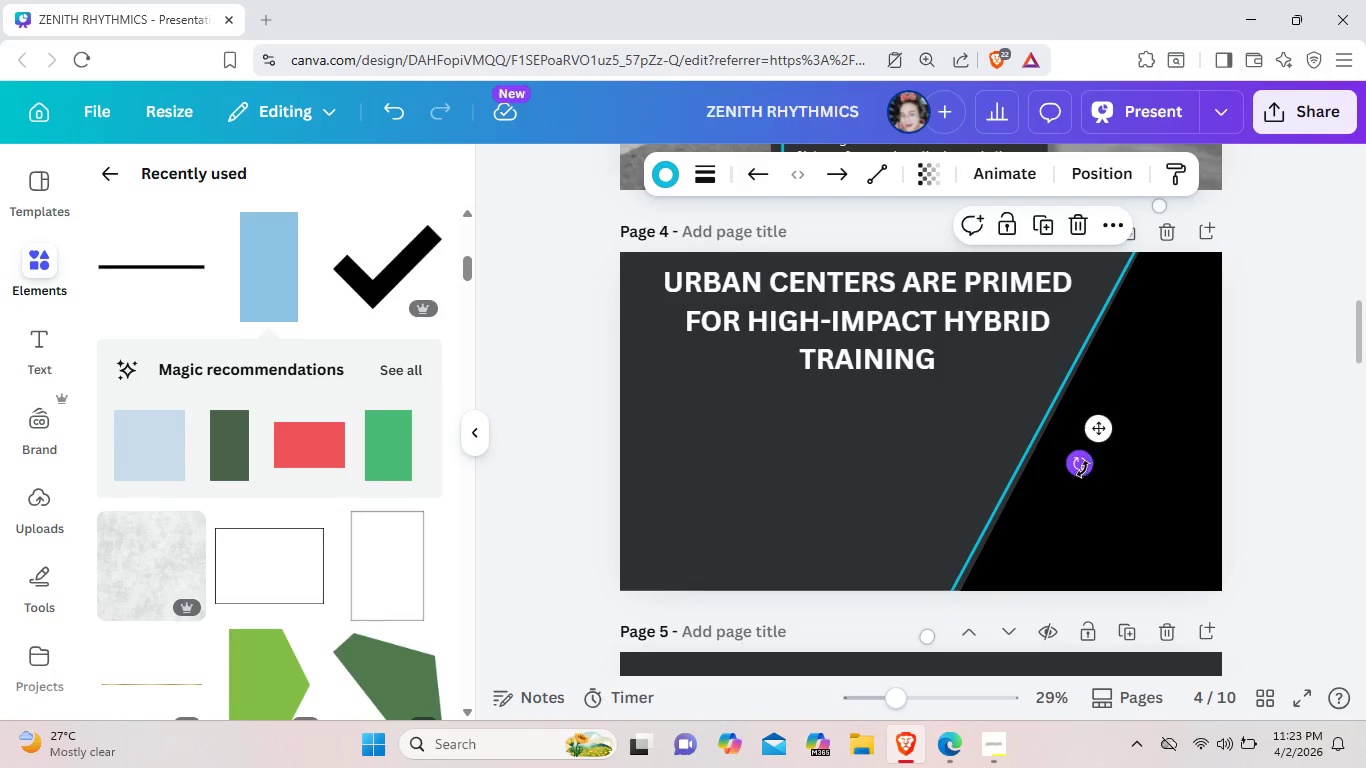 
left_click_drag(start_coordinate=[1082, 469], to_coordinate=[1096, 475])
 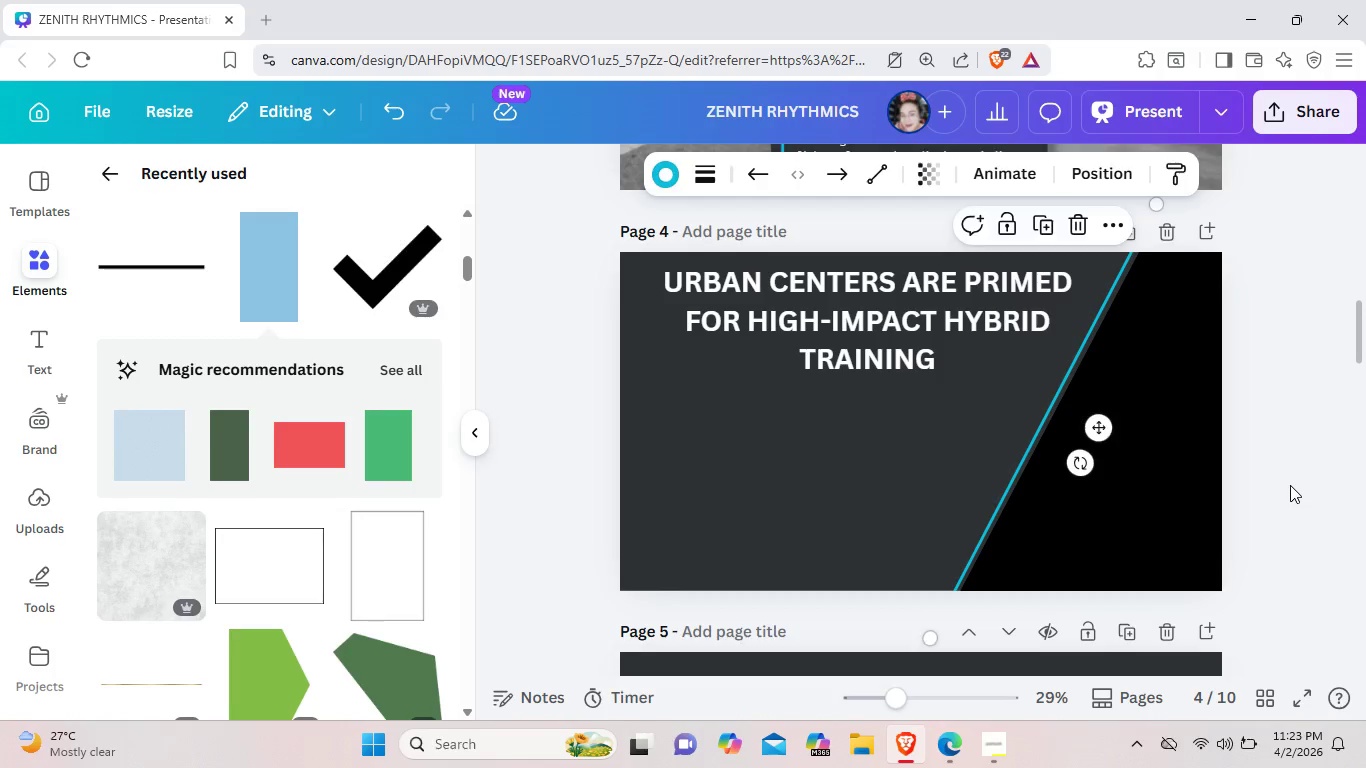 
left_click([1290, 485])
 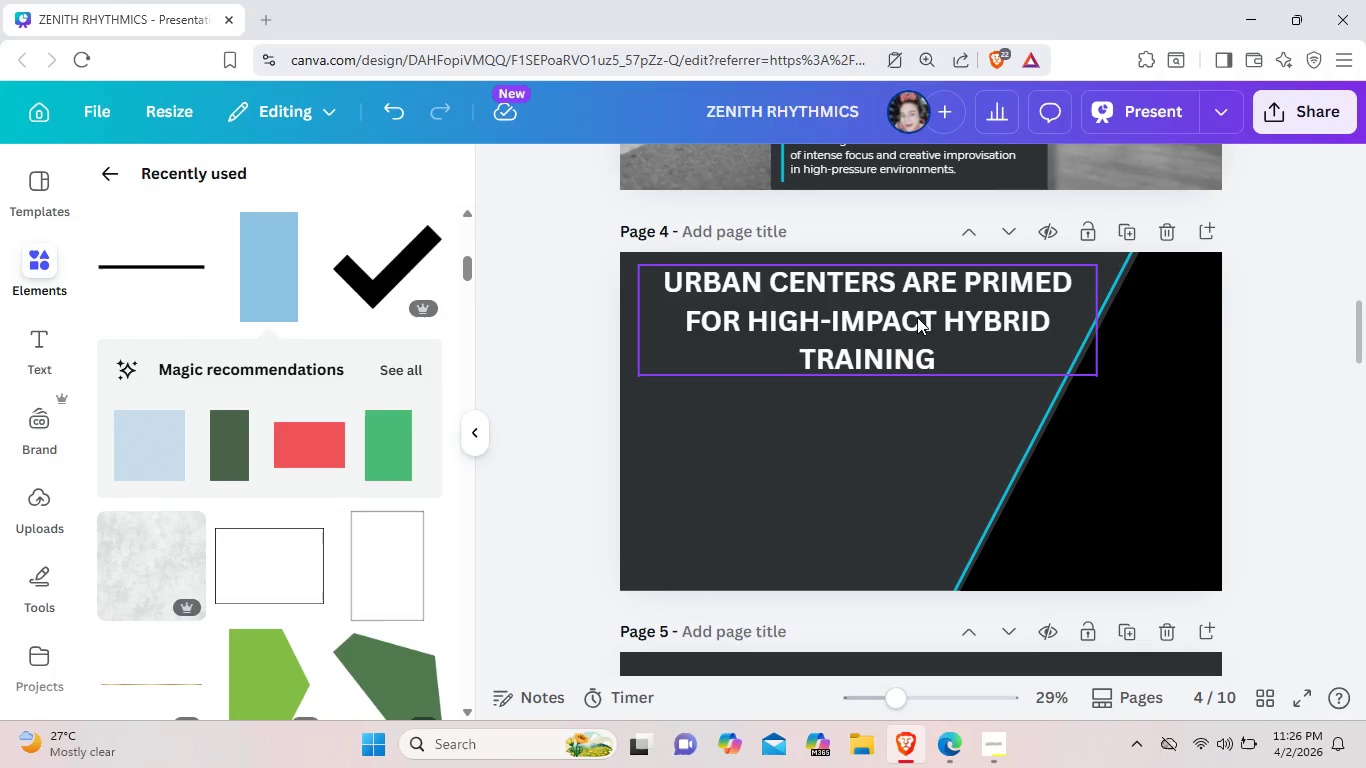 
wait(152.41)
 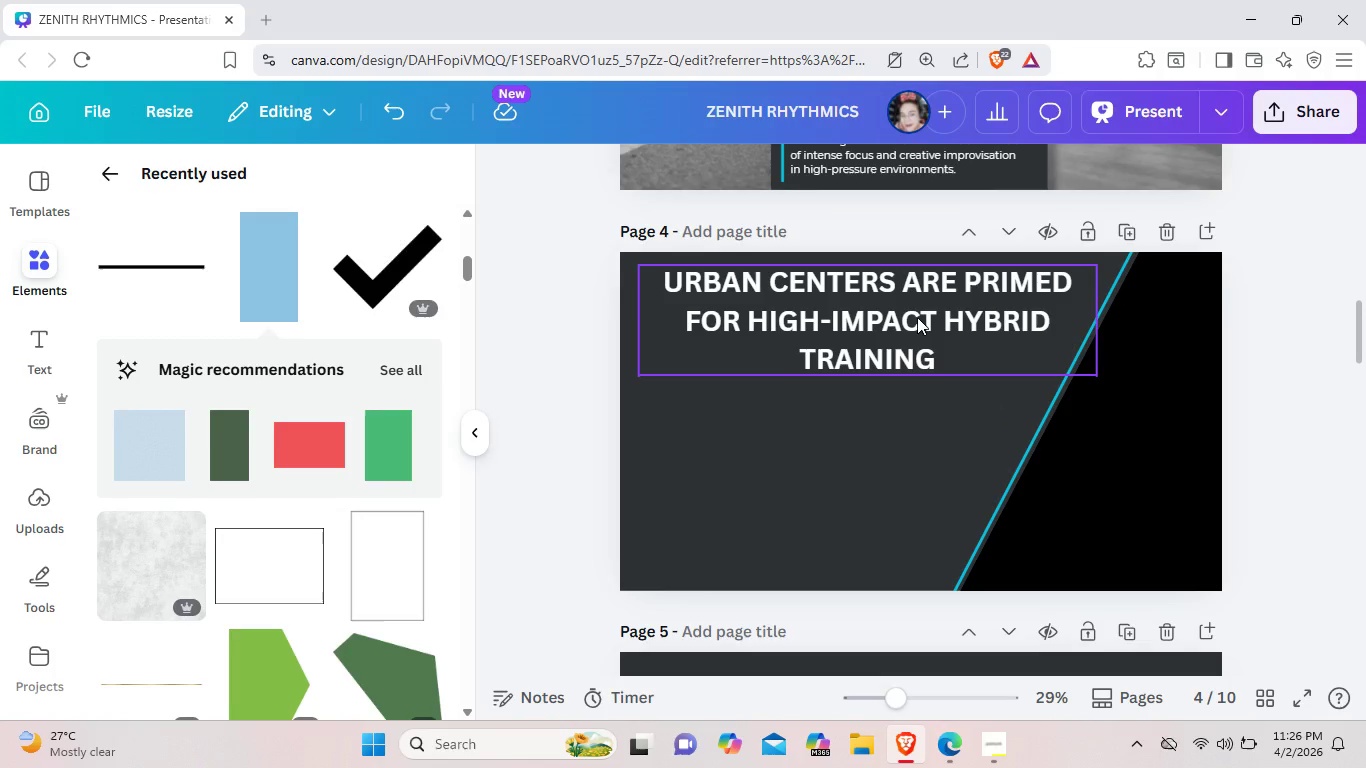 
left_click_drag(start_coordinate=[913, 335], to_coordinate=[903, 341])
 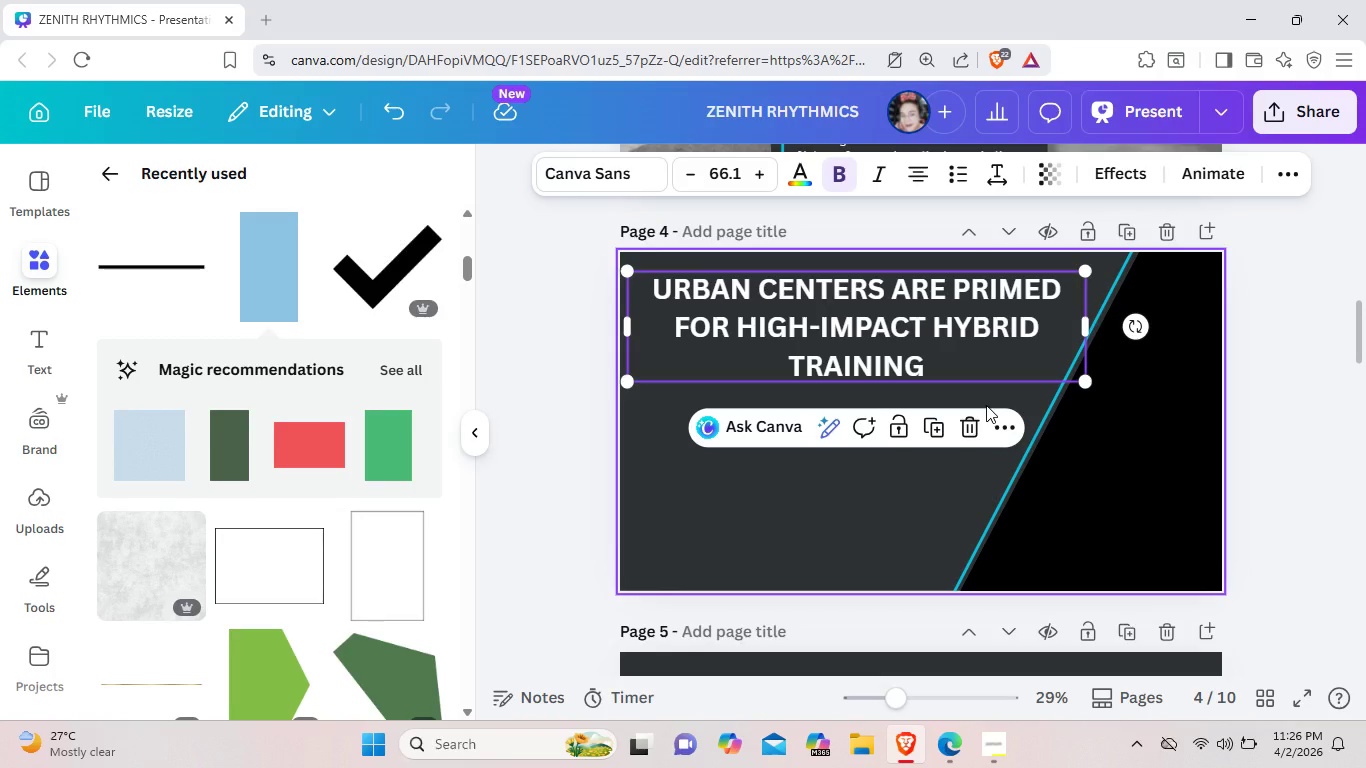 
wait(9.01)
 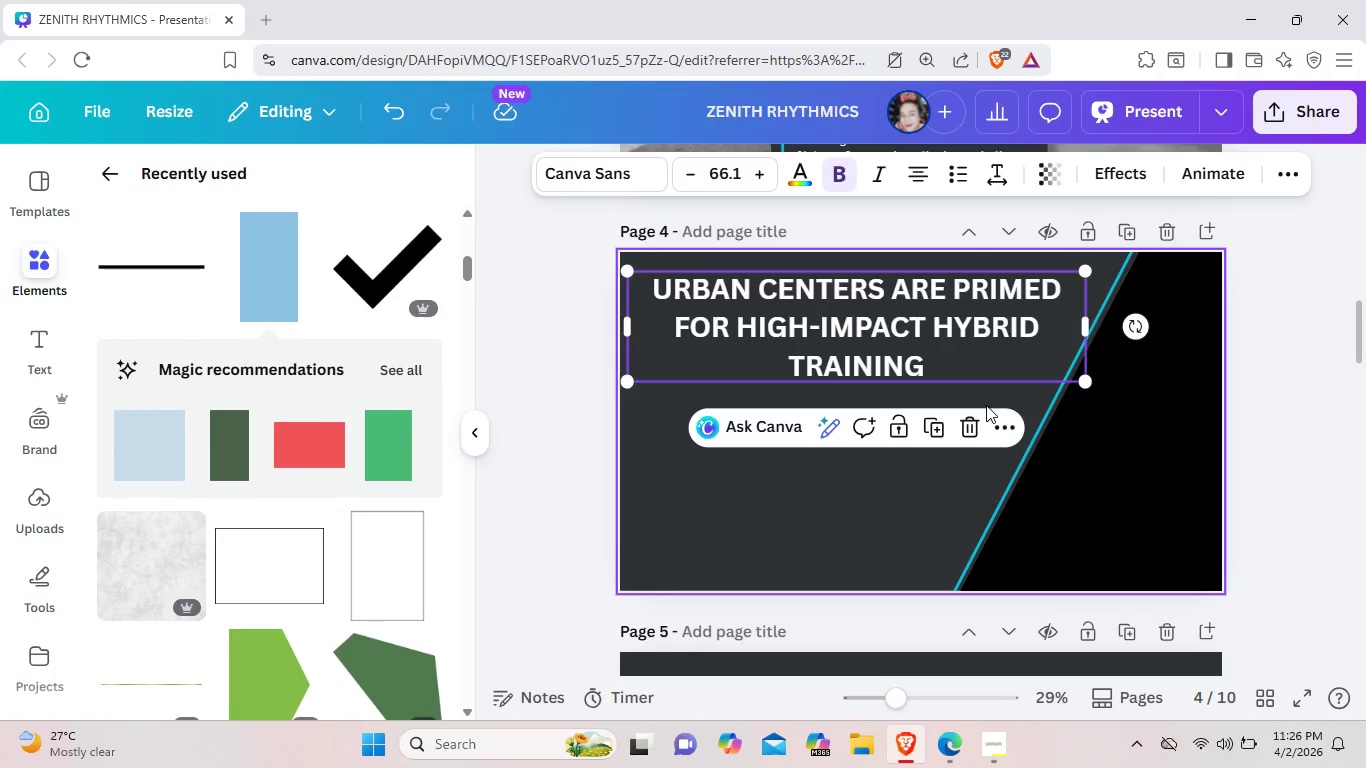 
mouse_move([1178, 739])
 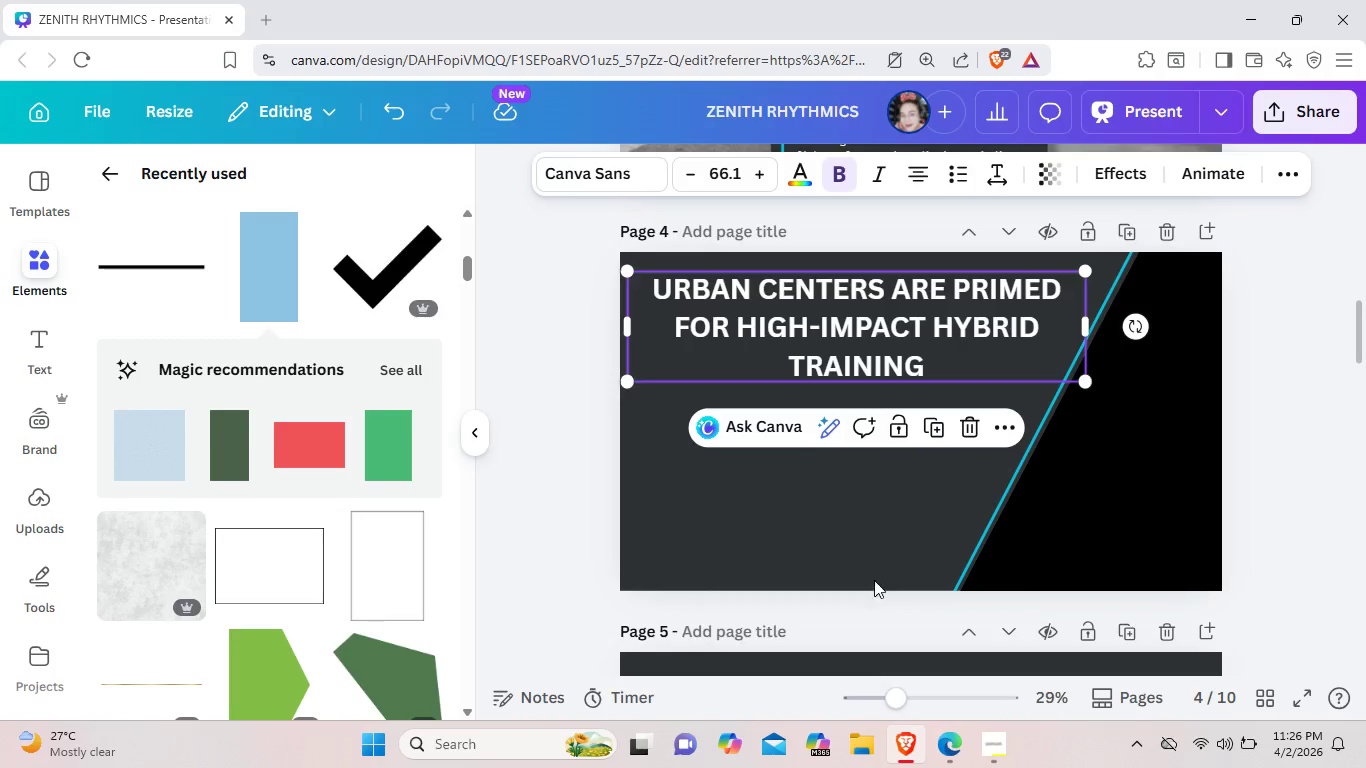 
left_click([873, 578])
 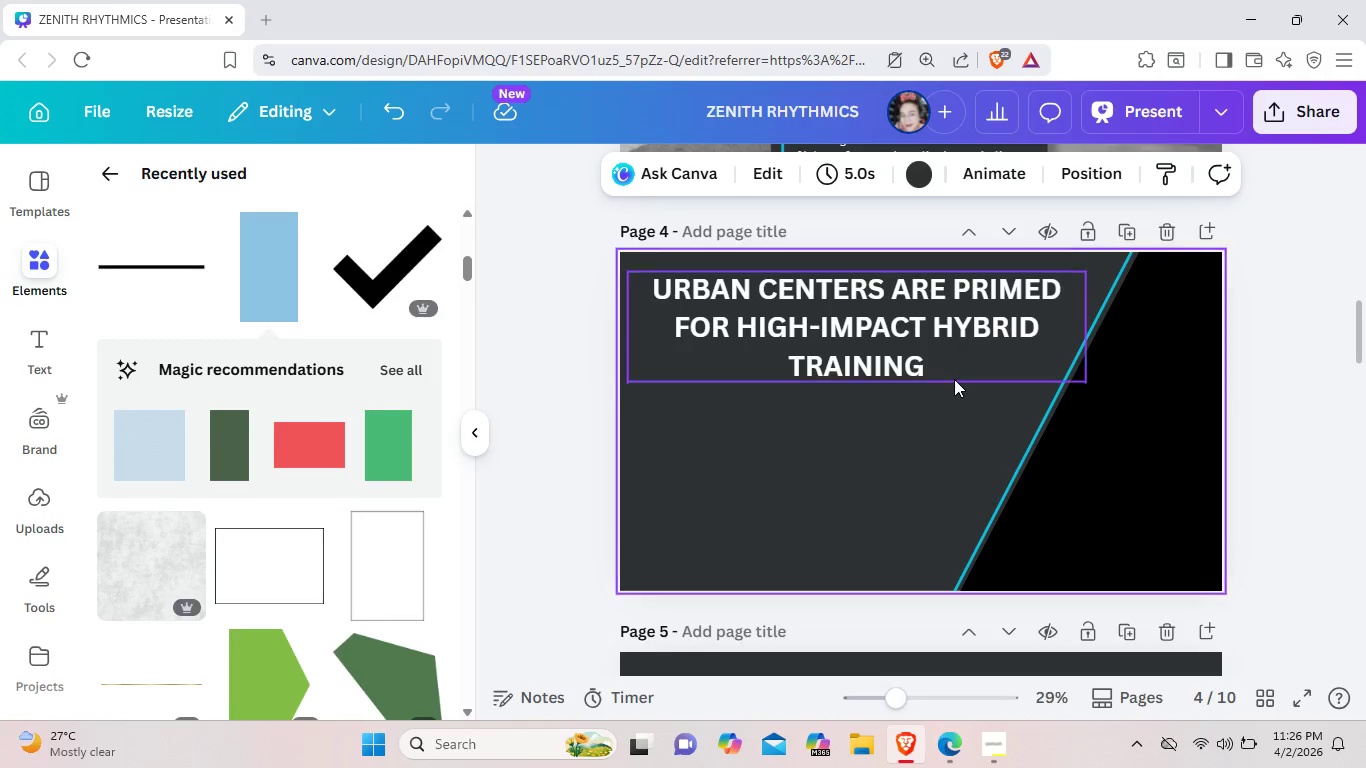 
left_click([954, 379])
 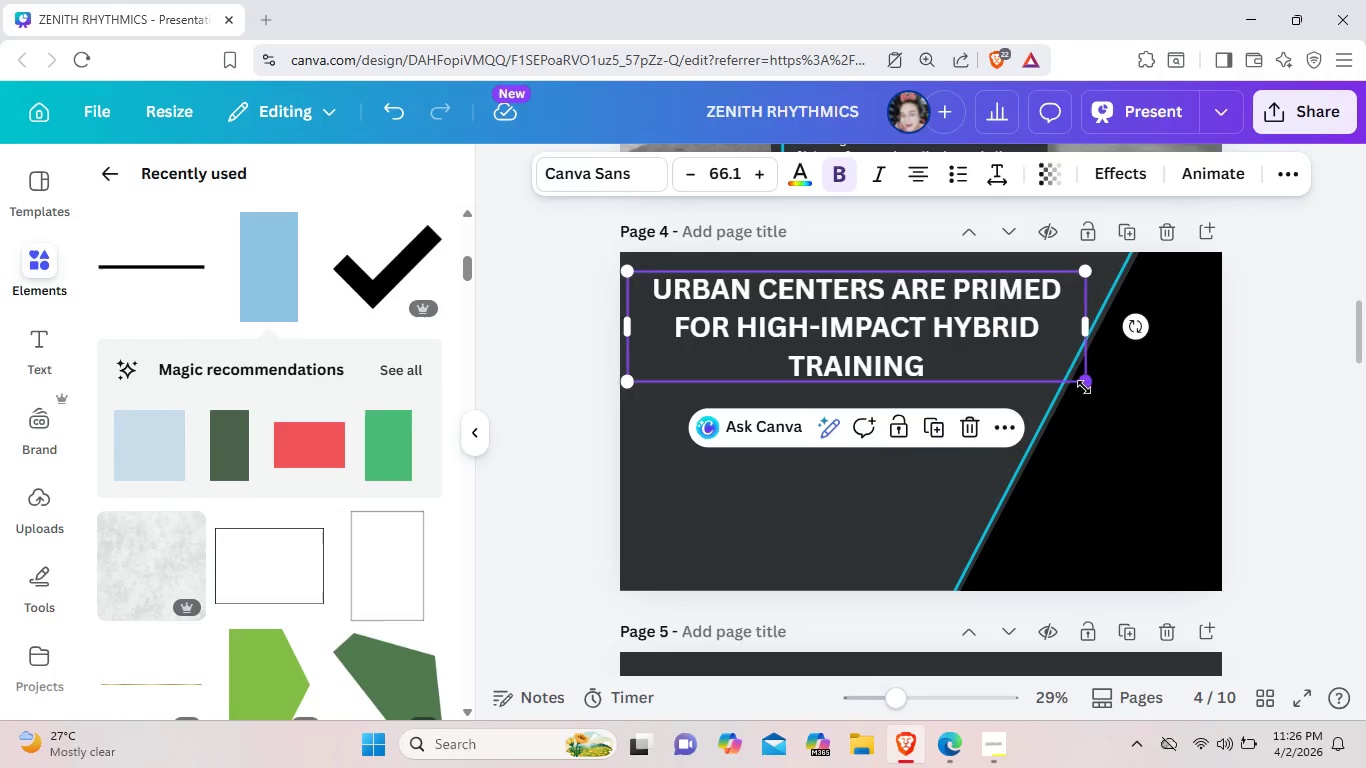 
left_click_drag(start_coordinate=[1084, 387], to_coordinate=[1041, 355])
 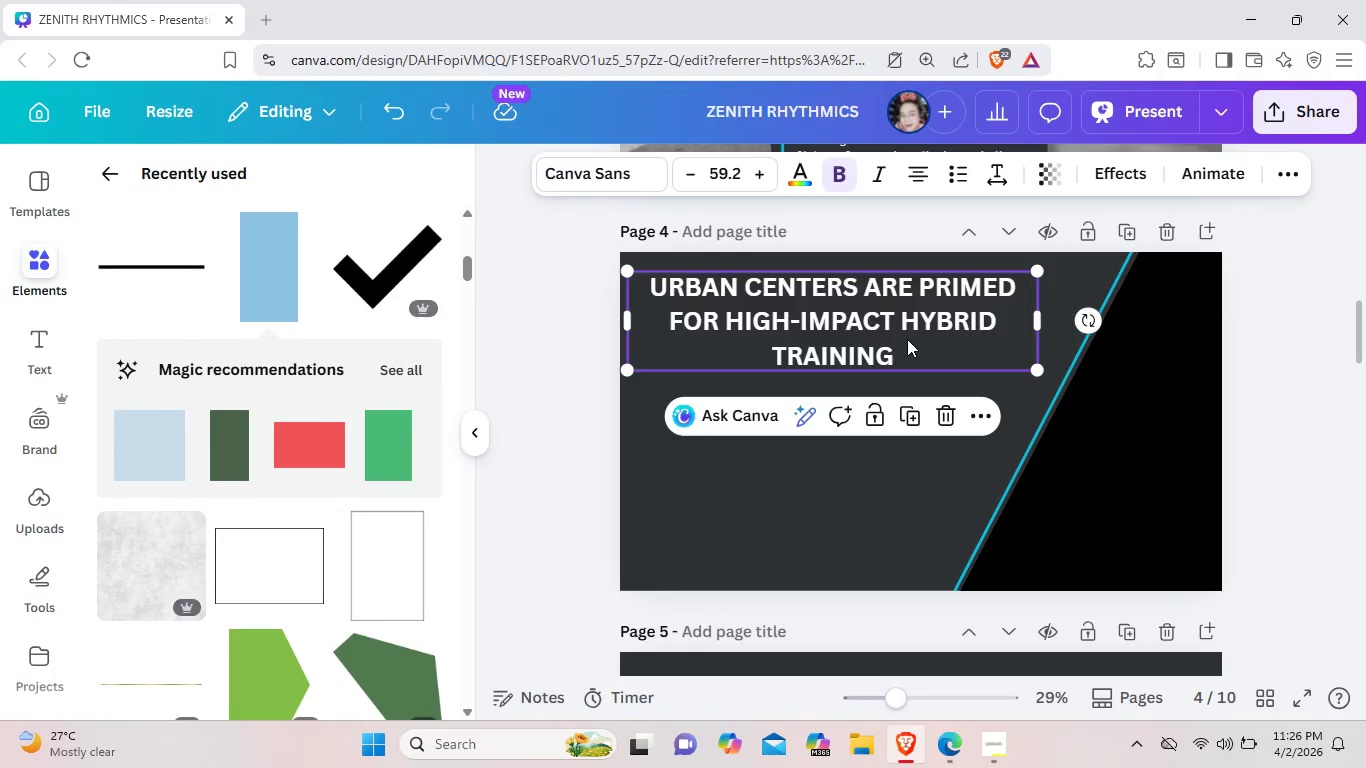 
left_click_drag(start_coordinate=[911, 339], to_coordinate=[907, 333])
 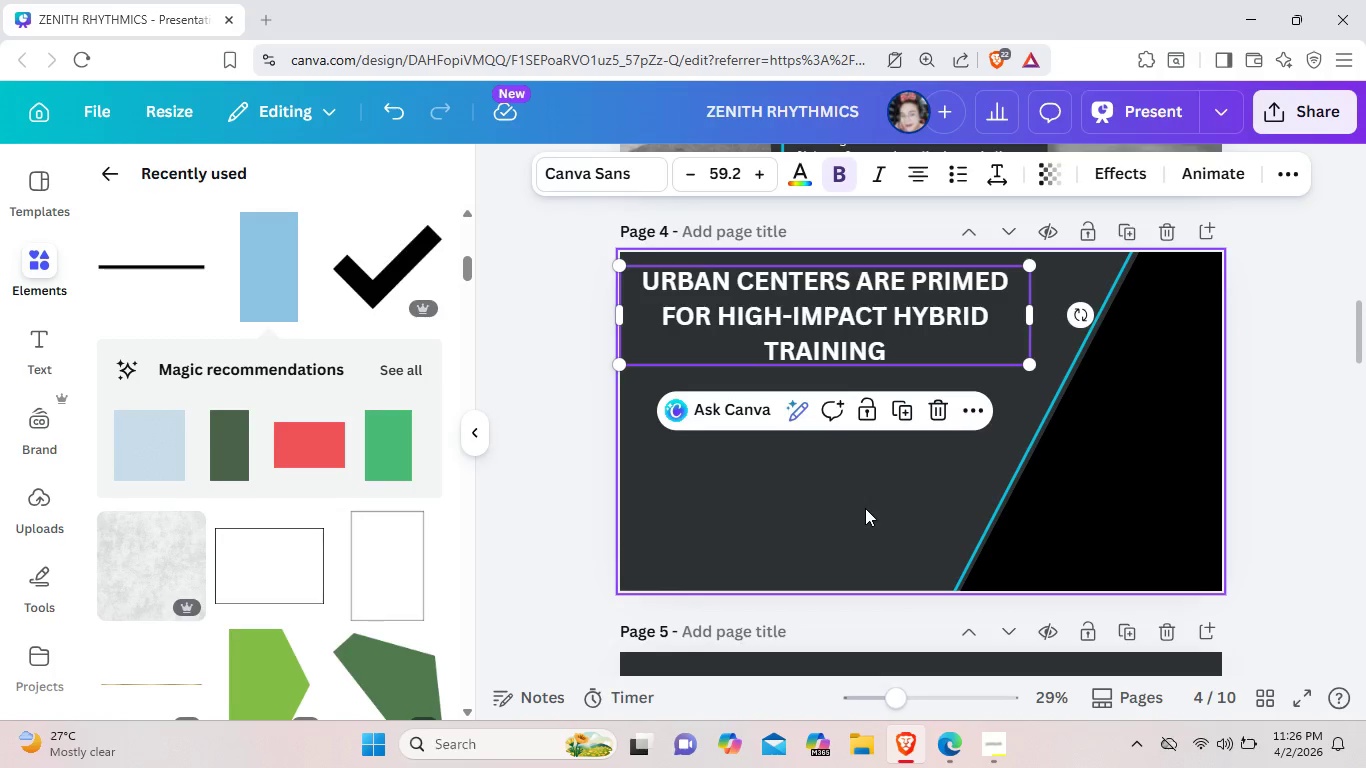 
left_click([865, 508])
 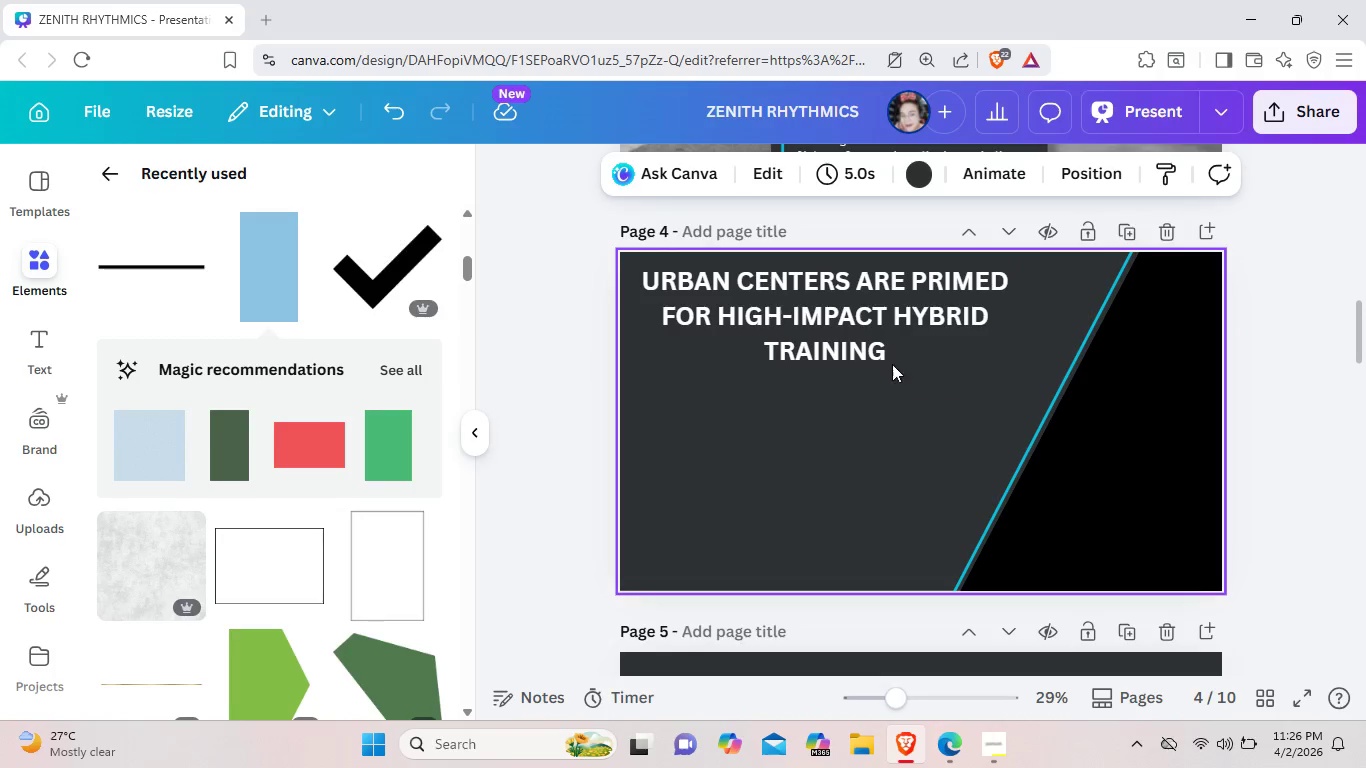 
left_click([899, 321])
 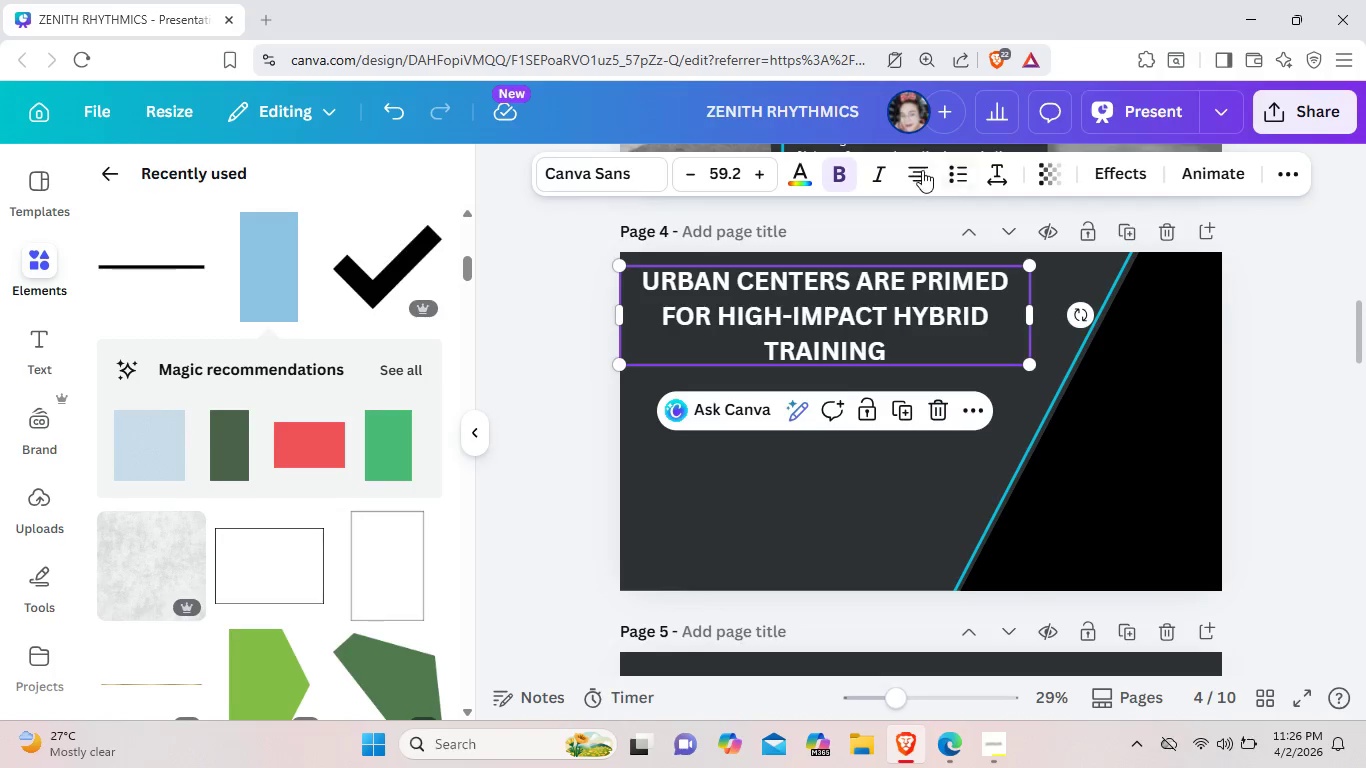 
left_click([922, 170])
 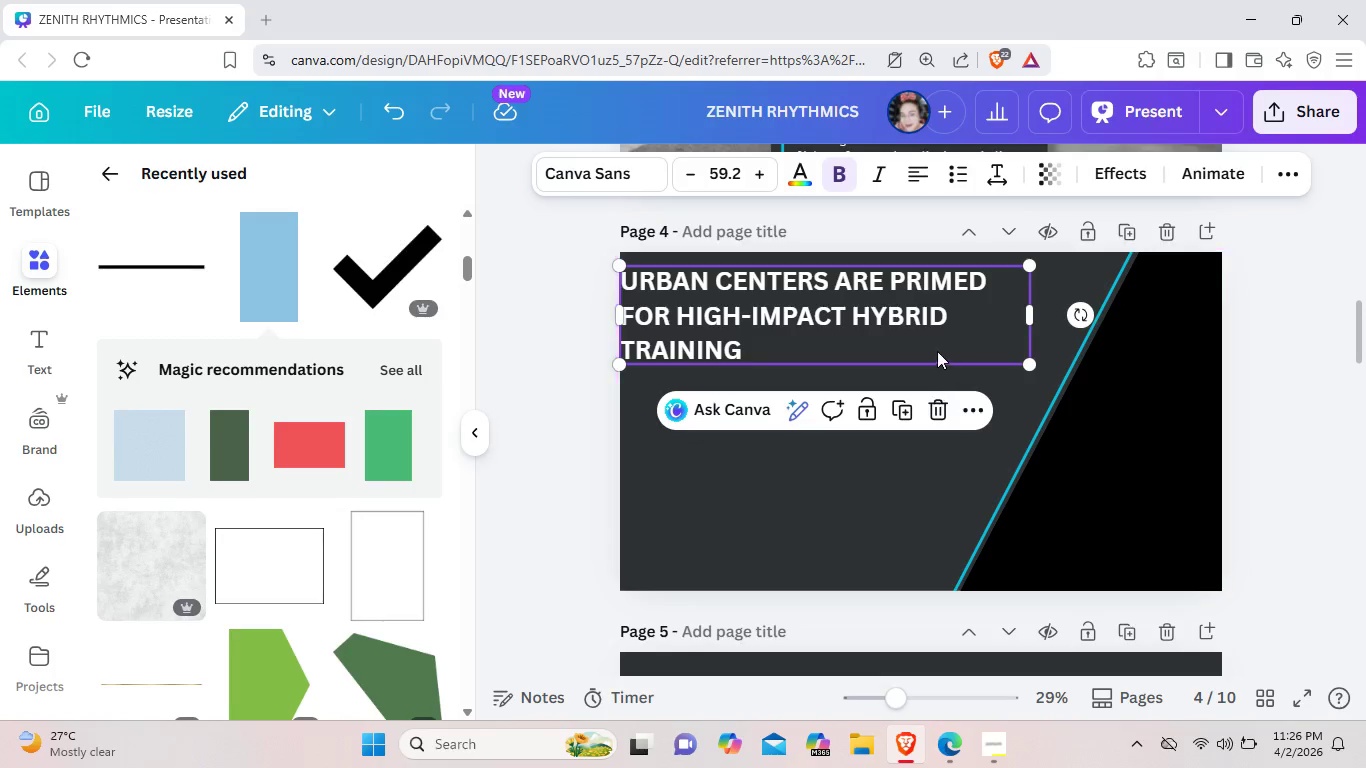 
left_click_drag(start_coordinate=[923, 331], to_coordinate=[940, 330])
 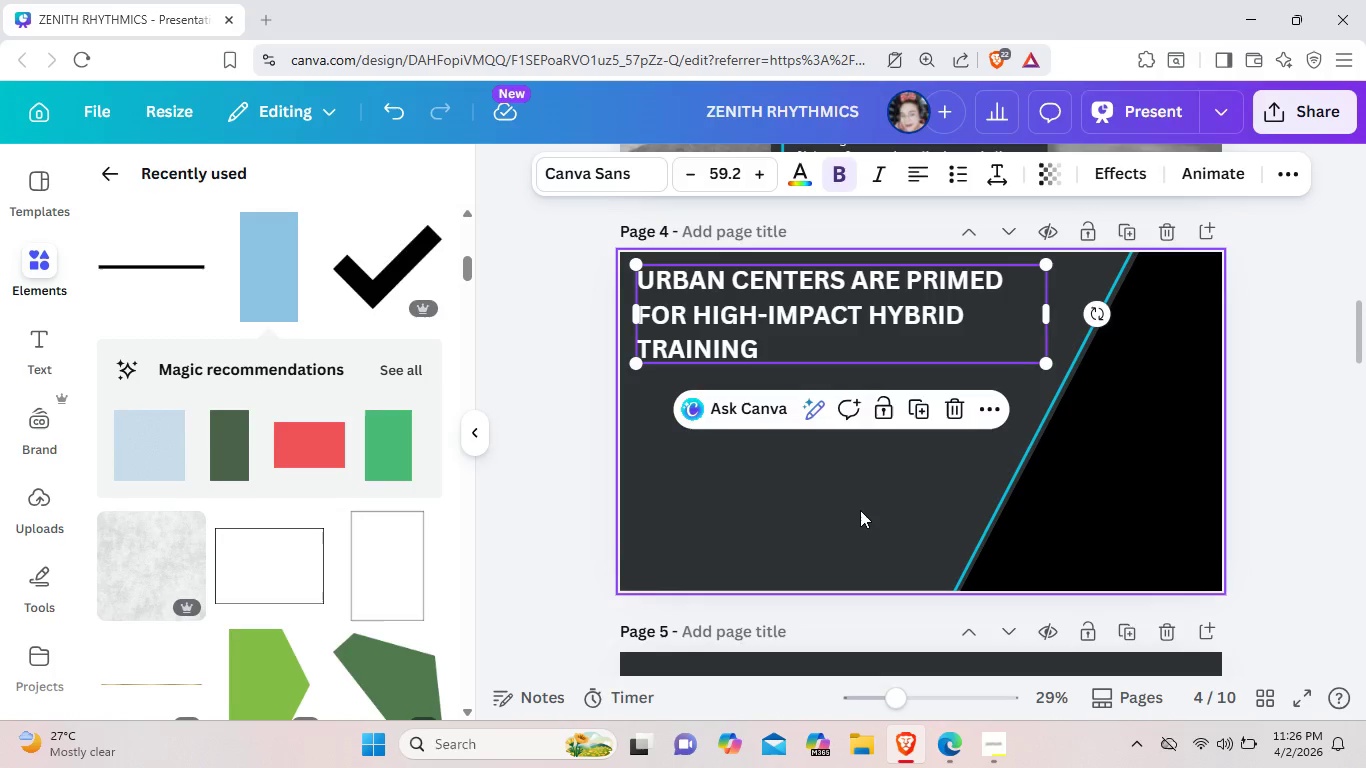 
left_click([860, 510])
 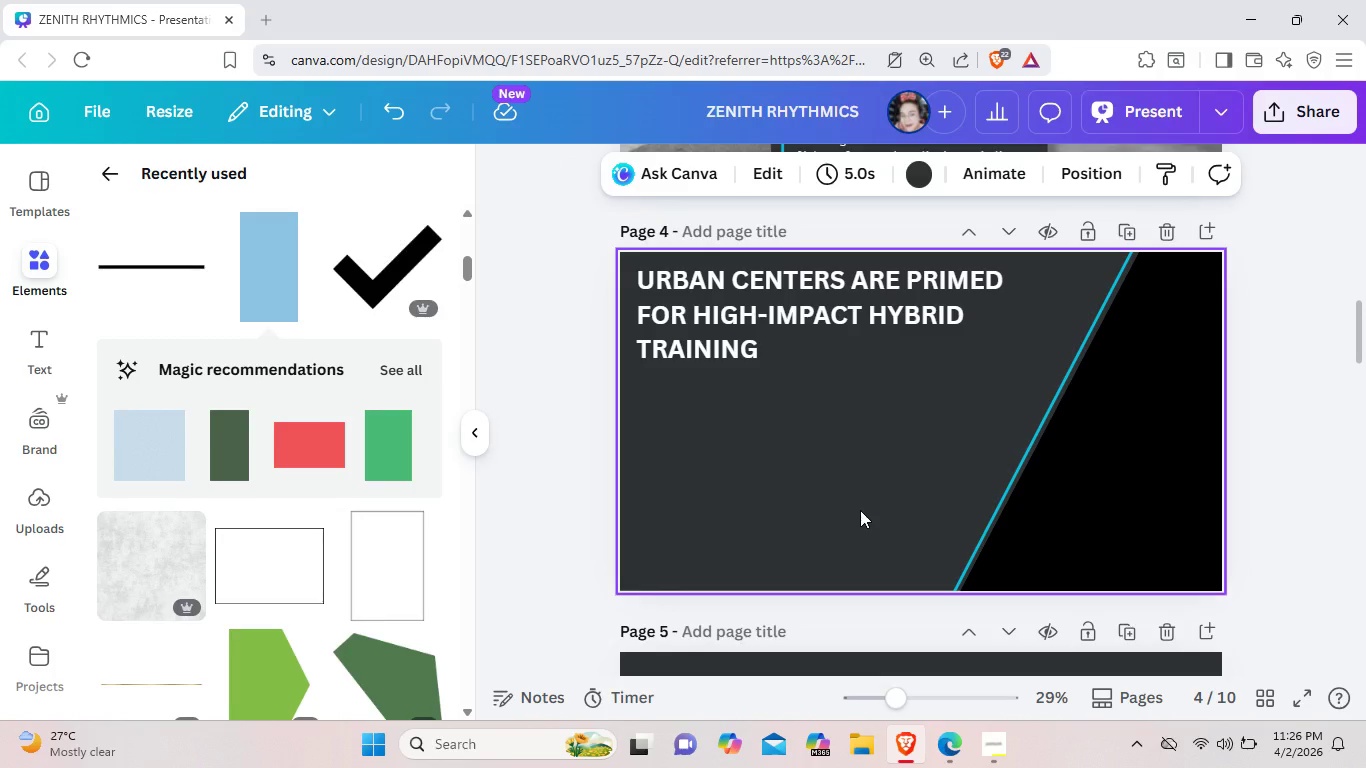 
wait(5.78)
 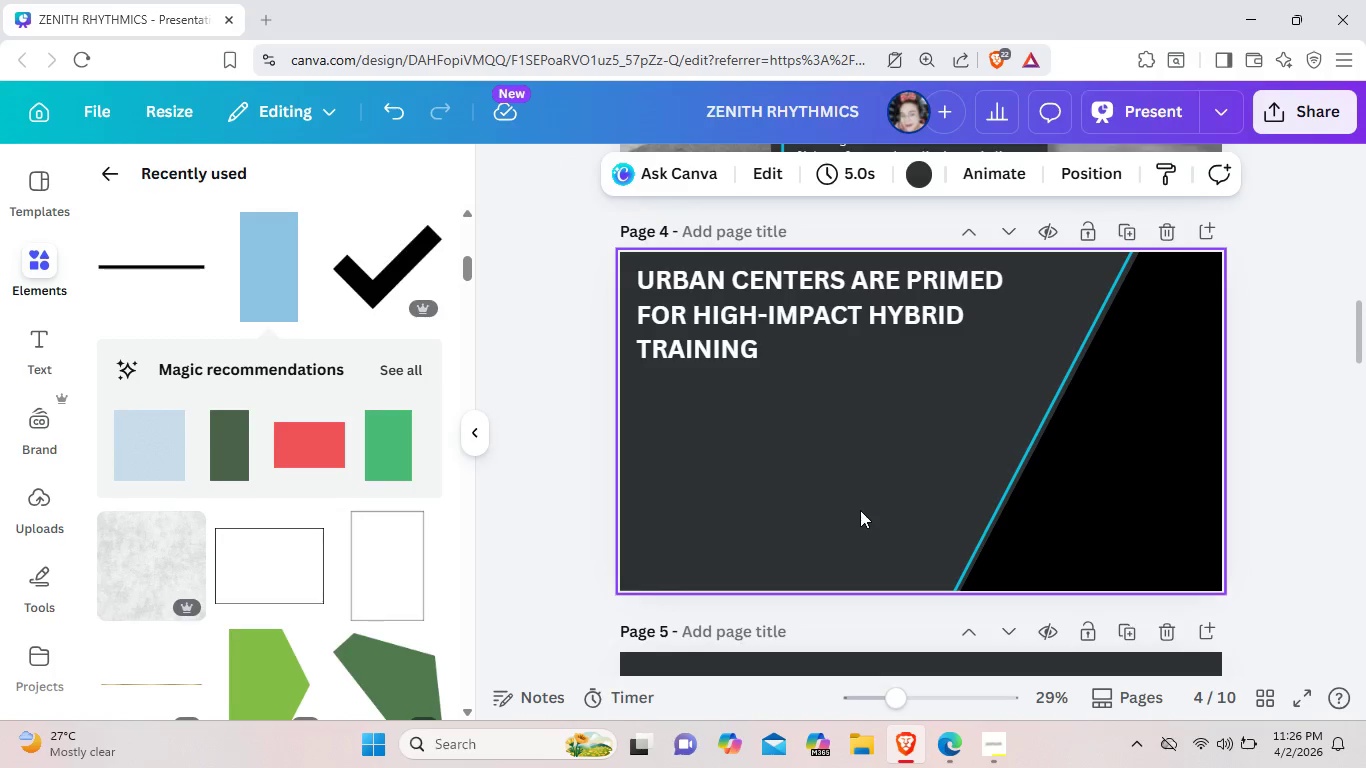 
left_click([146, 261])
 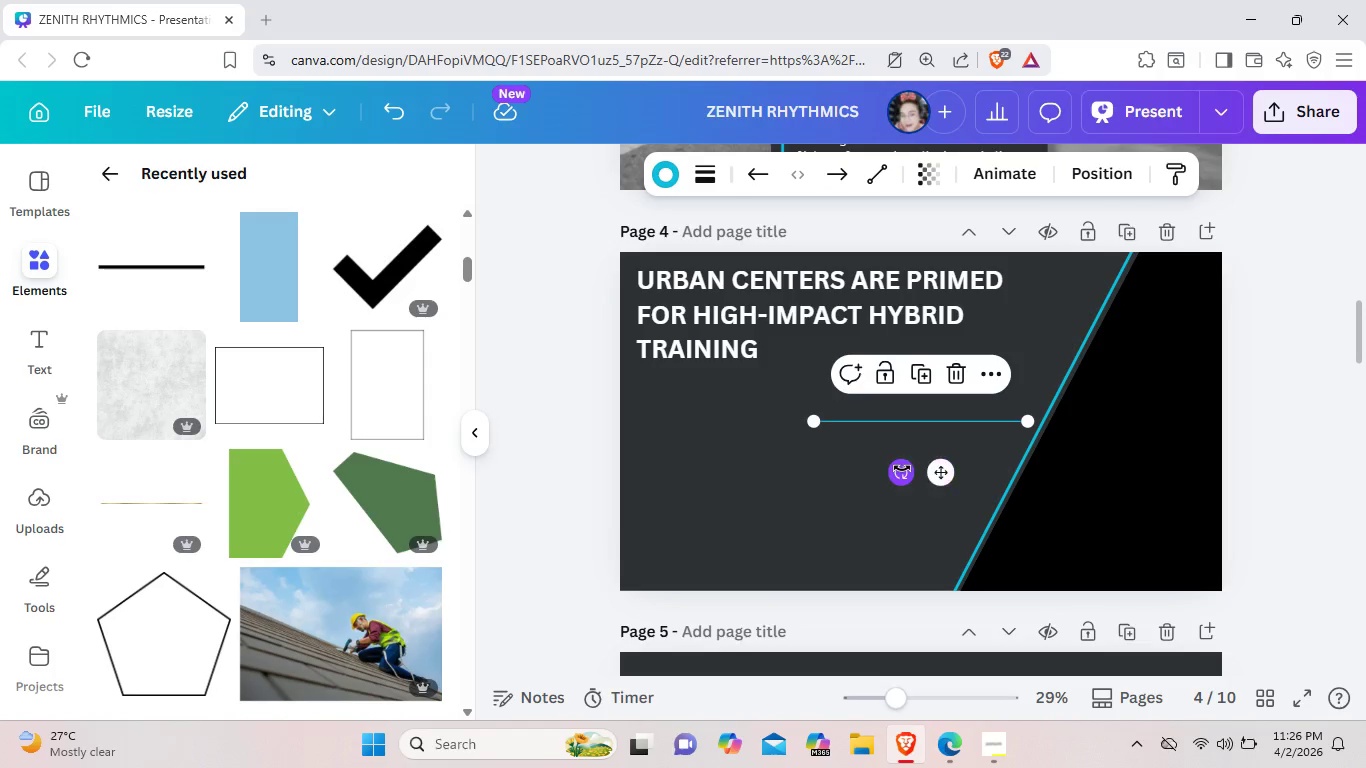 
left_click_drag(start_coordinate=[902, 469], to_coordinate=[944, 421])
 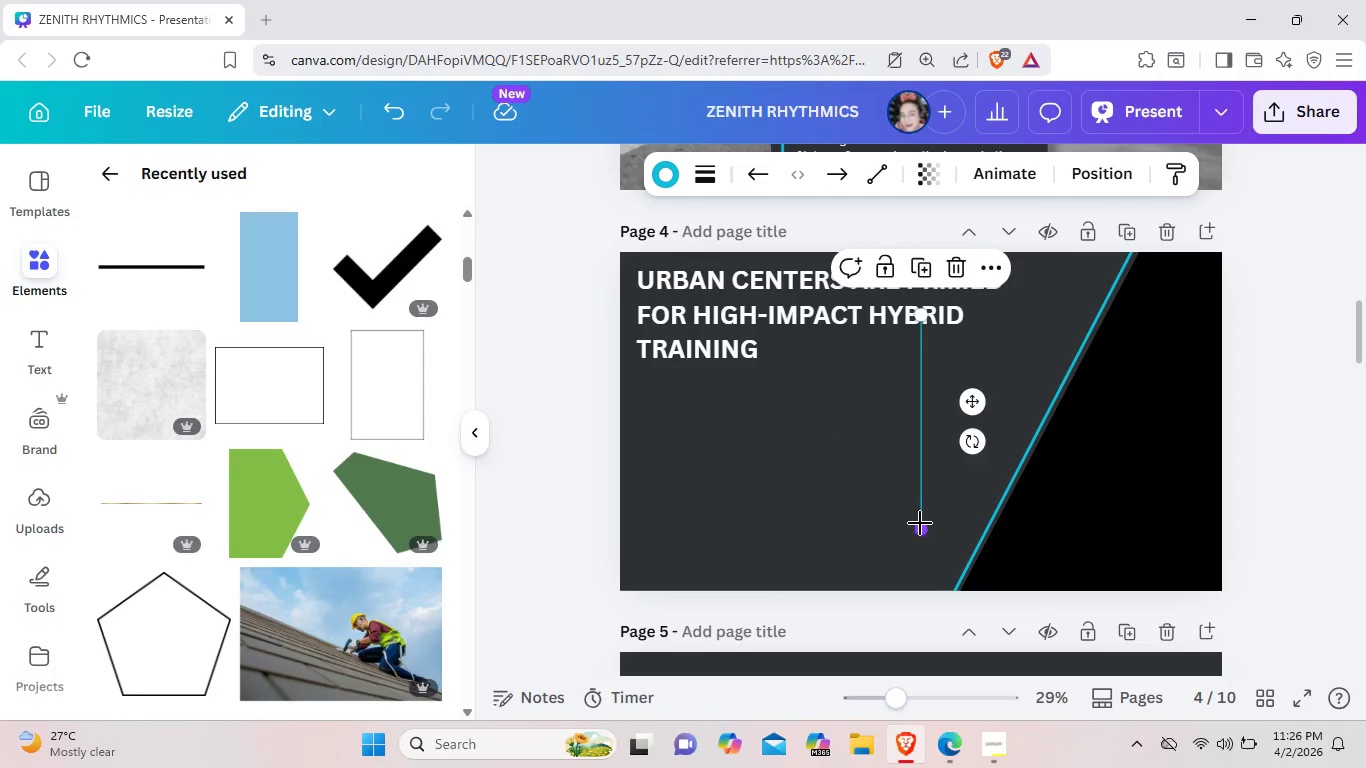 
left_click_drag(start_coordinate=[920, 523], to_coordinate=[924, 400])
 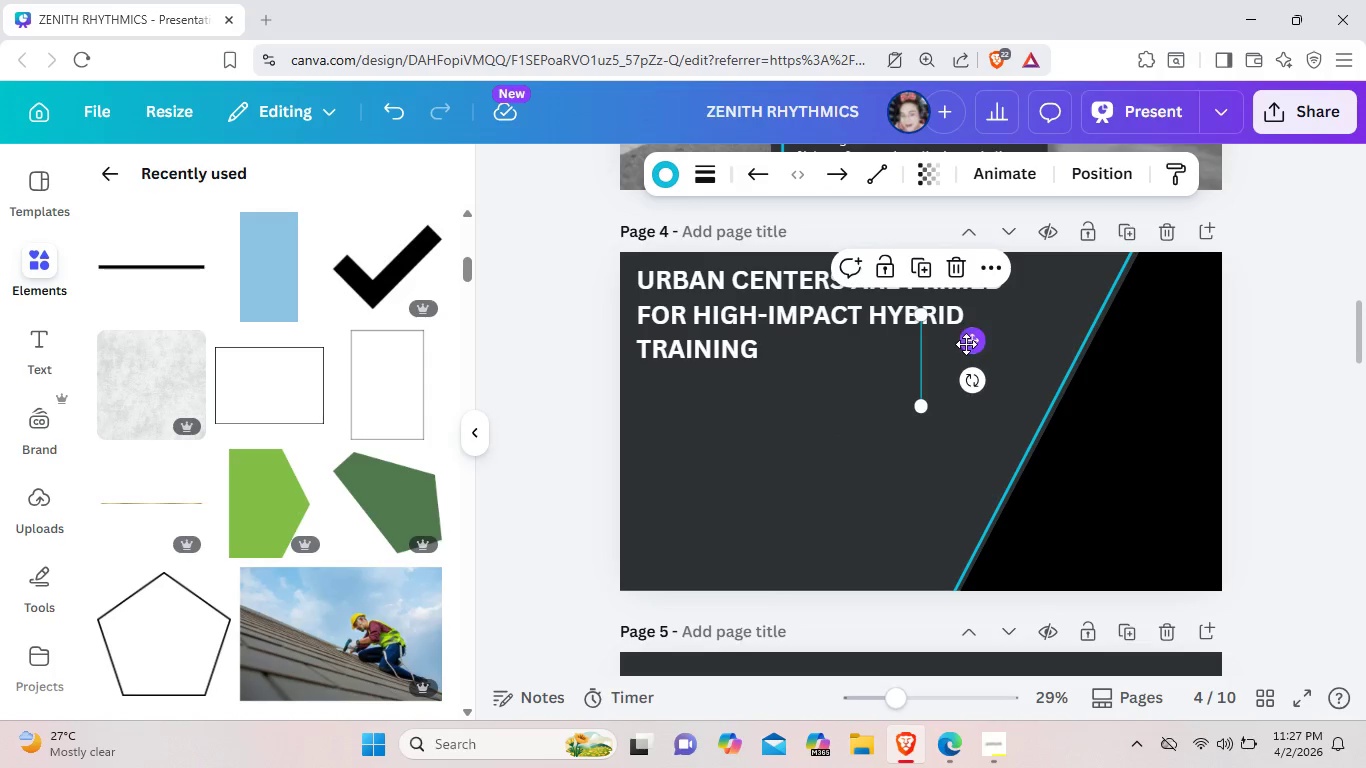 
left_click_drag(start_coordinate=[966, 342], to_coordinate=[689, 405])
 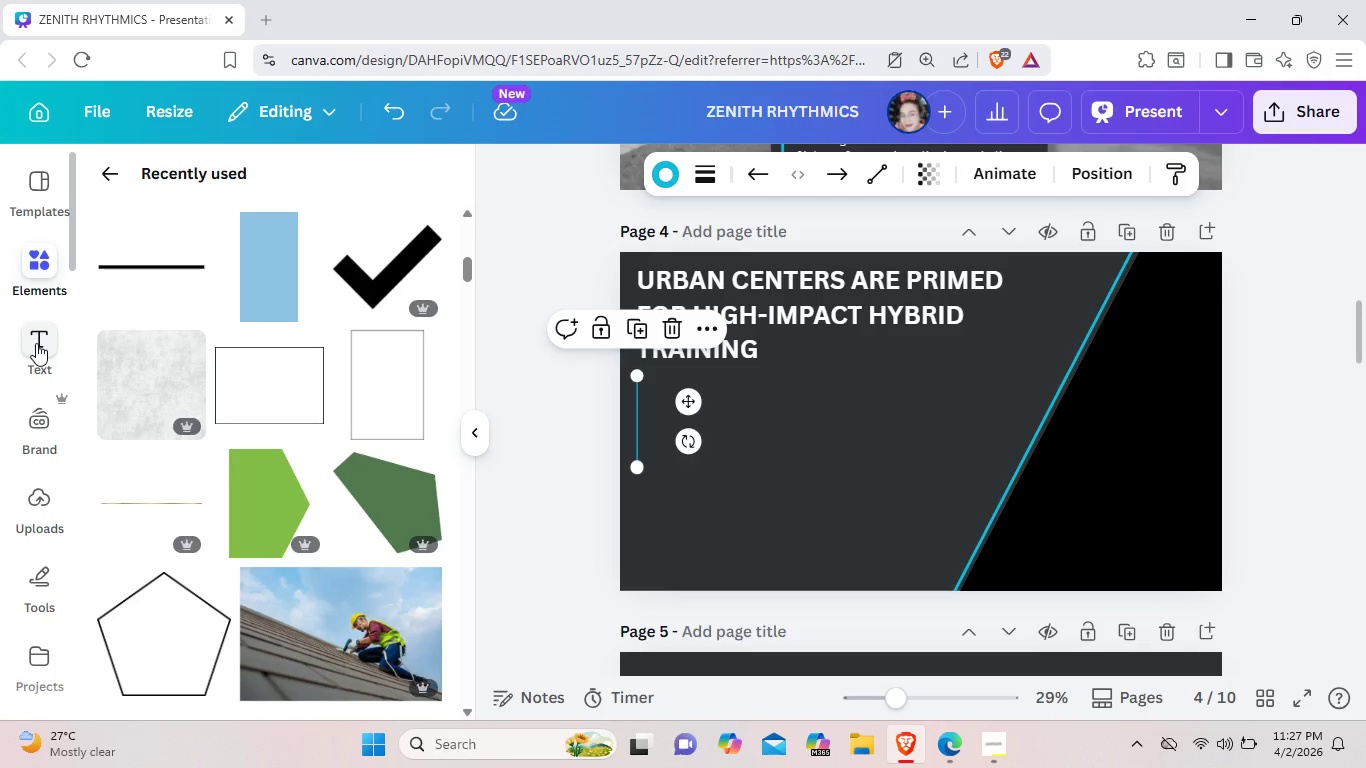 
left_click([36, 343])
 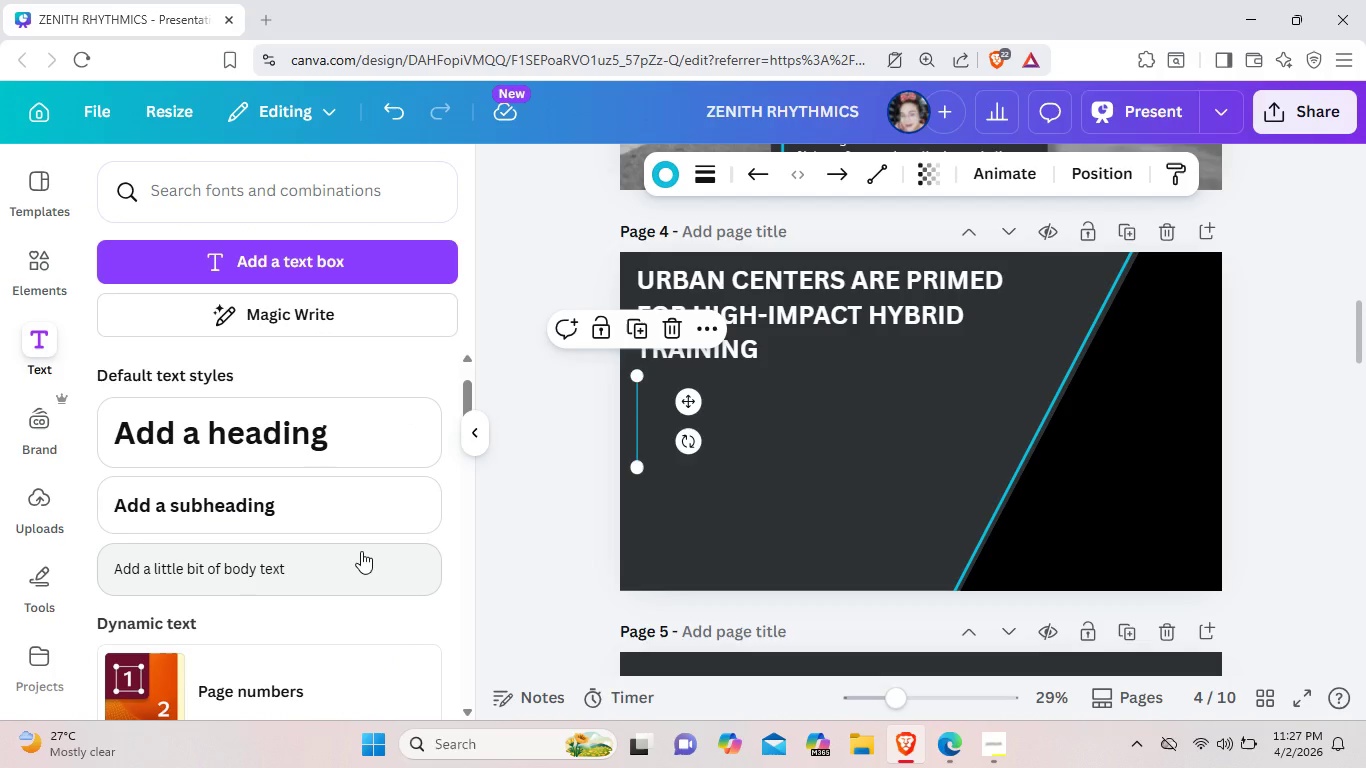 
left_click([361, 516])
 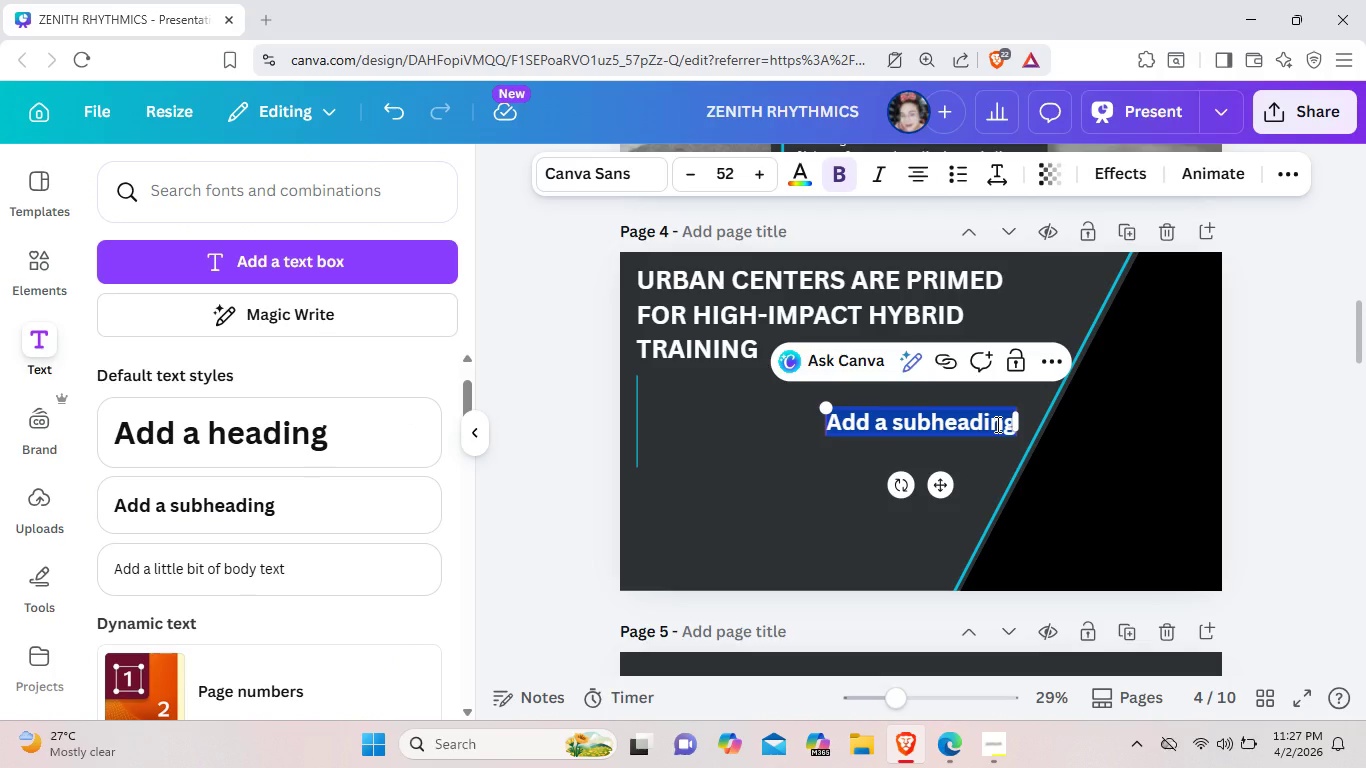 
key(Backspace)
 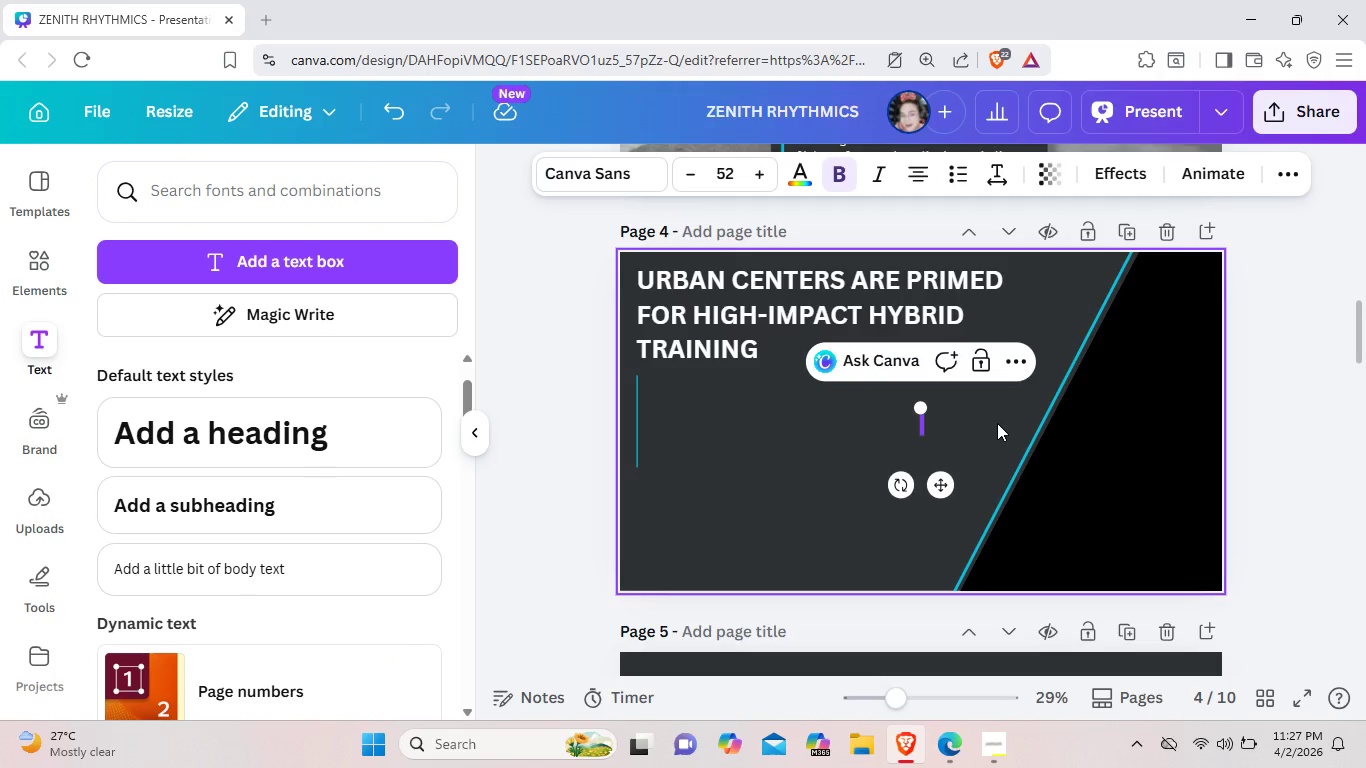 
key(Shift+4)
 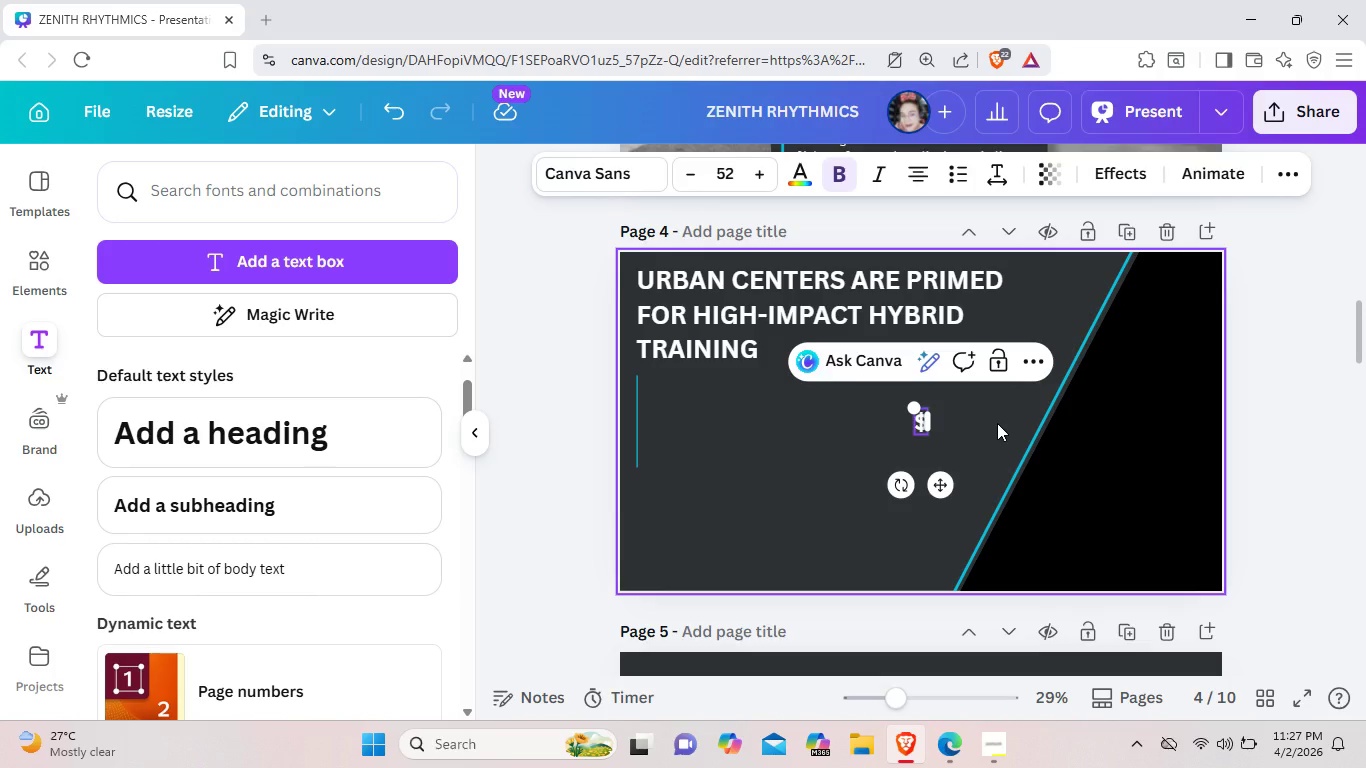 
type(1,016)
 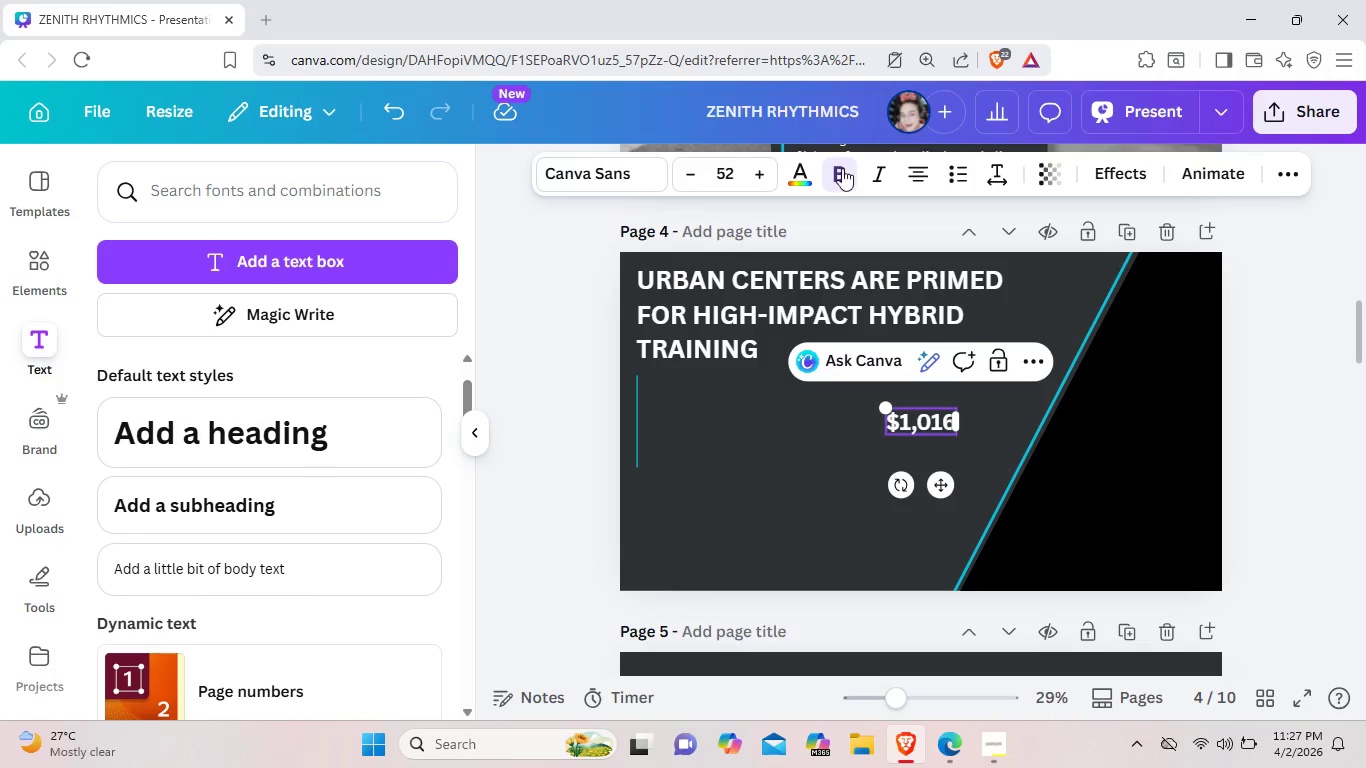 
left_click([843, 171])
 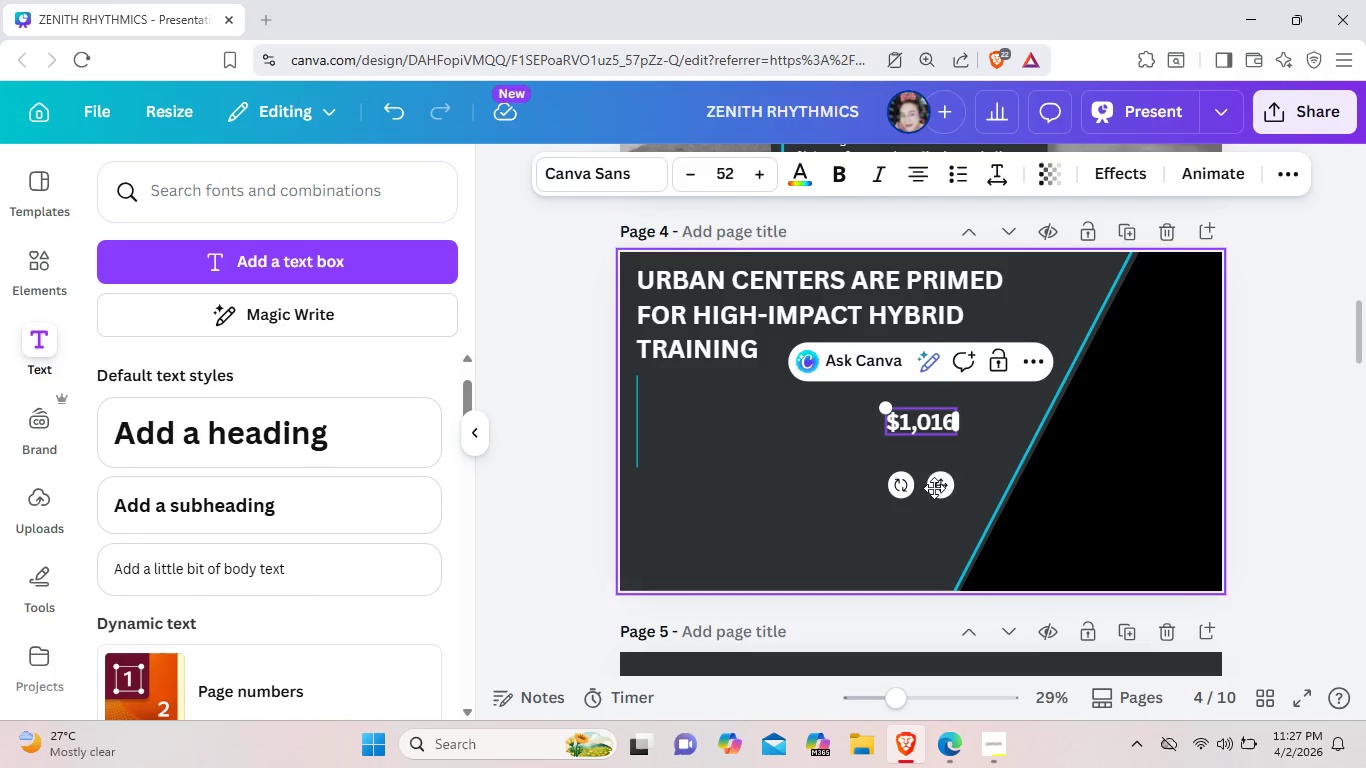 
left_click_drag(start_coordinate=[940, 492], to_coordinate=[709, 458])
 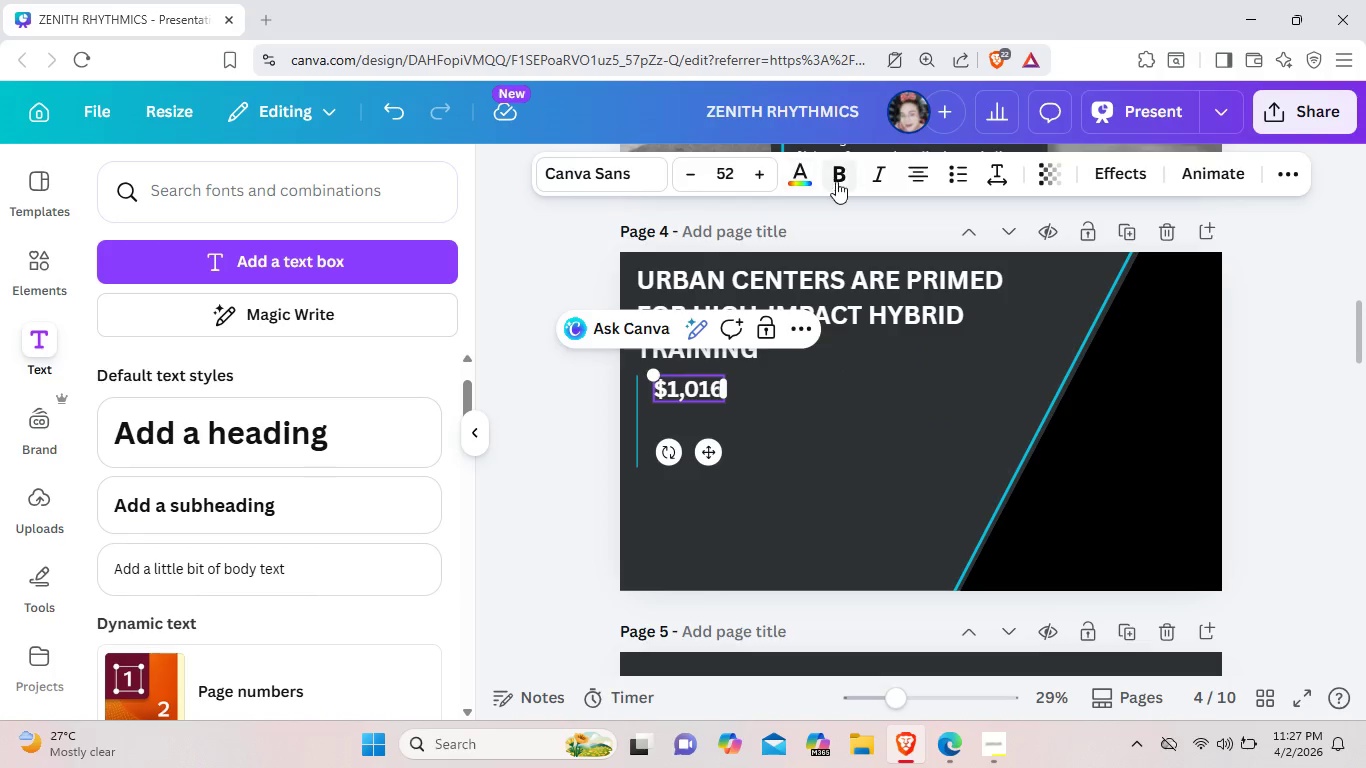 
left_click([636, 171])
 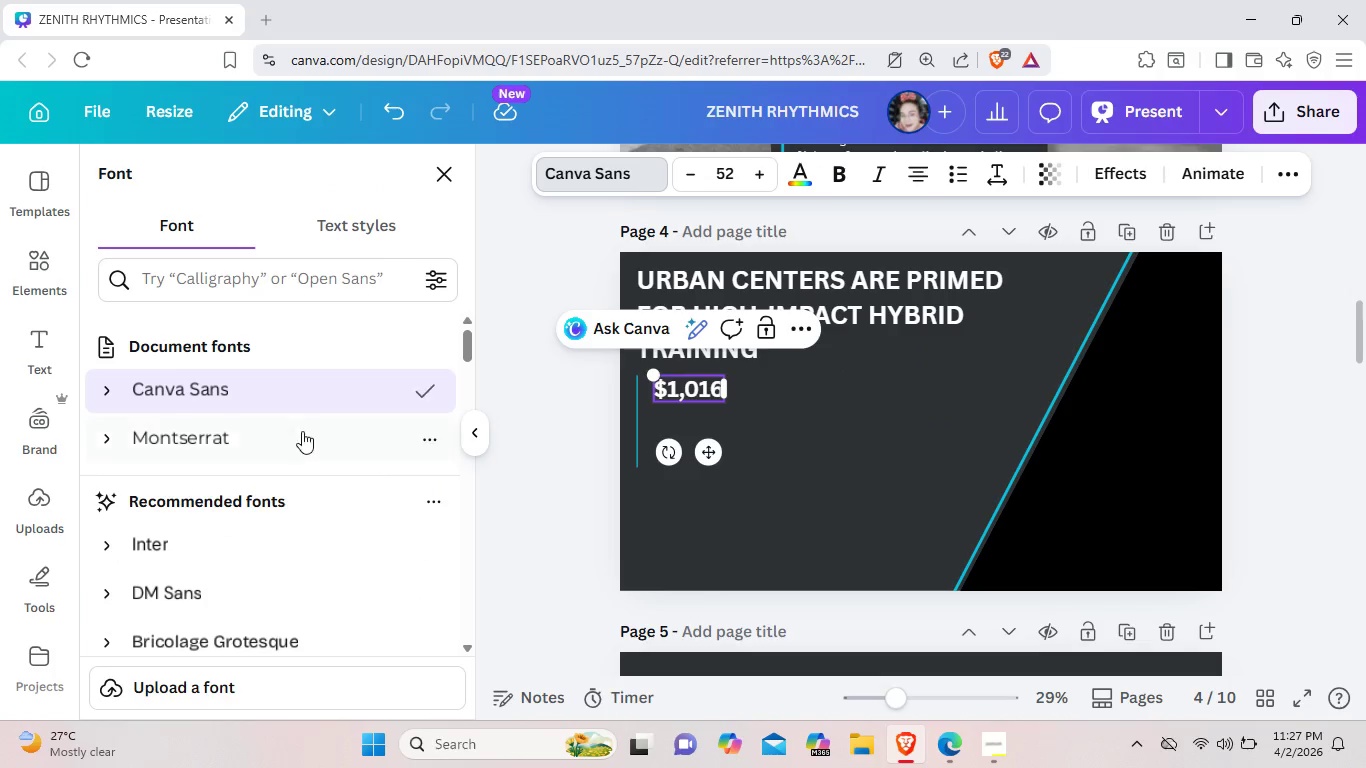 
left_click([301, 434])
 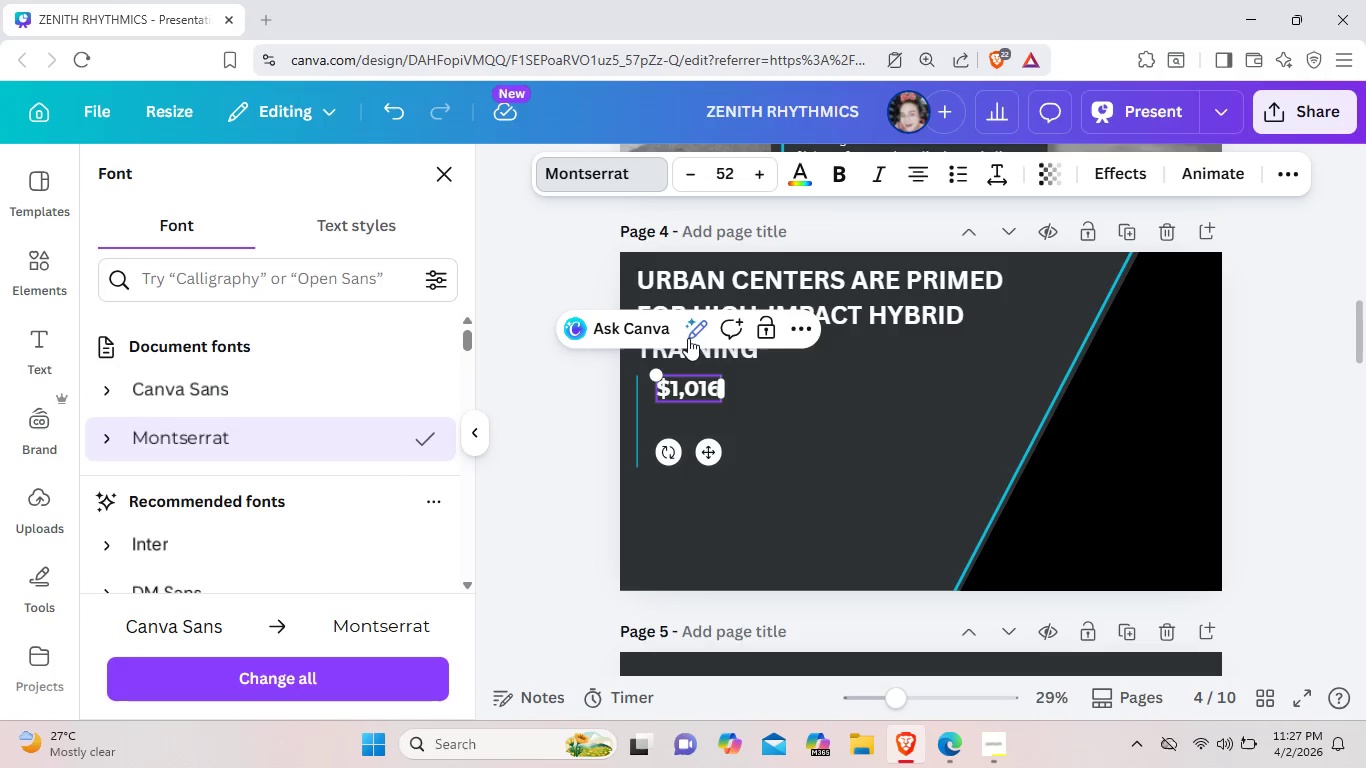 
left_click([814, 173])
 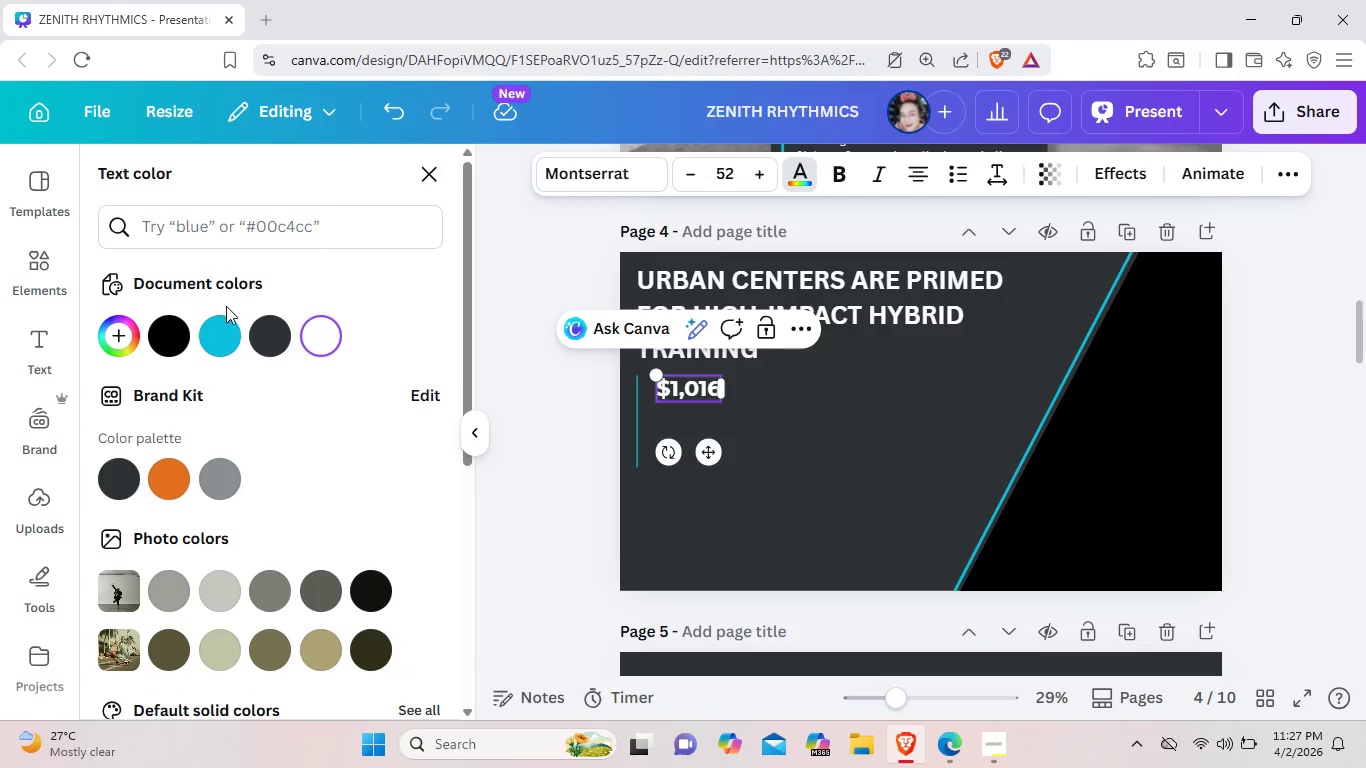 
left_click([224, 322])
 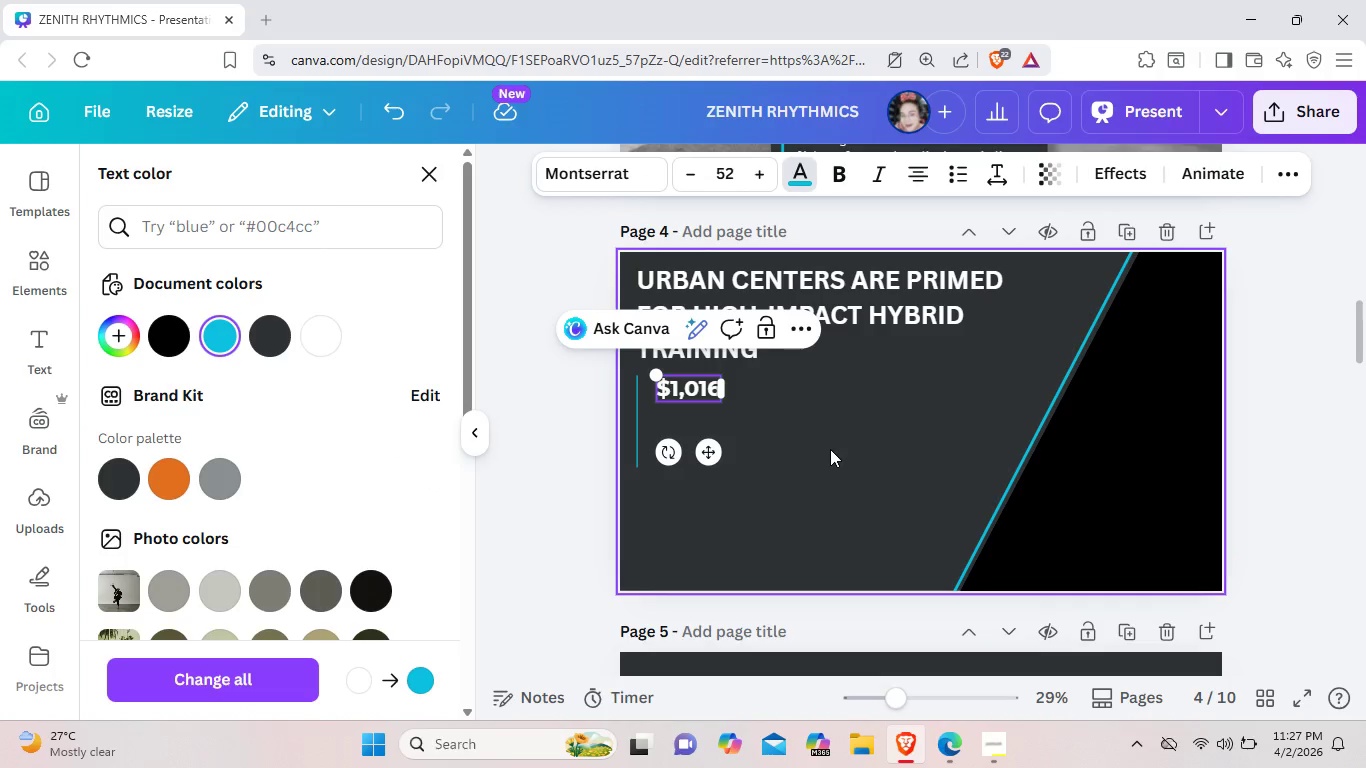 
left_click([822, 449])
 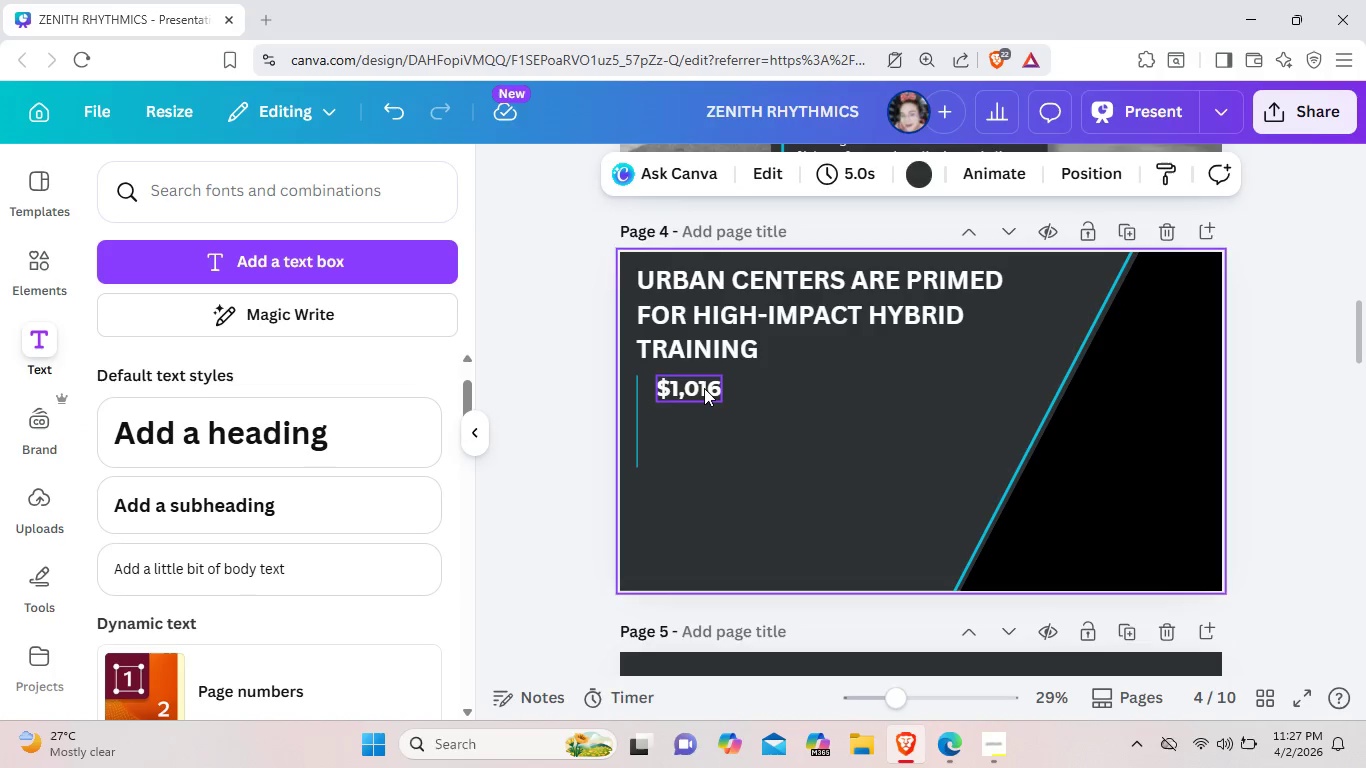 
left_click([704, 388])
 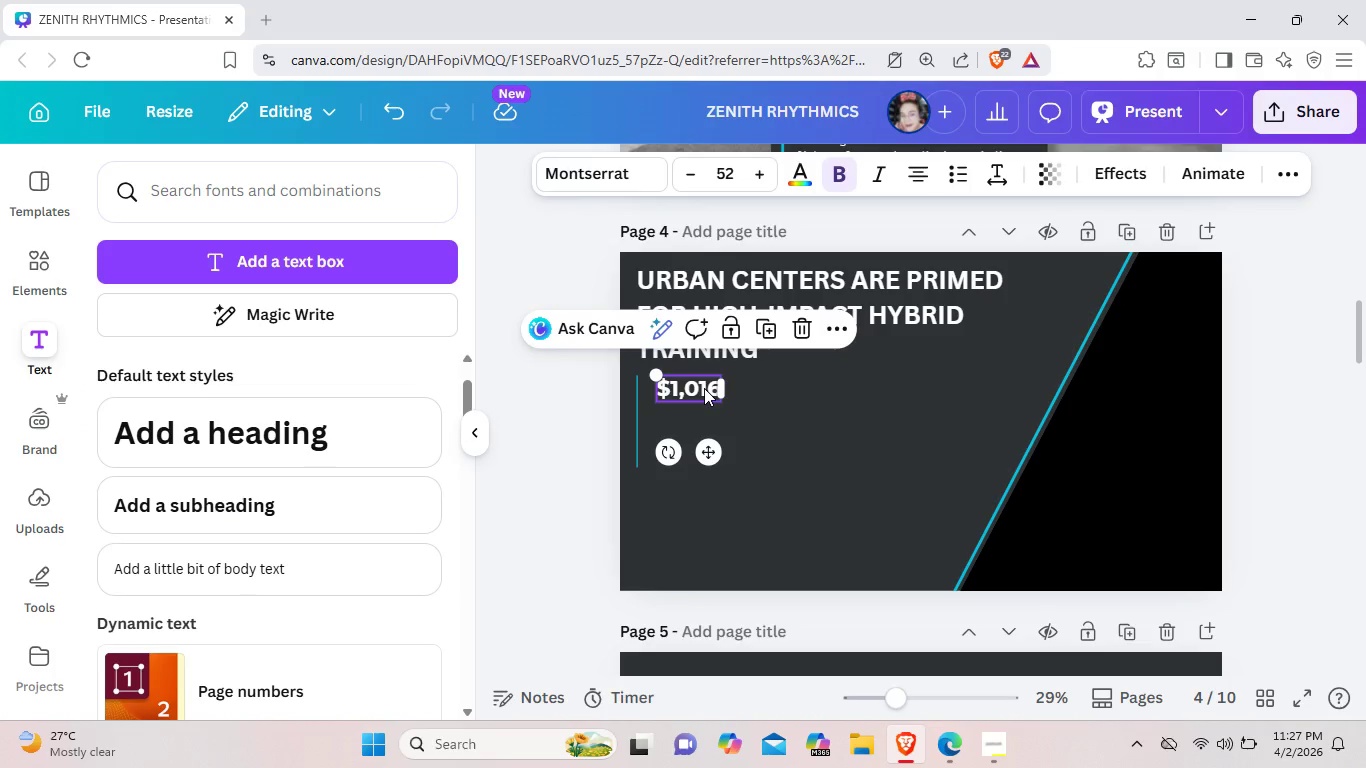 
left_click([704, 388])
 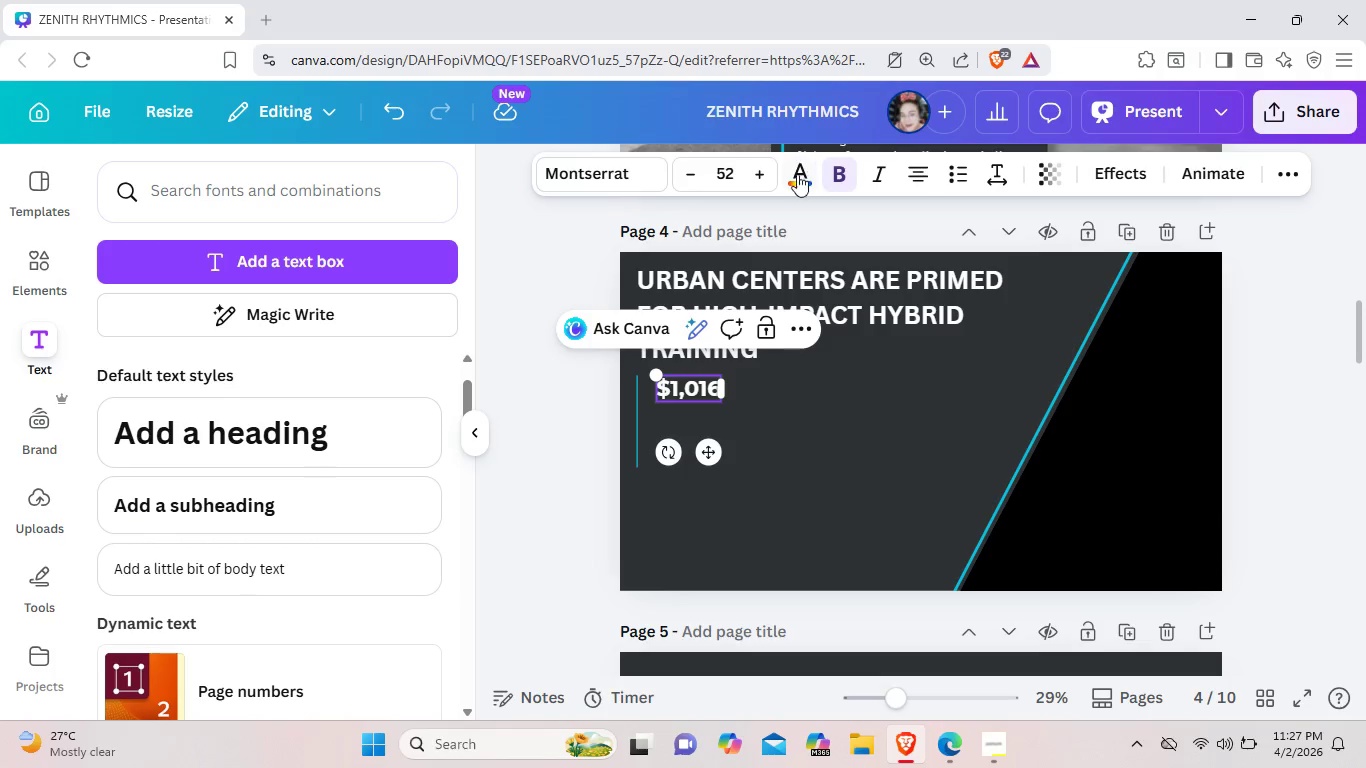 
left_click([797, 174])
 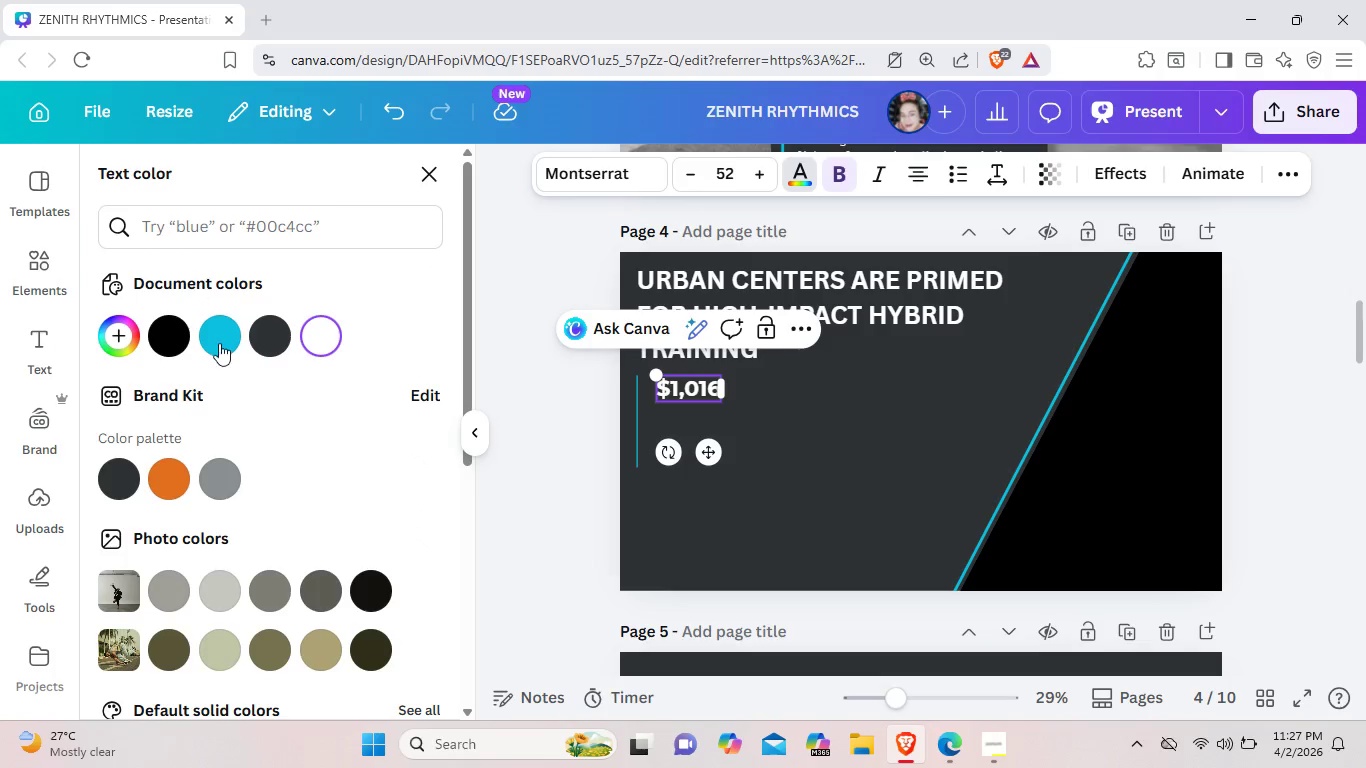 
left_click([220, 343])
 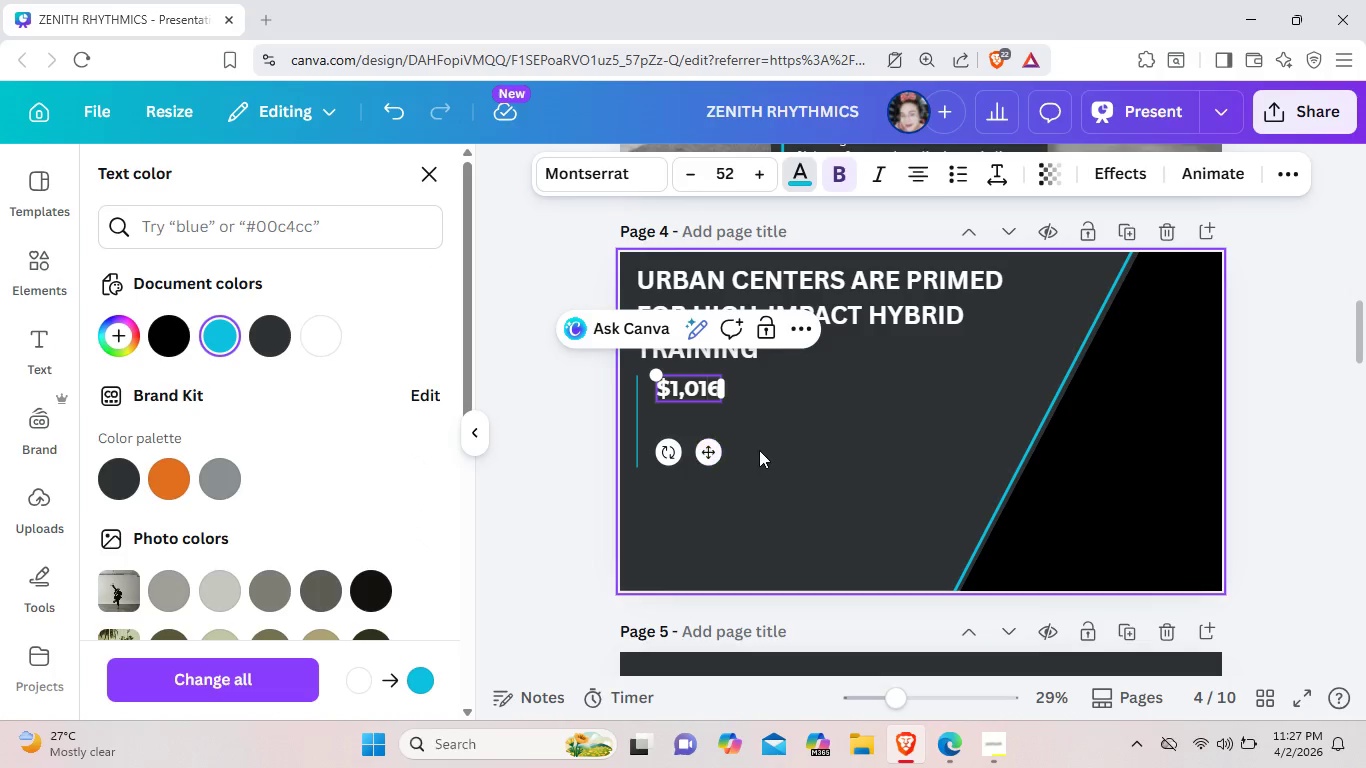 
left_click([759, 450])
 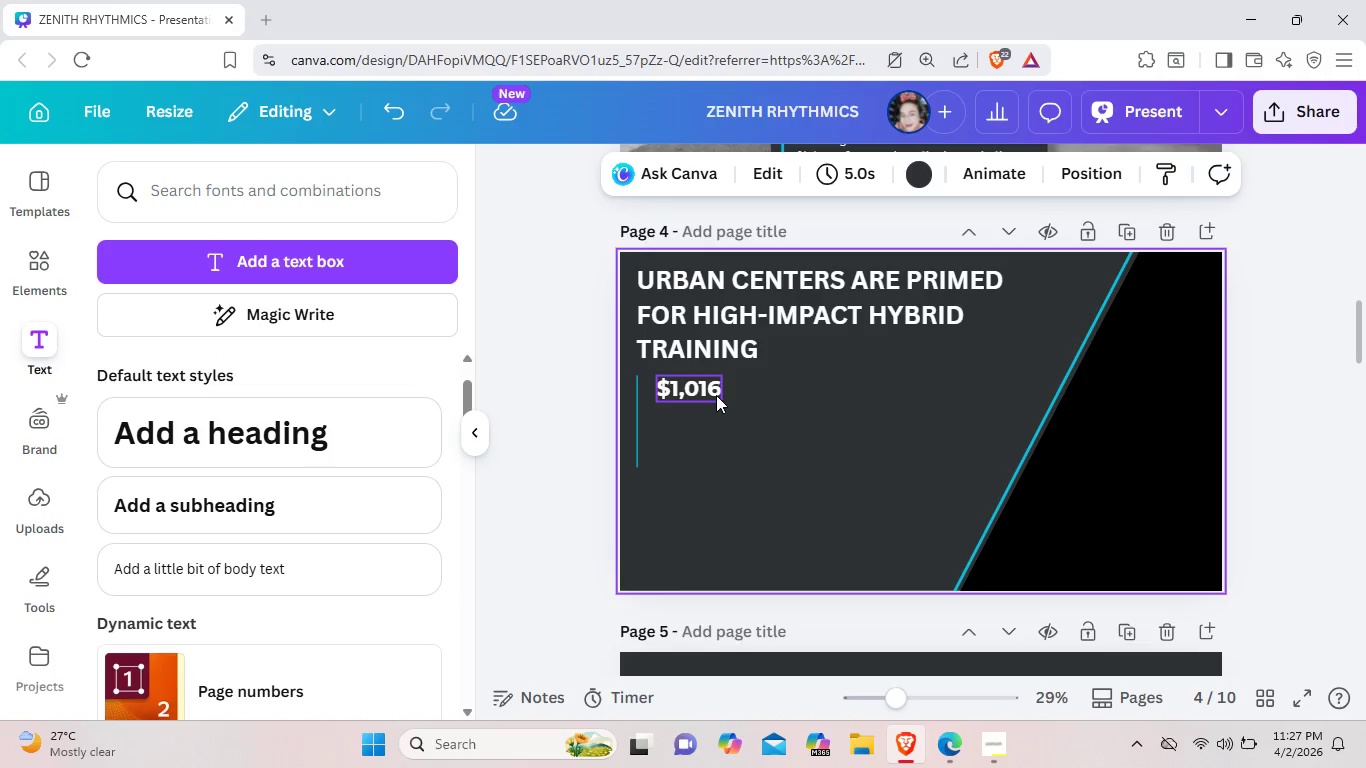 
left_click([716, 395])
 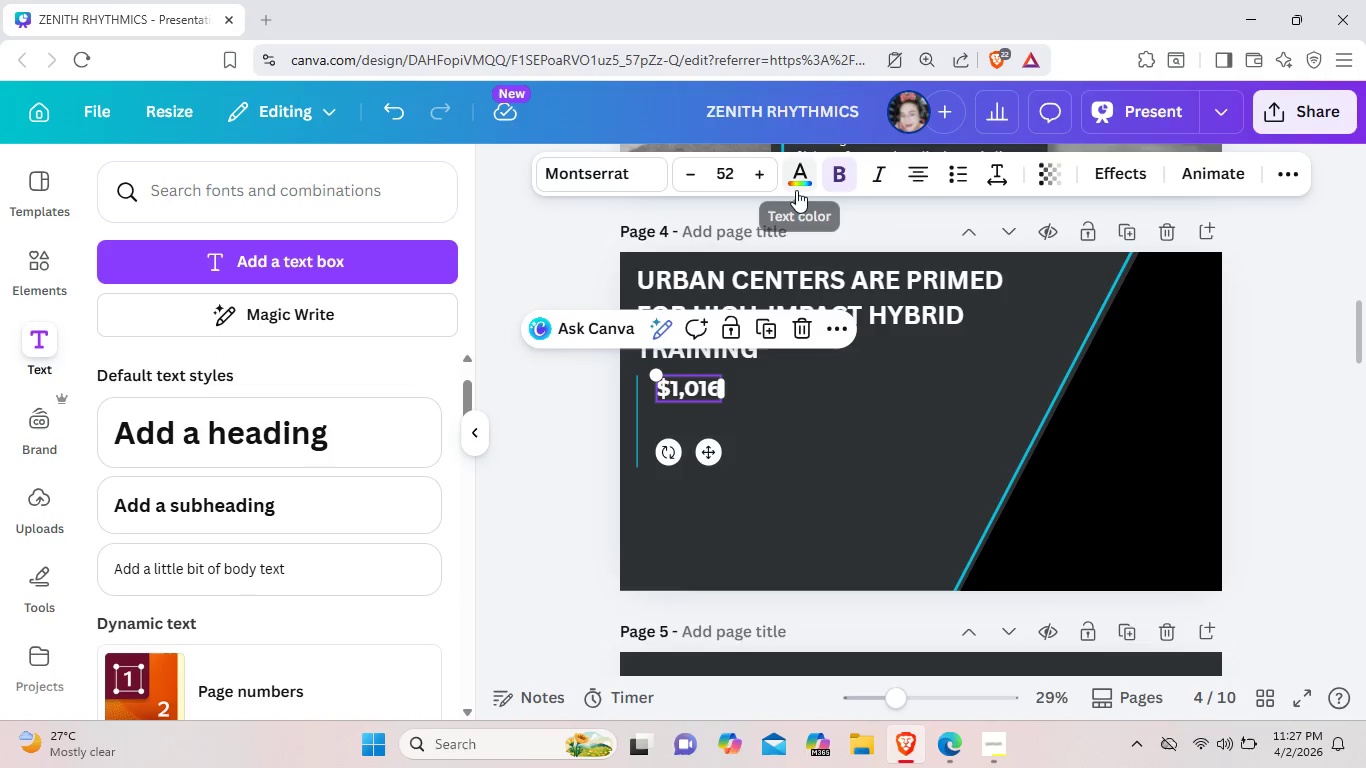 
left_click([796, 190])
 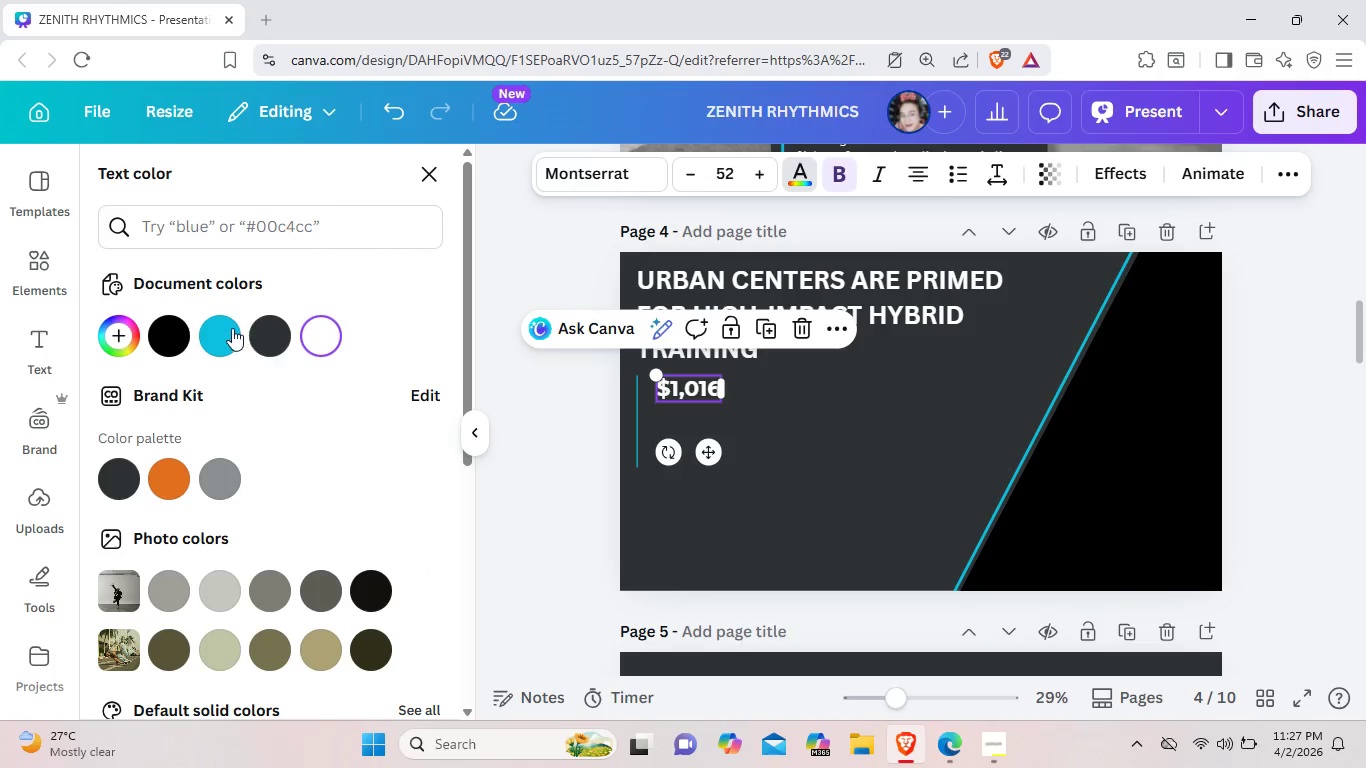 
left_click([232, 328])
 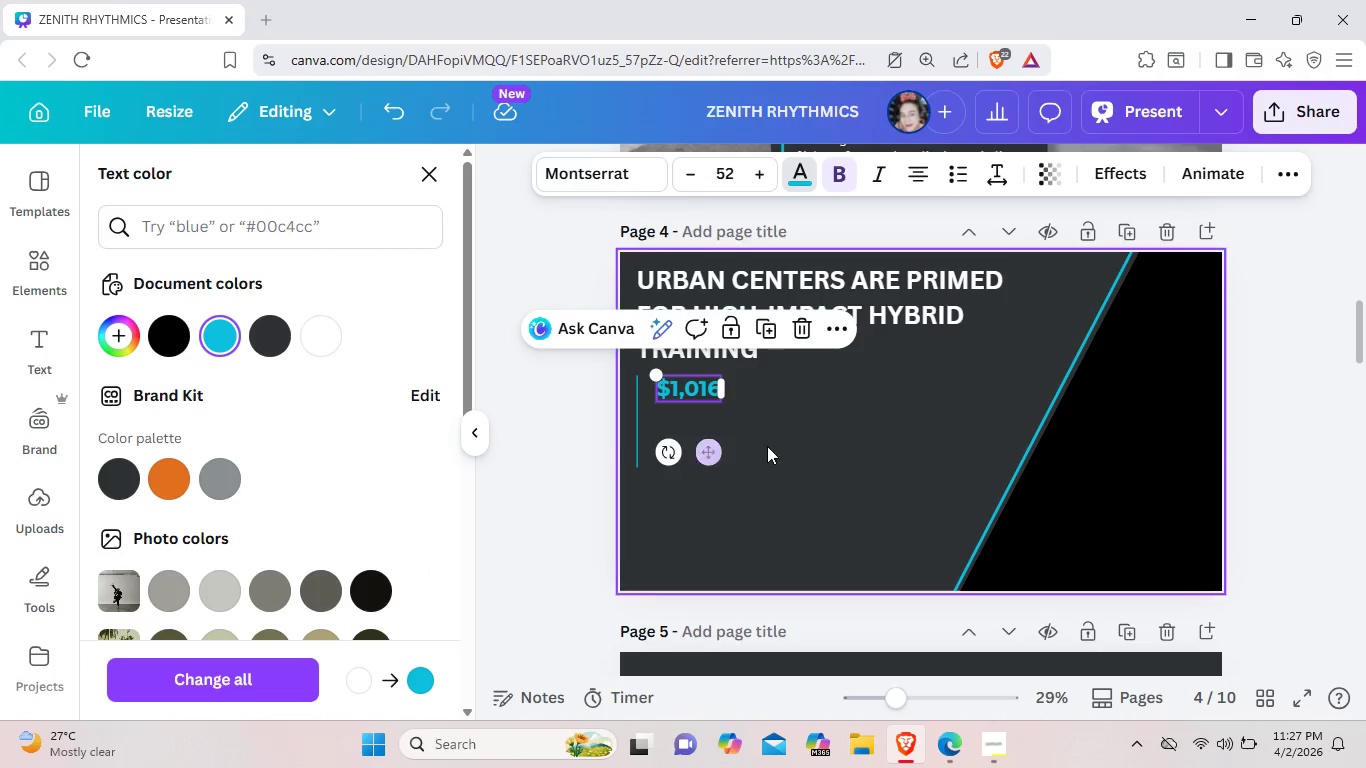 
left_click([771, 443])
 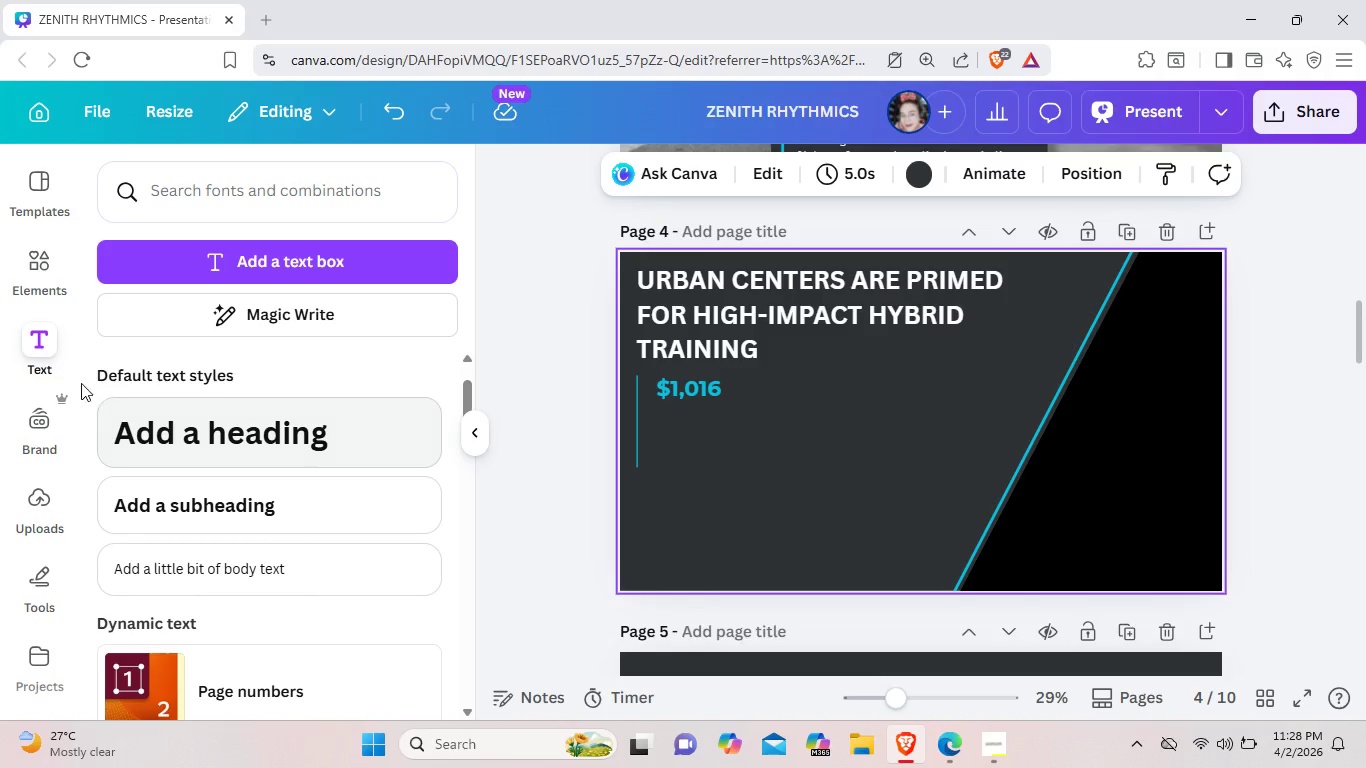 
wait(21.66)
 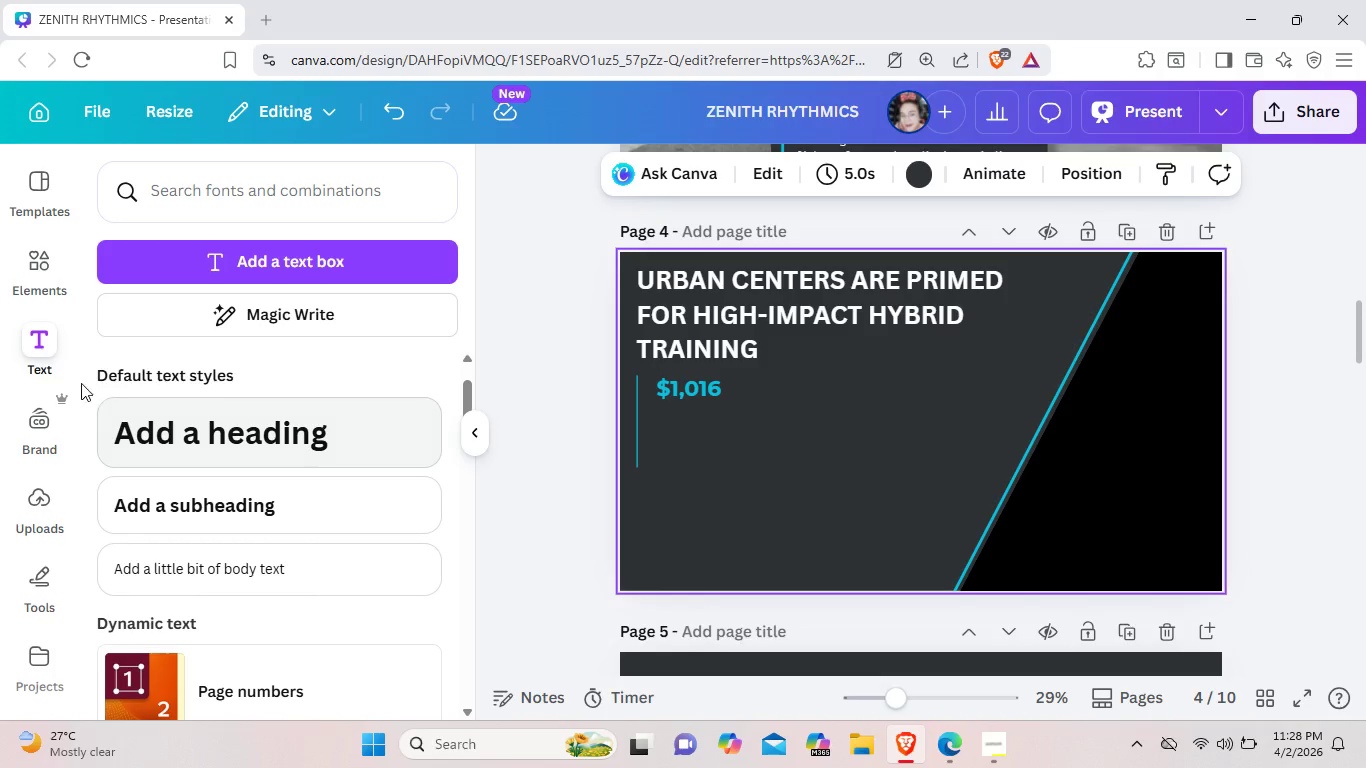 
left_click([319, 500])
 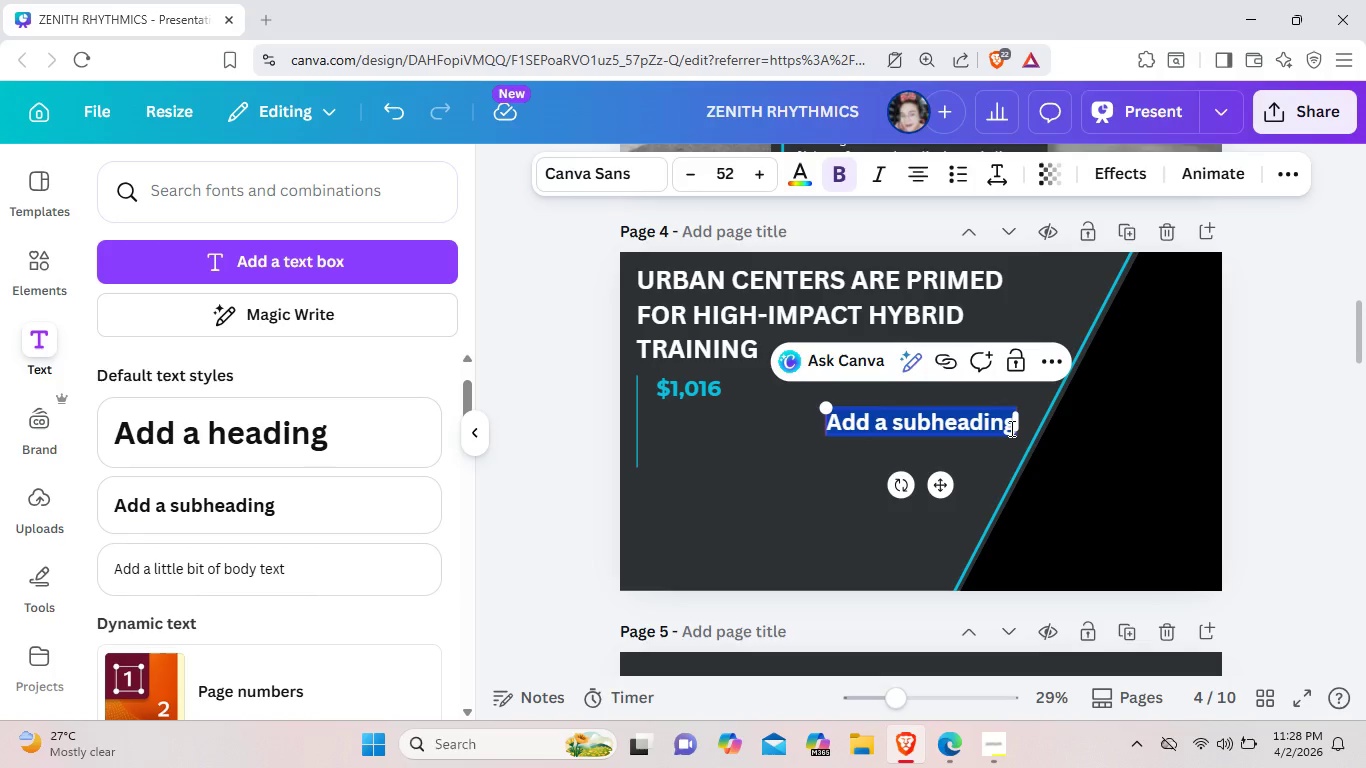 
left_click([1010, 428])
 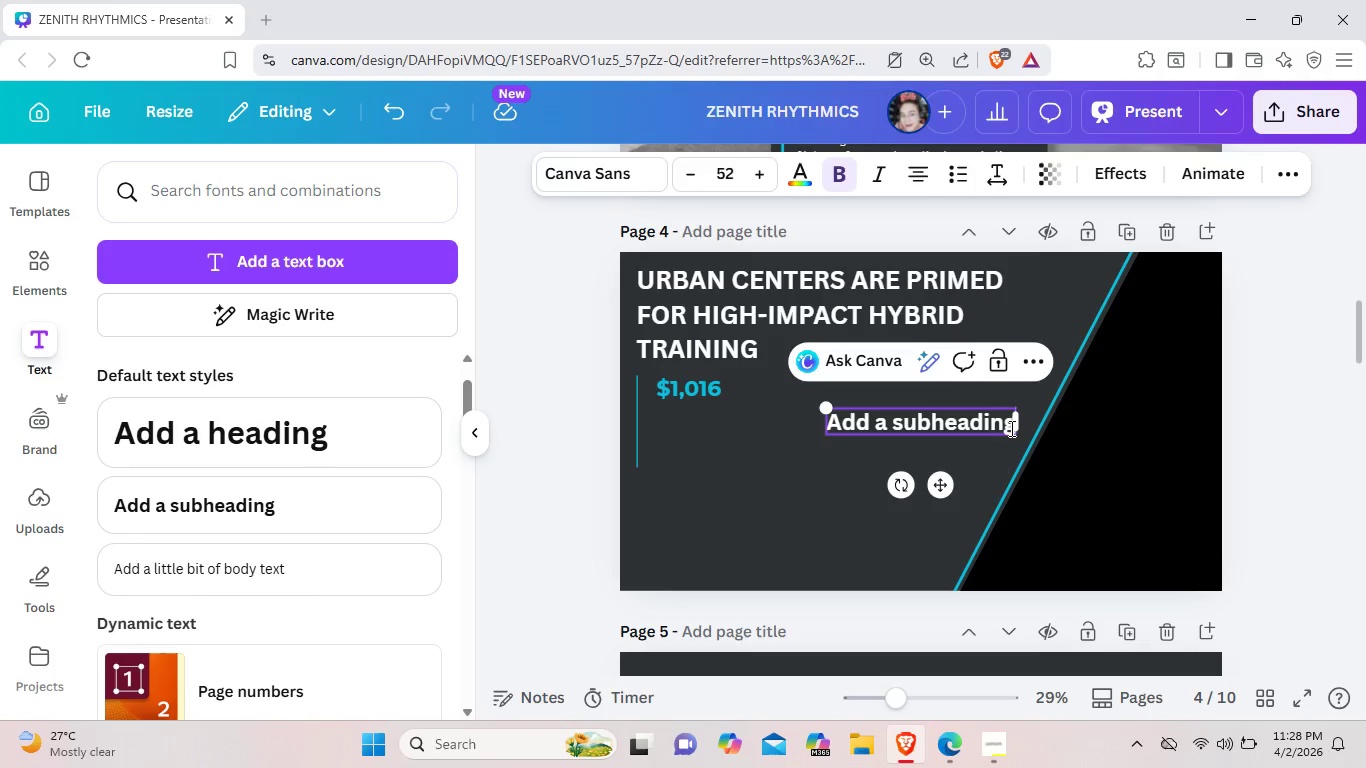 
key(Backspace)
key(Backspace)
key(Backspace)
key(Backspace)
key(Backspace)
key(Backspace)
key(Backspace)
key(Backspace)
key(Backspace)
key(Backspace)
key(Backspace)
key(Backspace)
key(Backspace)
key(Backspace)
key(Backspace)
key(Backspace)
type(Youth)
key(Backspace)
key(Backspace)
key(Backspace)
key(Backspace)
key(Backspace)
type(YO)
key(Backspace)
key(Backspace)
type(youth sports spending )
 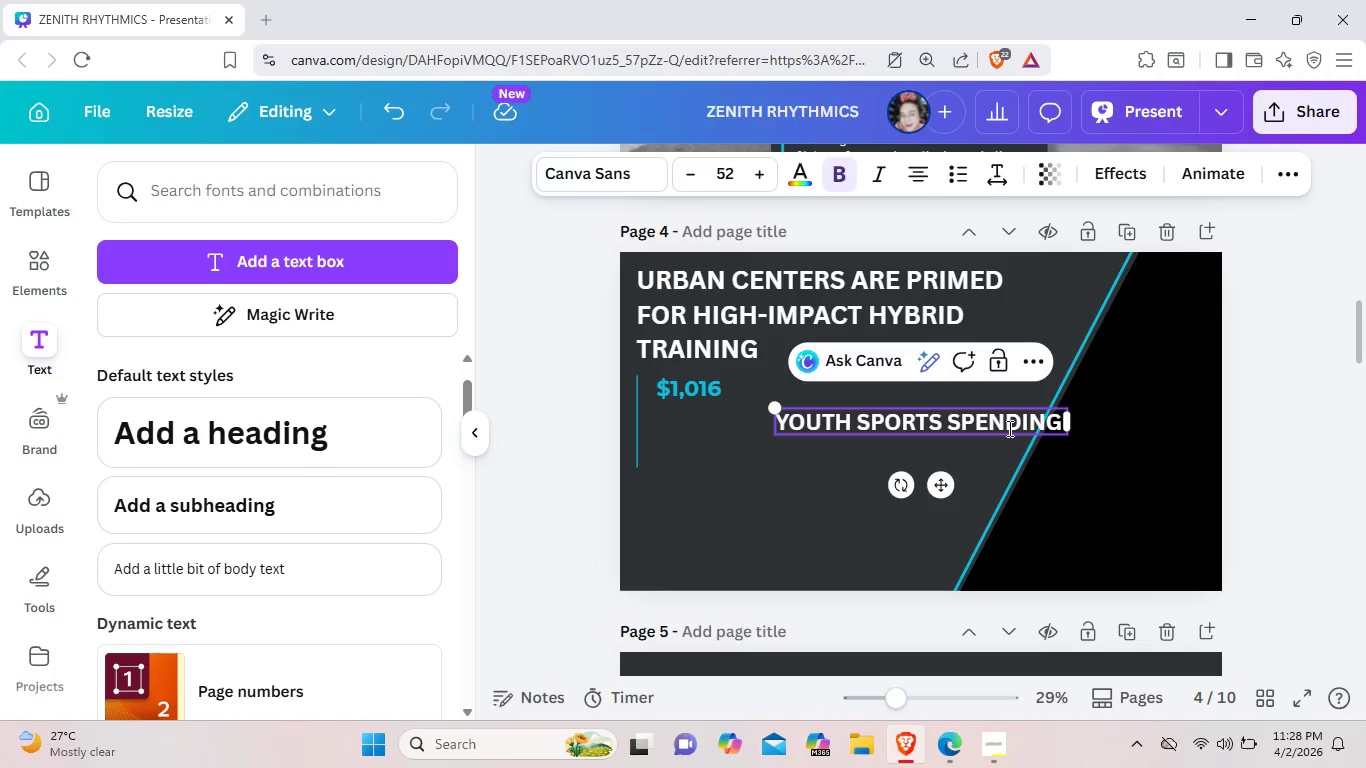 
left_click_drag(start_coordinate=[933, 484], to_coordinate=[811, 483])
 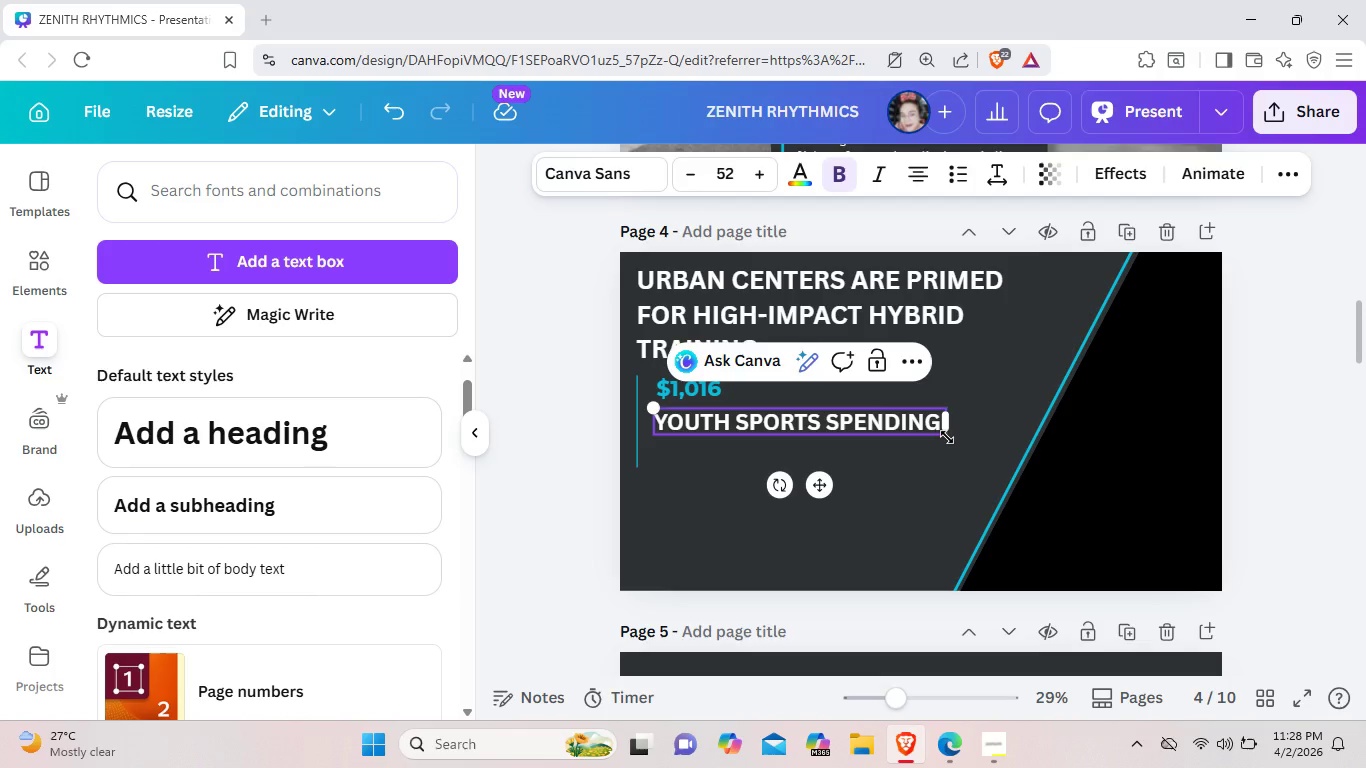 
left_click_drag(start_coordinate=[947, 437], to_coordinate=[882, 415])
 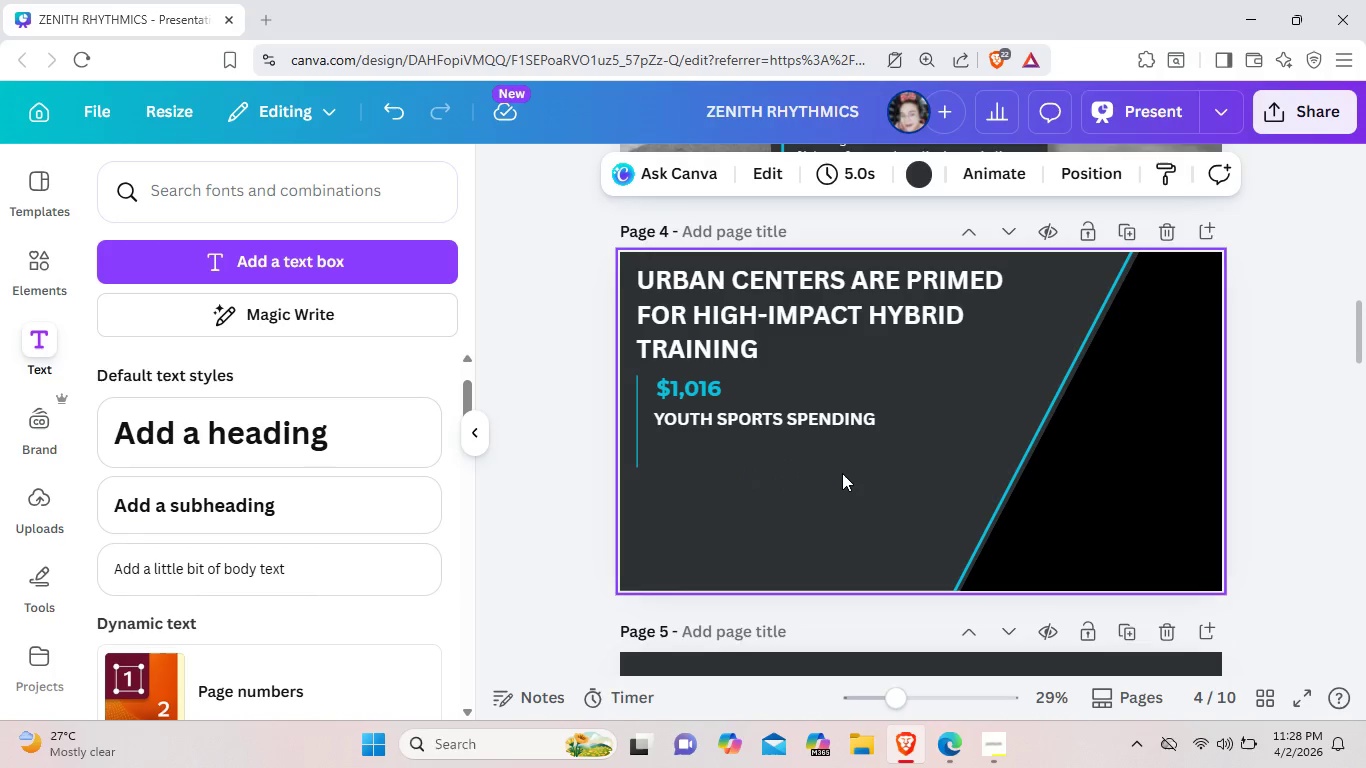 
wait(5.69)
 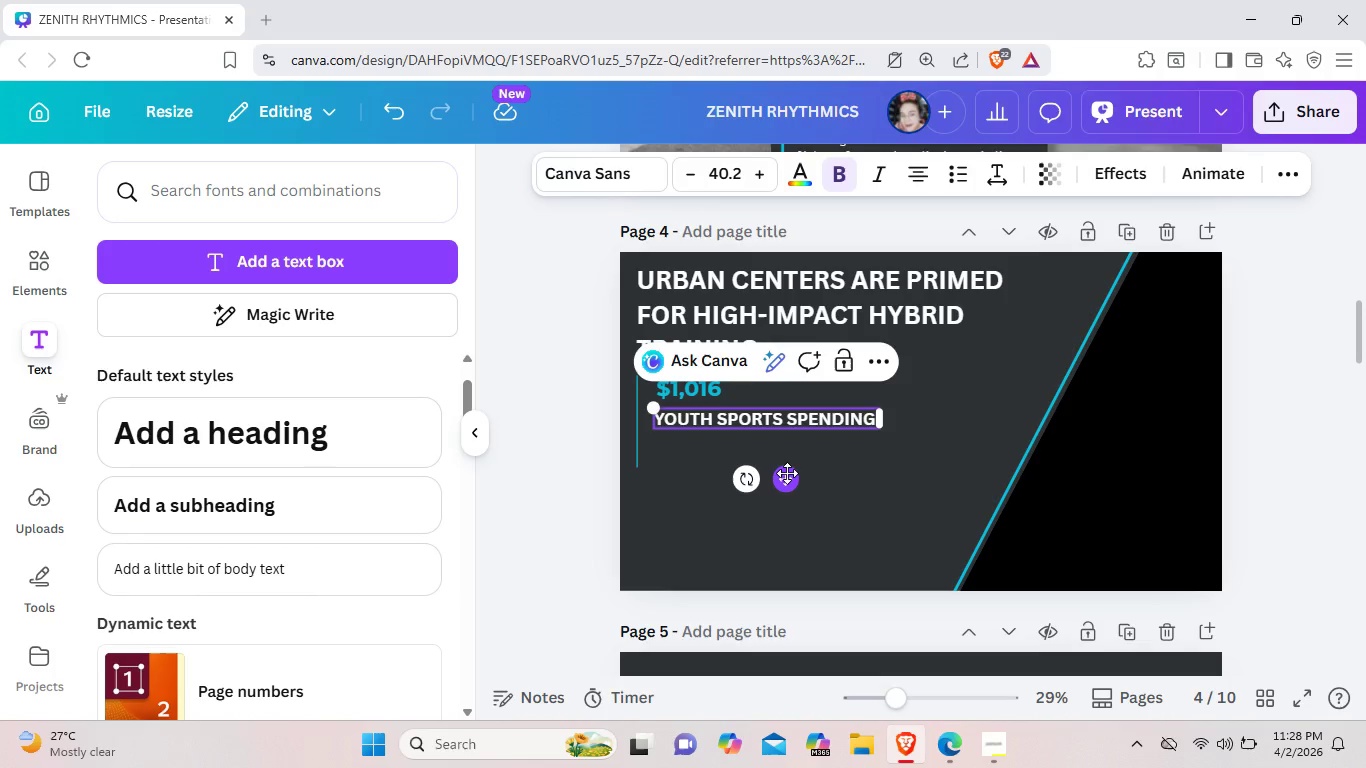 
left_click([288, 564])
 